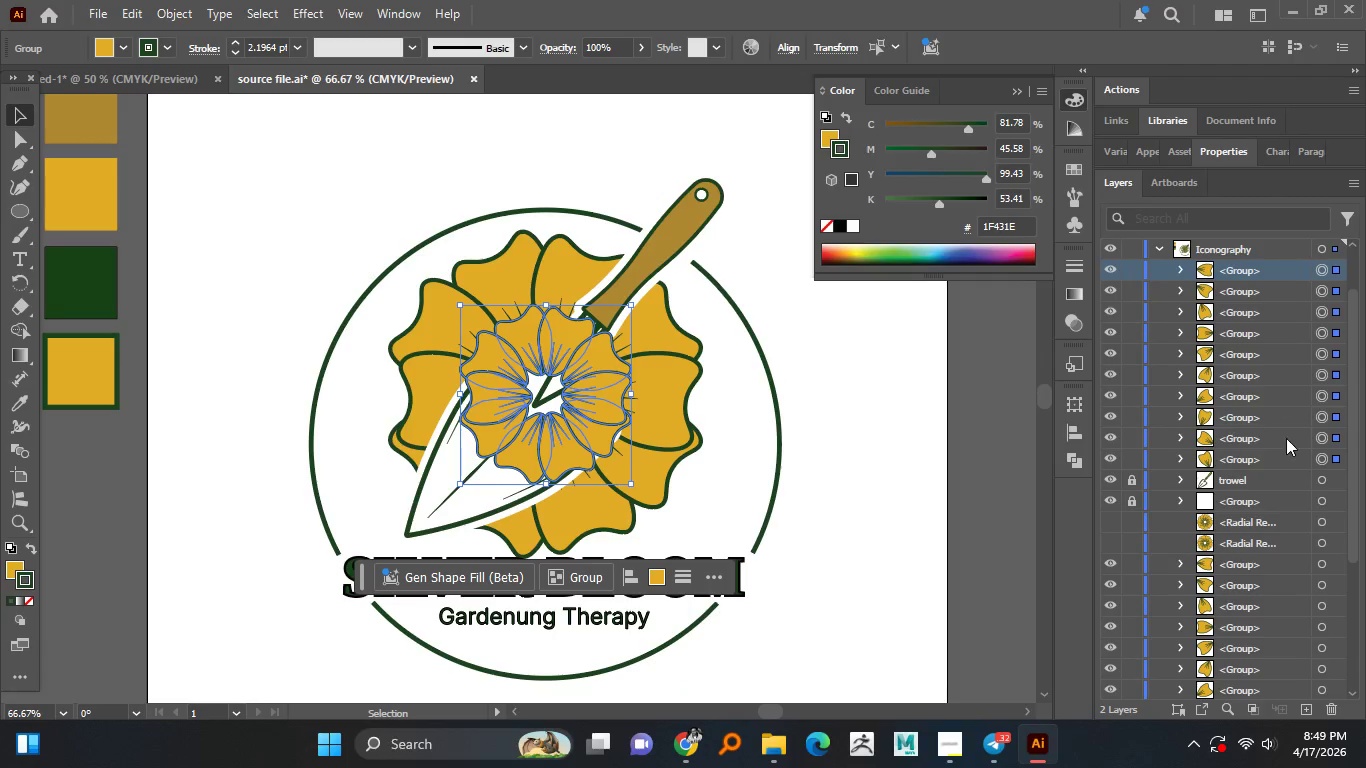 
hold_key(key=ShiftLeft, duration=0.61)
left_click([1259, 456])
 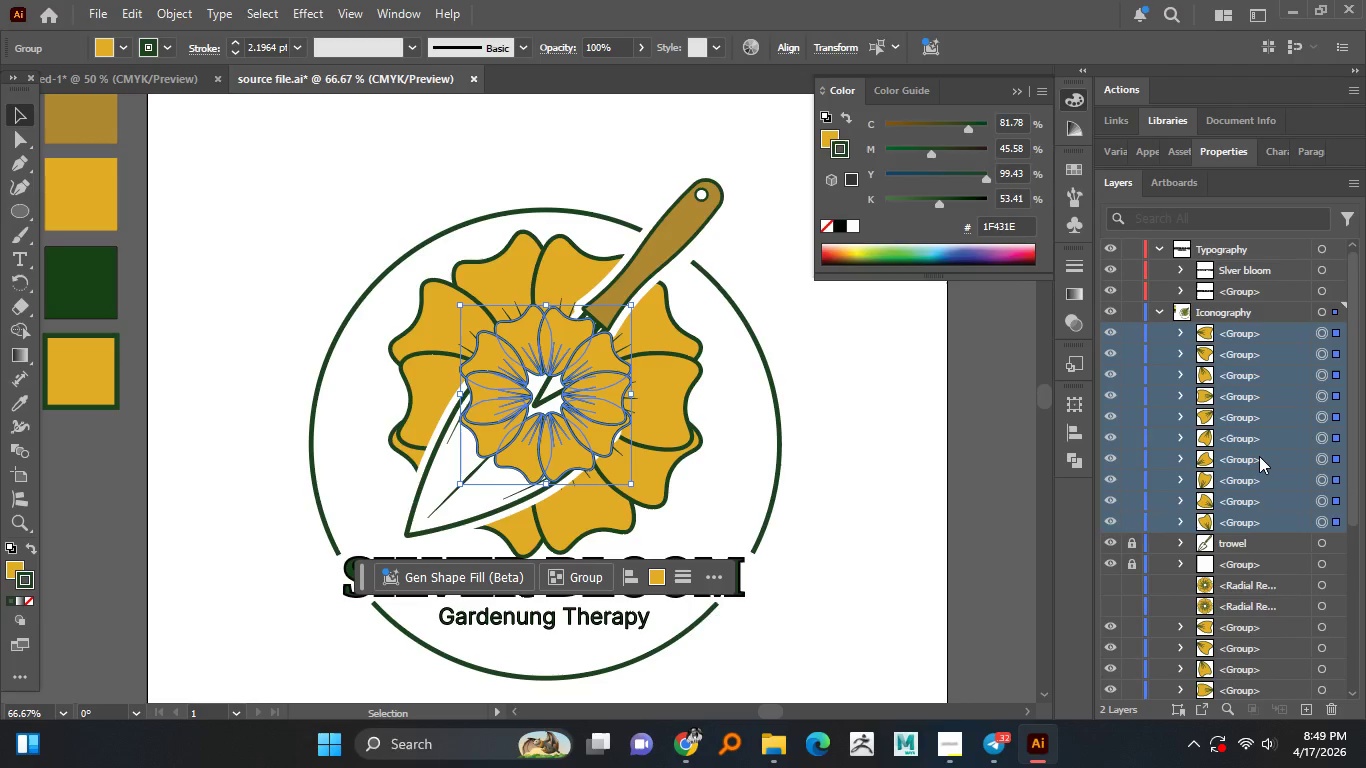 
scroll: coordinate [1259, 456], scroll_direction: none, amount: 0.0
 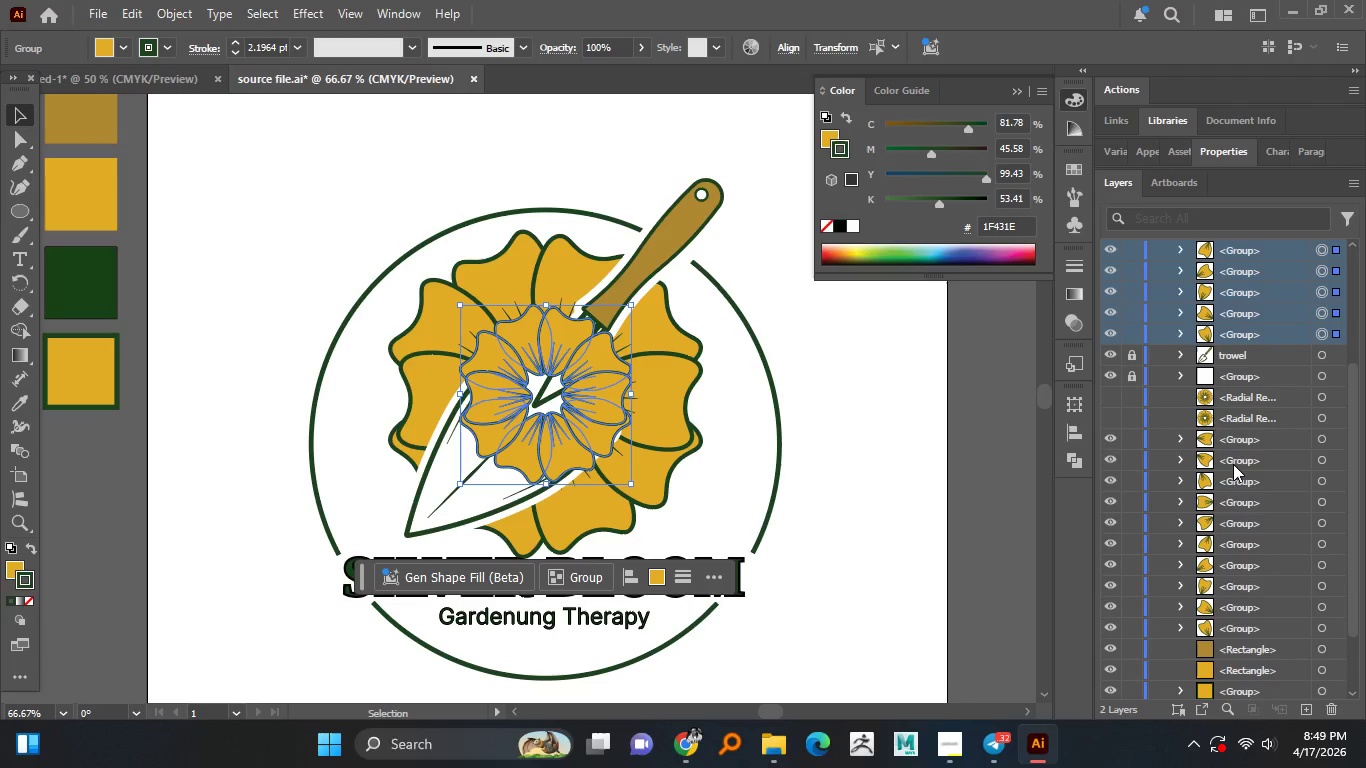 
hold_key(key=ShiftLeft, duration=0.42)
 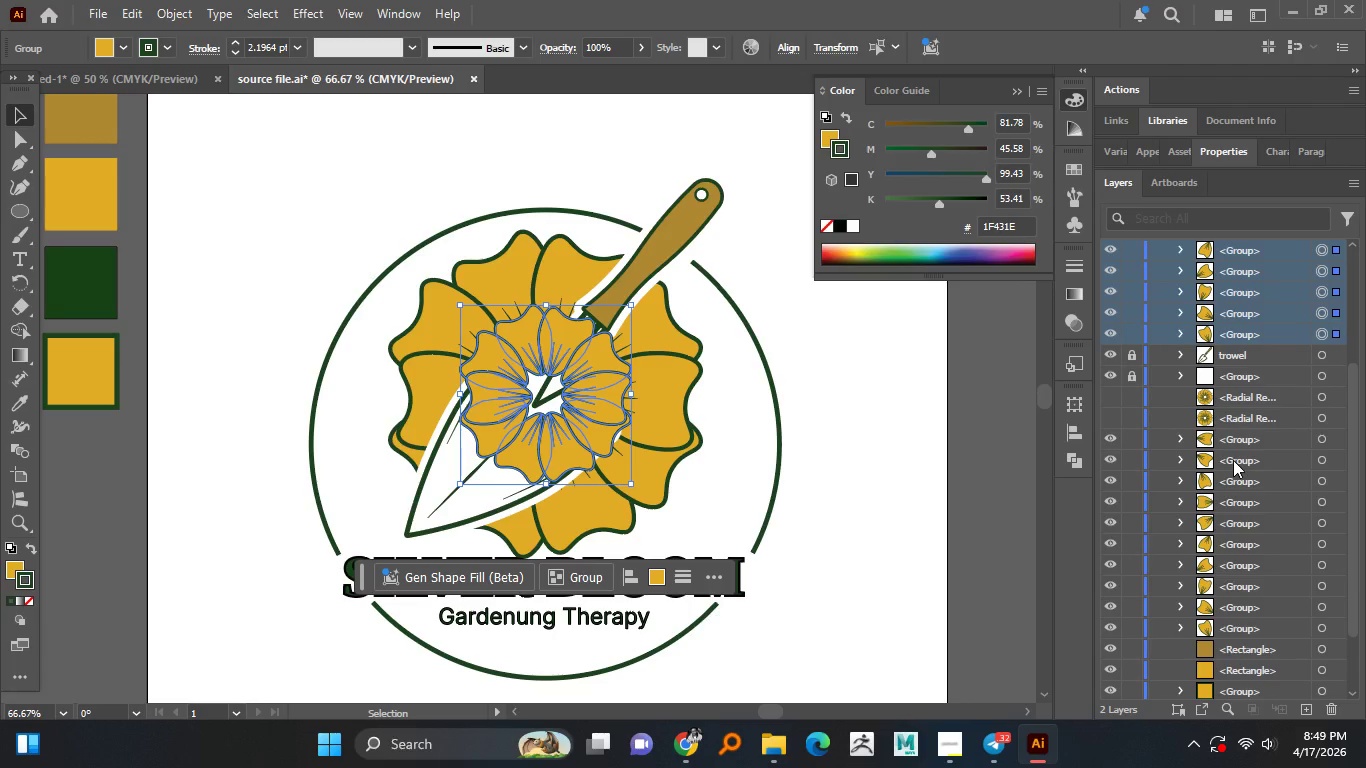 
hold_key(key=ControlLeft, duration=1.52)
left_click([1233, 460])
 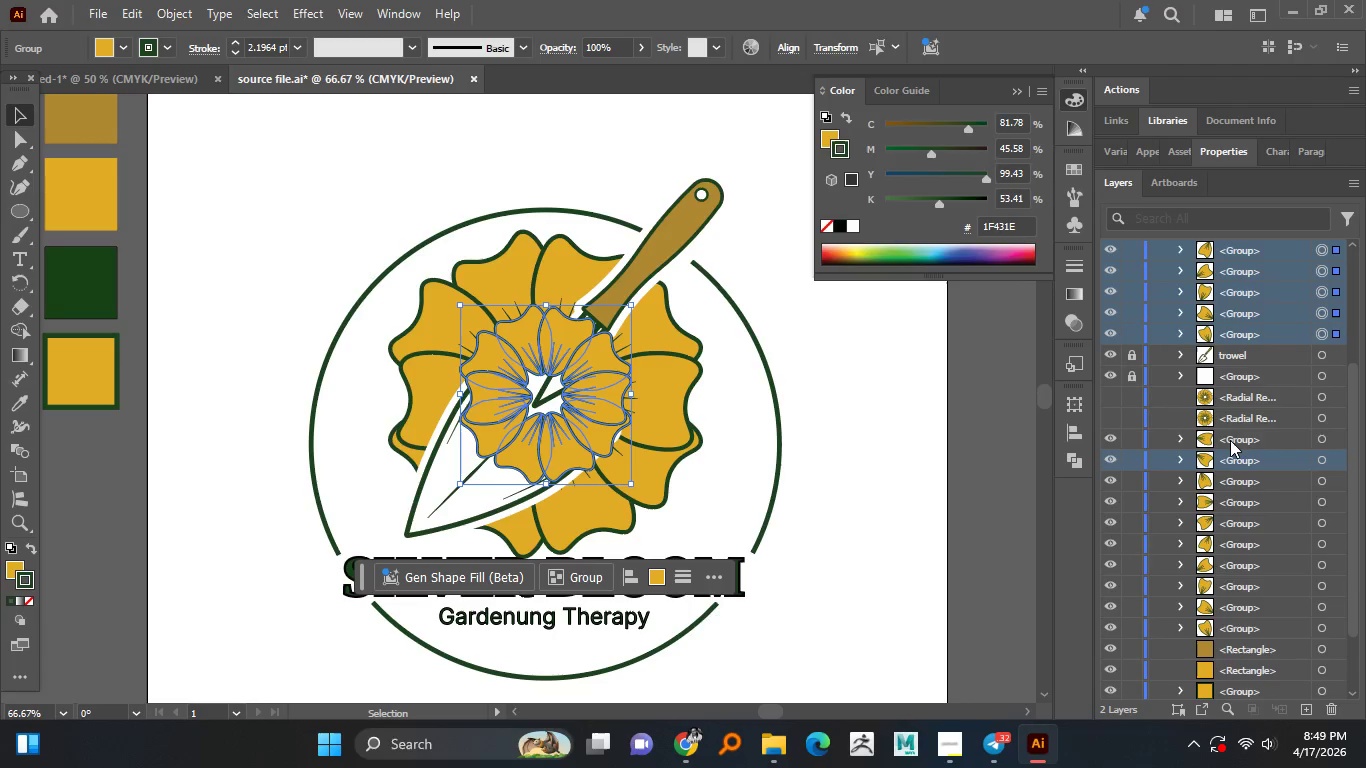 
left_click([1230, 440])
 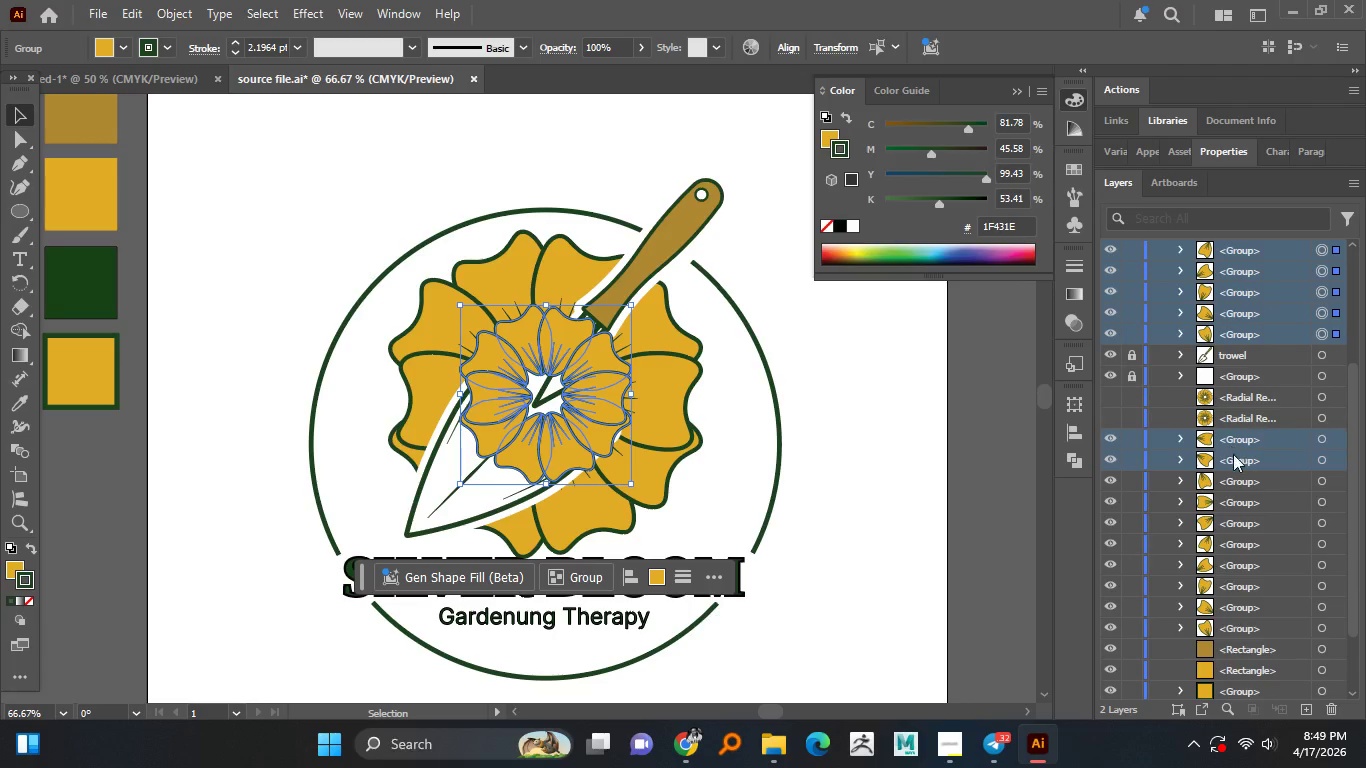 
hold_key(key=ControlLeft, duration=1.5)
left_click([1237, 479])
 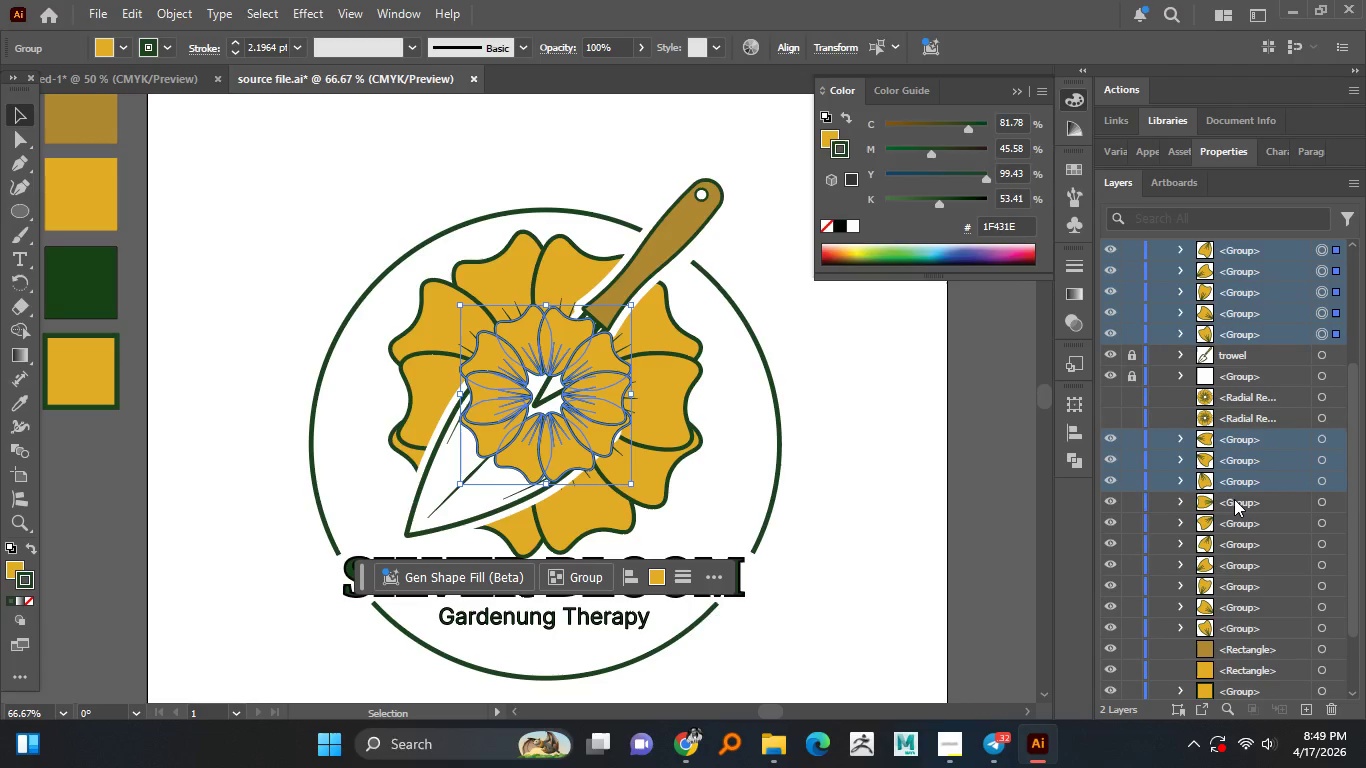 
left_click([1234, 499])
 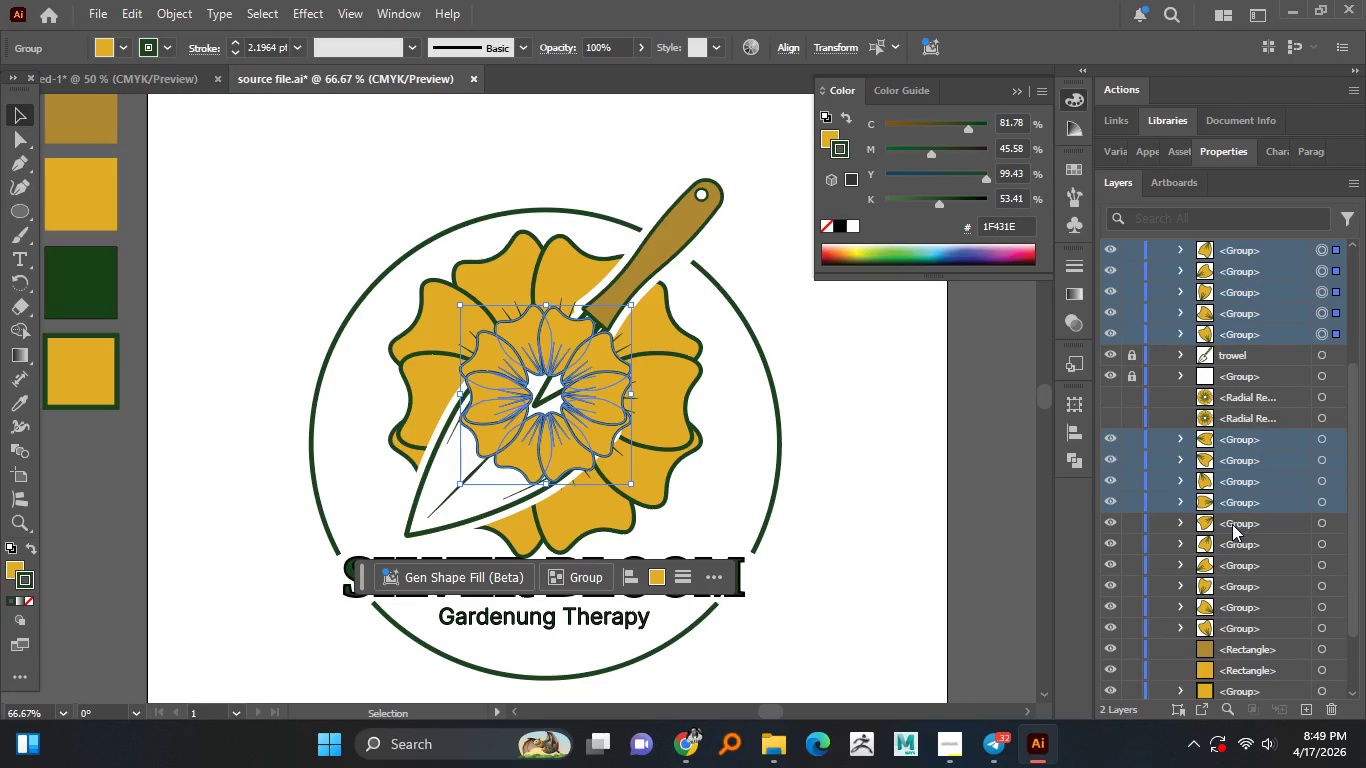 
hold_key(key=ControlLeft, duration=1.5)
left_click([1232, 524])
 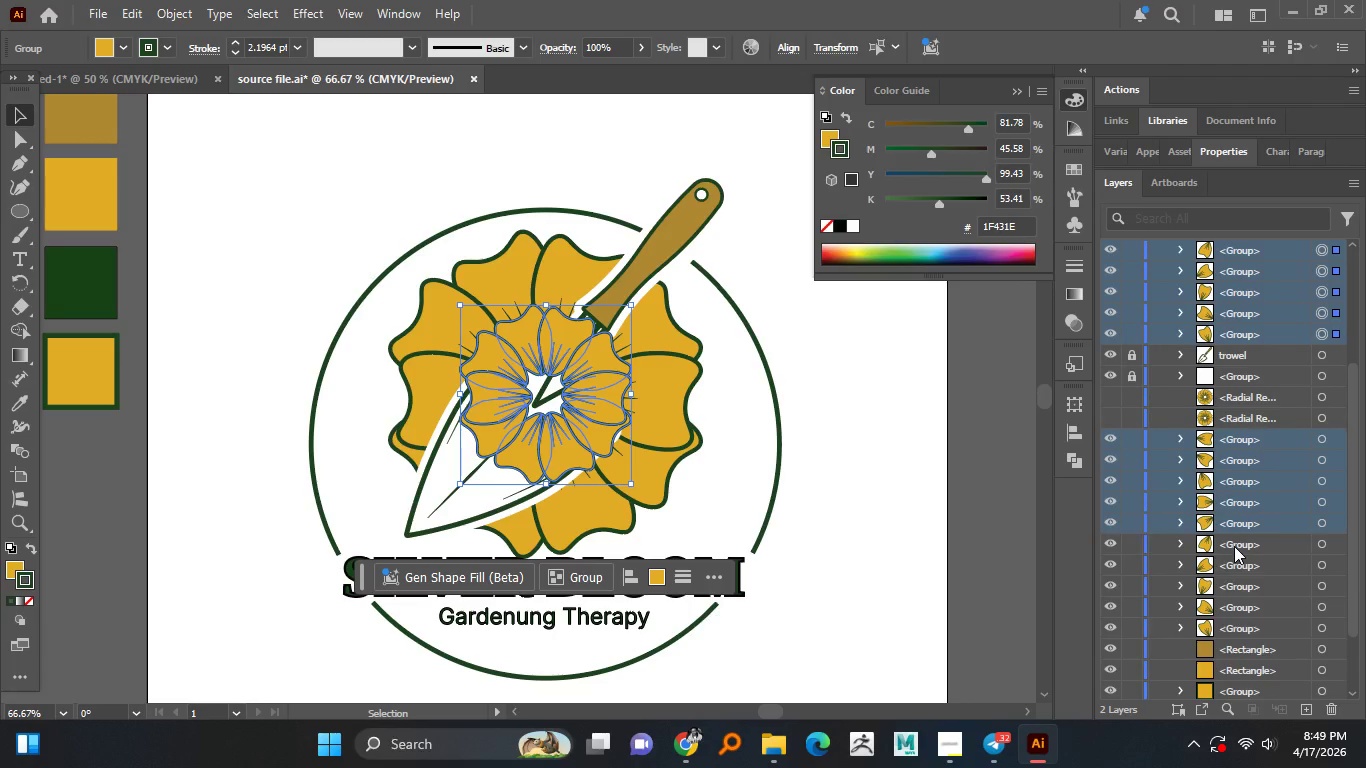 
double_click([1234, 546])
 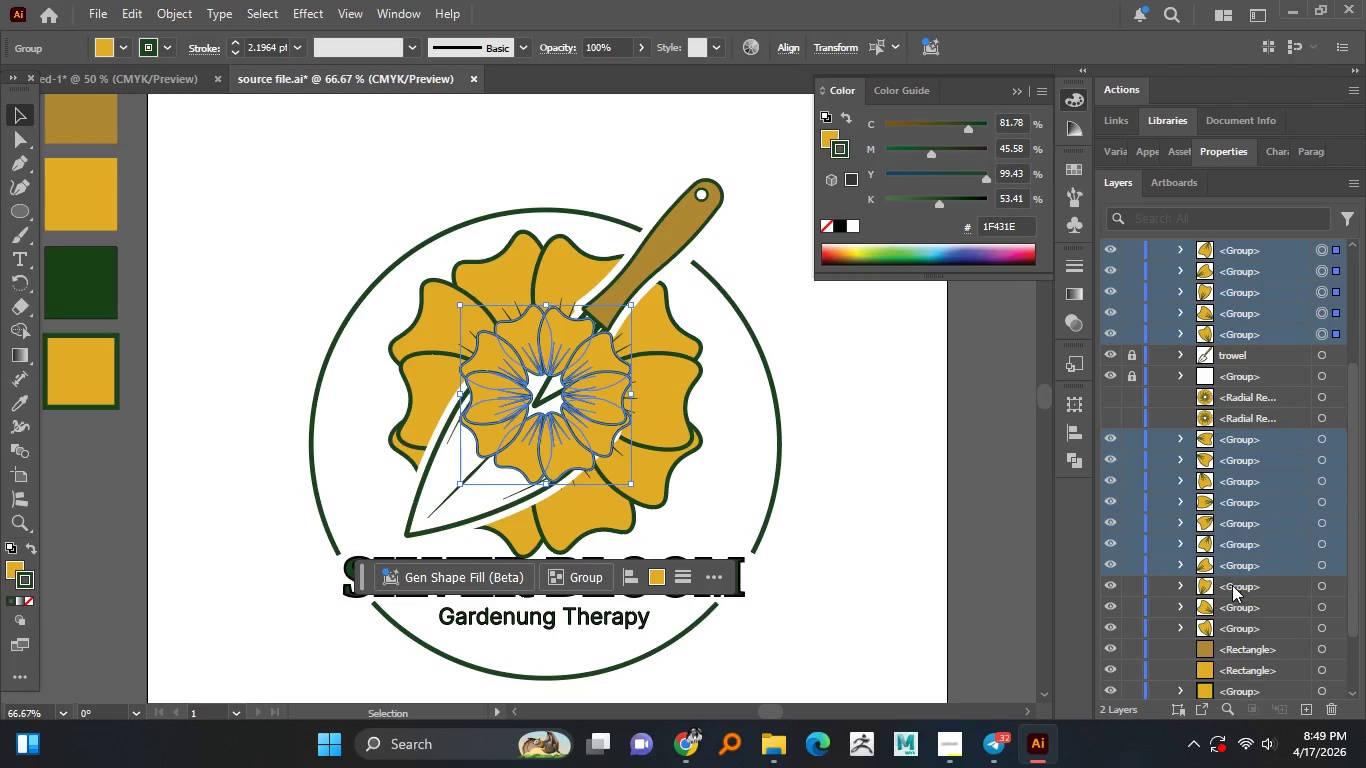 
hold_key(key=ControlLeft, duration=1.5)
left_click([1232, 587])
 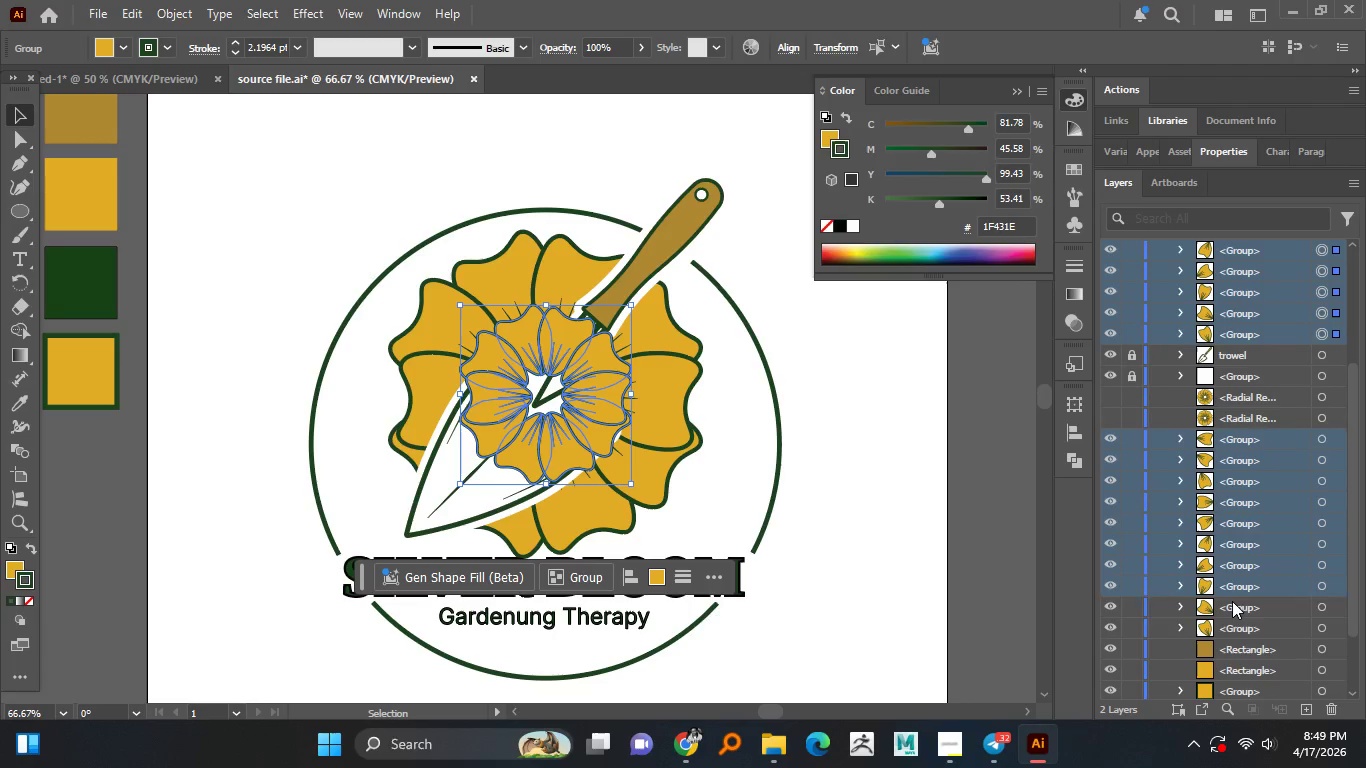 
double_click([1232, 601])
 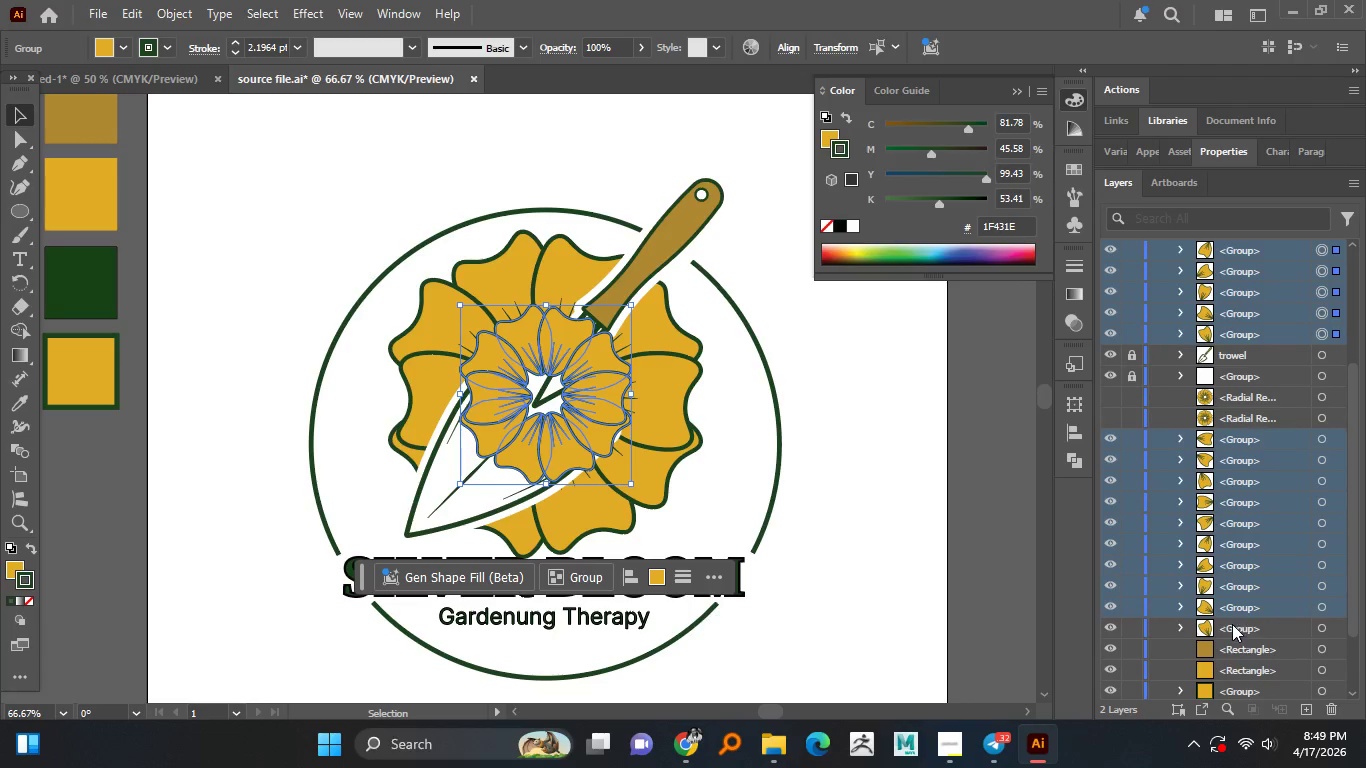 
left_click([1232, 624])
 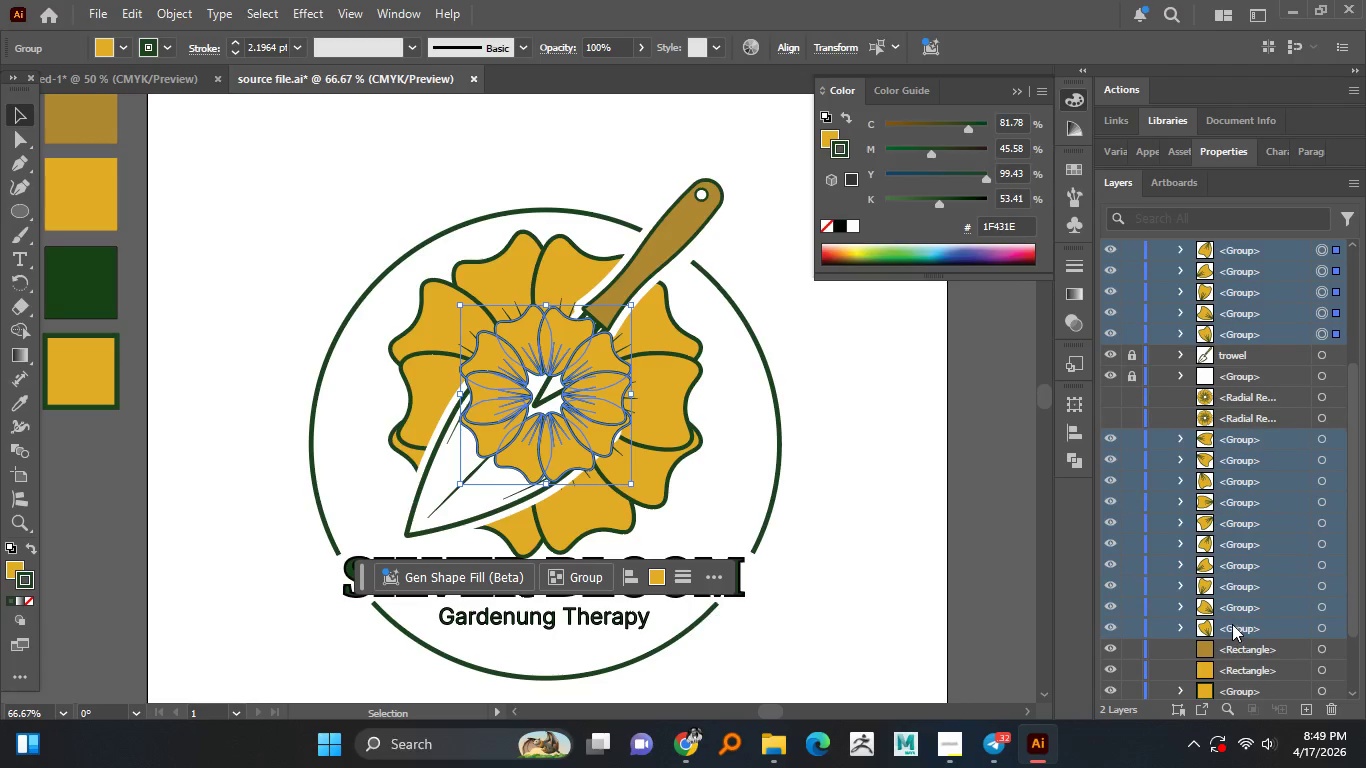 
hold_key(key=ControlLeft, duration=0.72)
 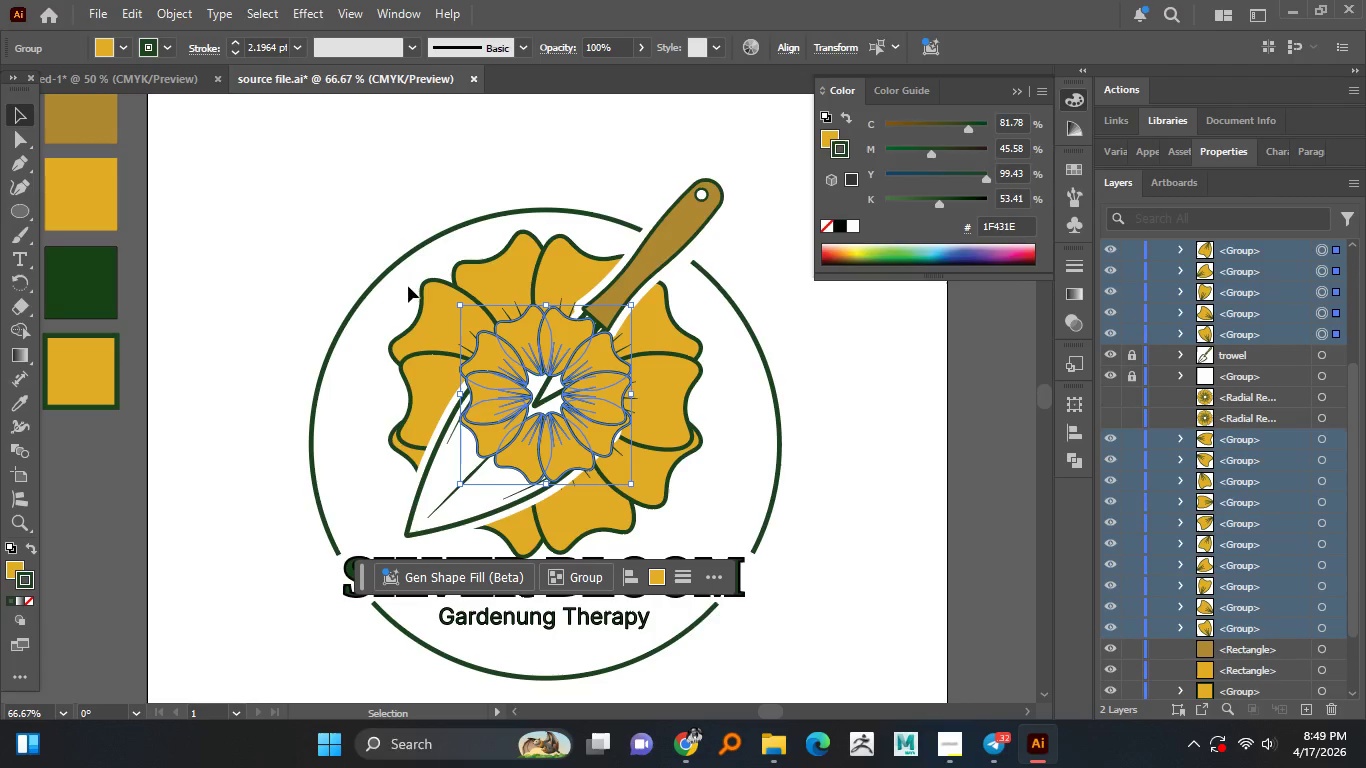 
left_click_drag(start_coordinate=[402, 281], to_coordinate=[682, 522])
 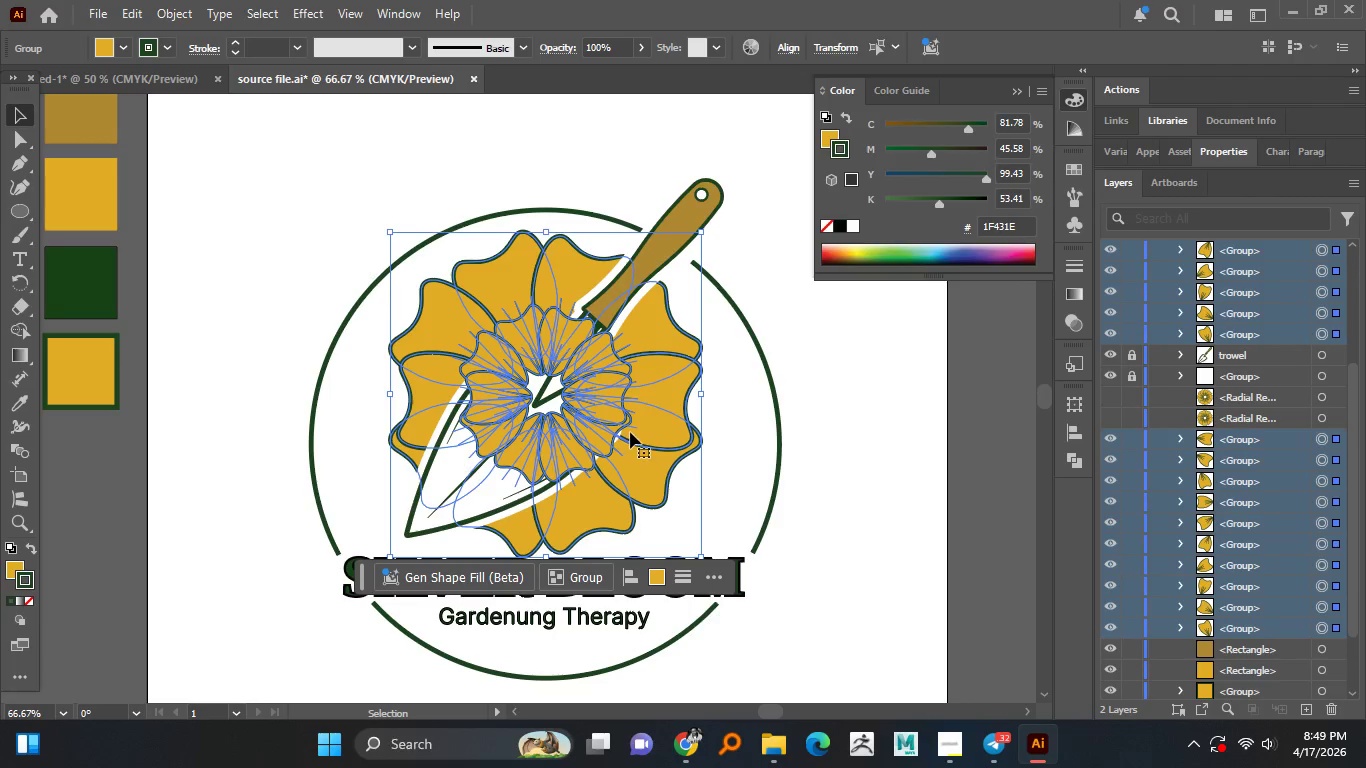 
right_click([635, 432])
 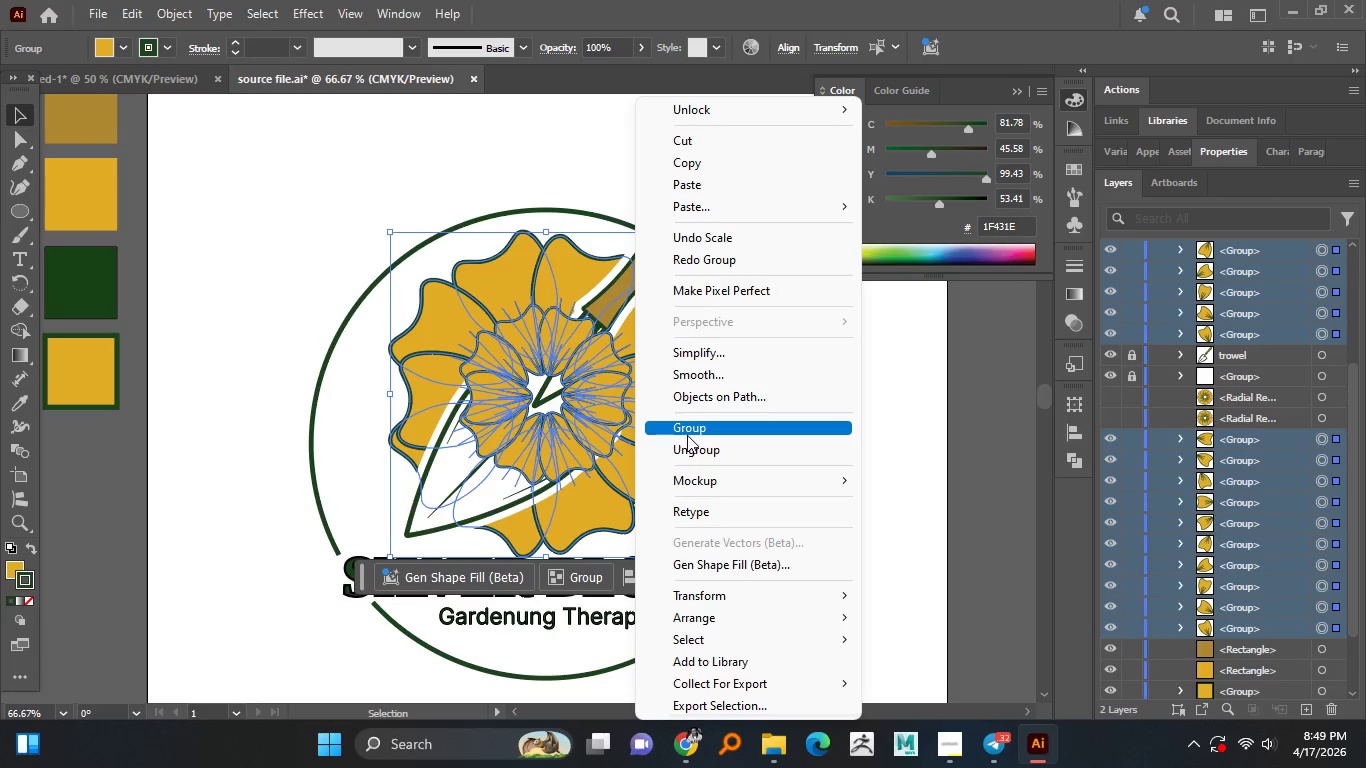 
left_click([695, 432])
 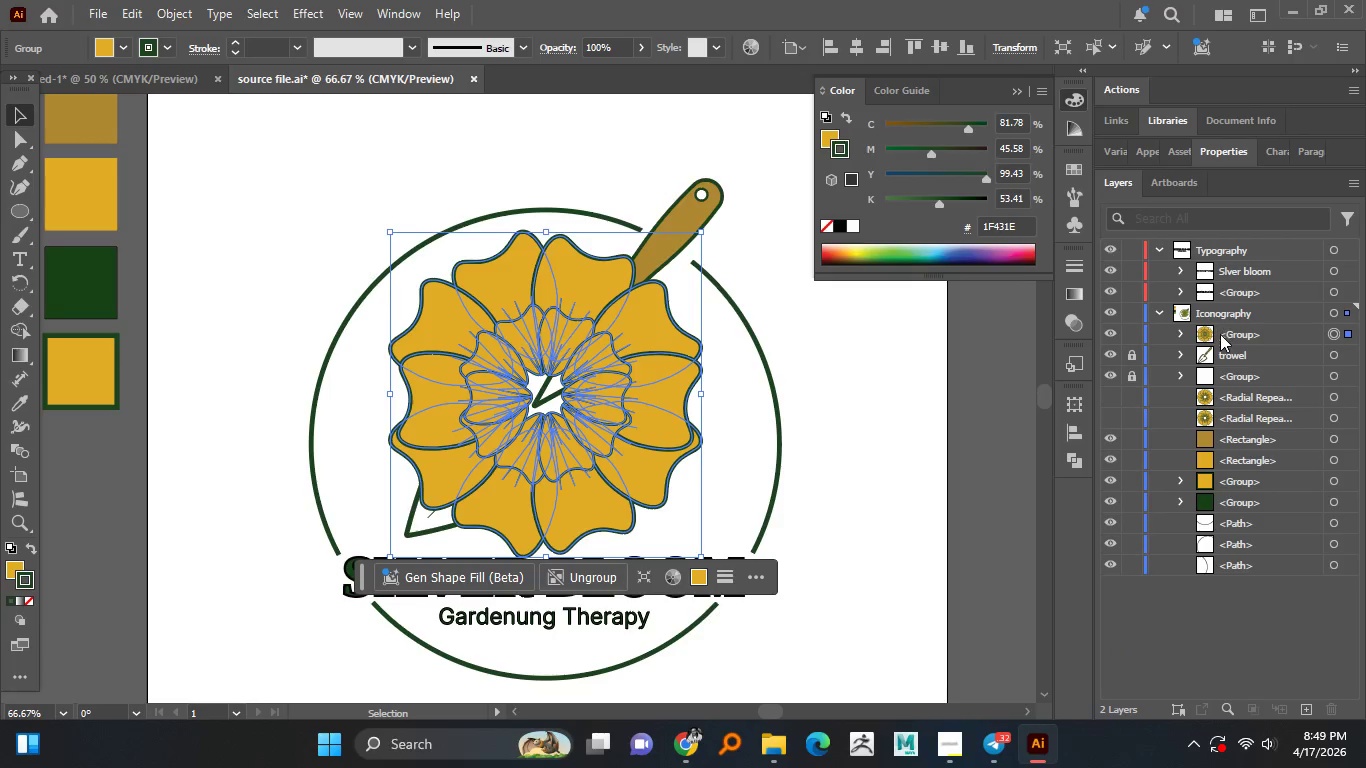 
double_click([1220, 335])
 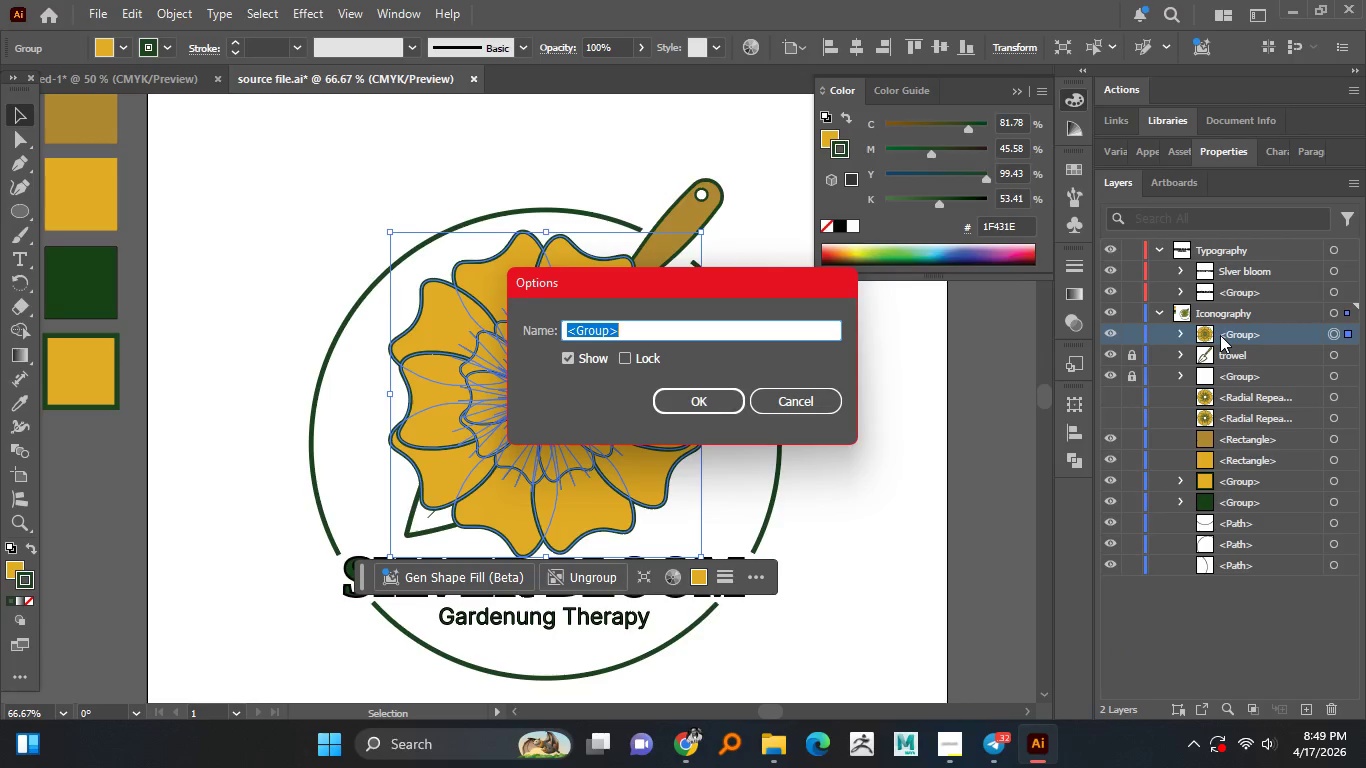 
type(floer)
 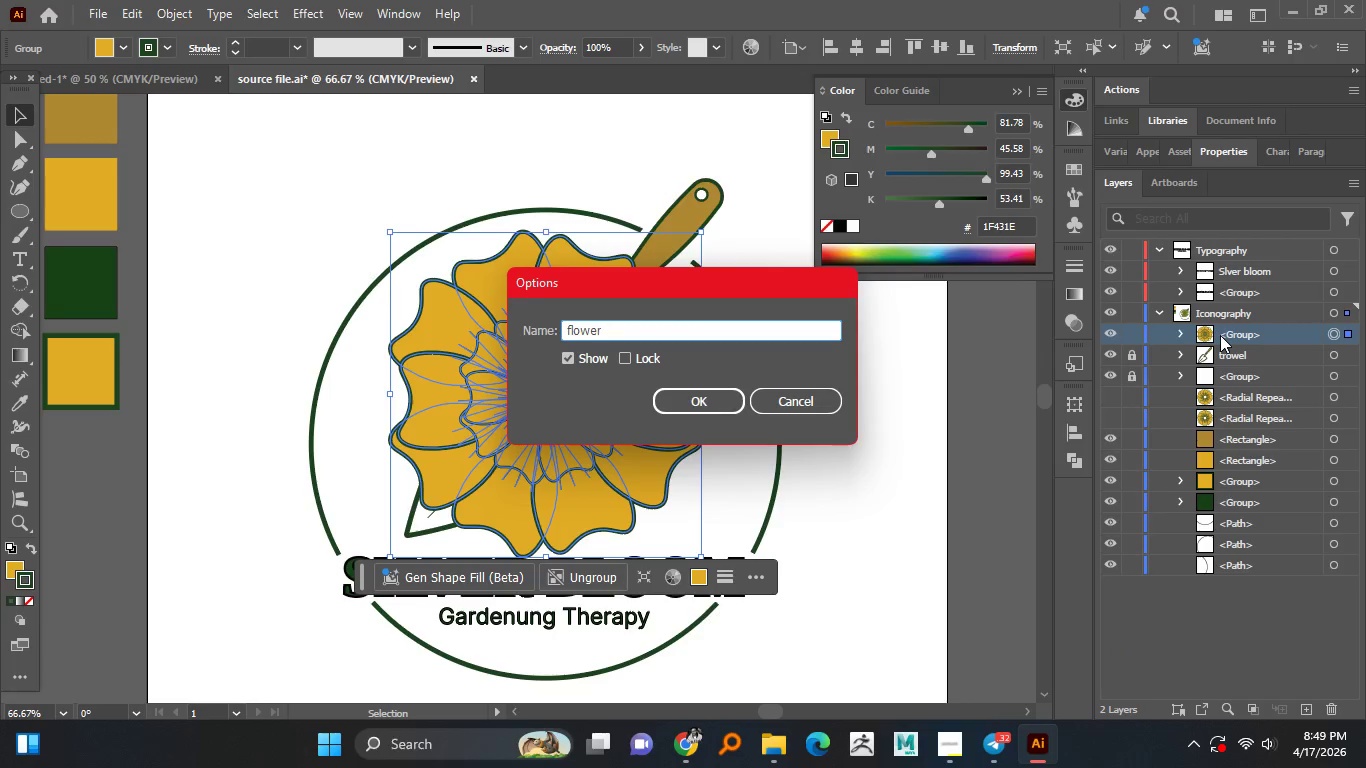 
hold_key(key=W, duration=0.47)
 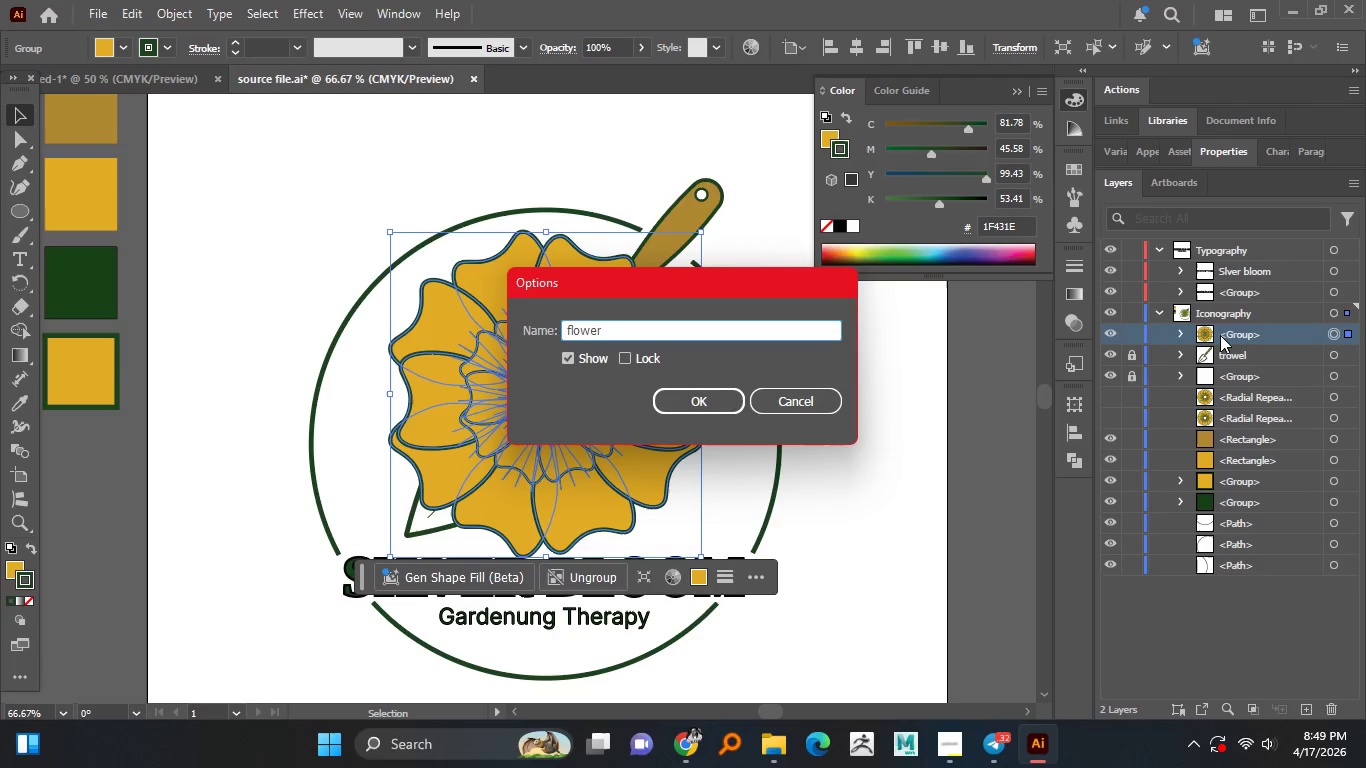 
key(Enter)
 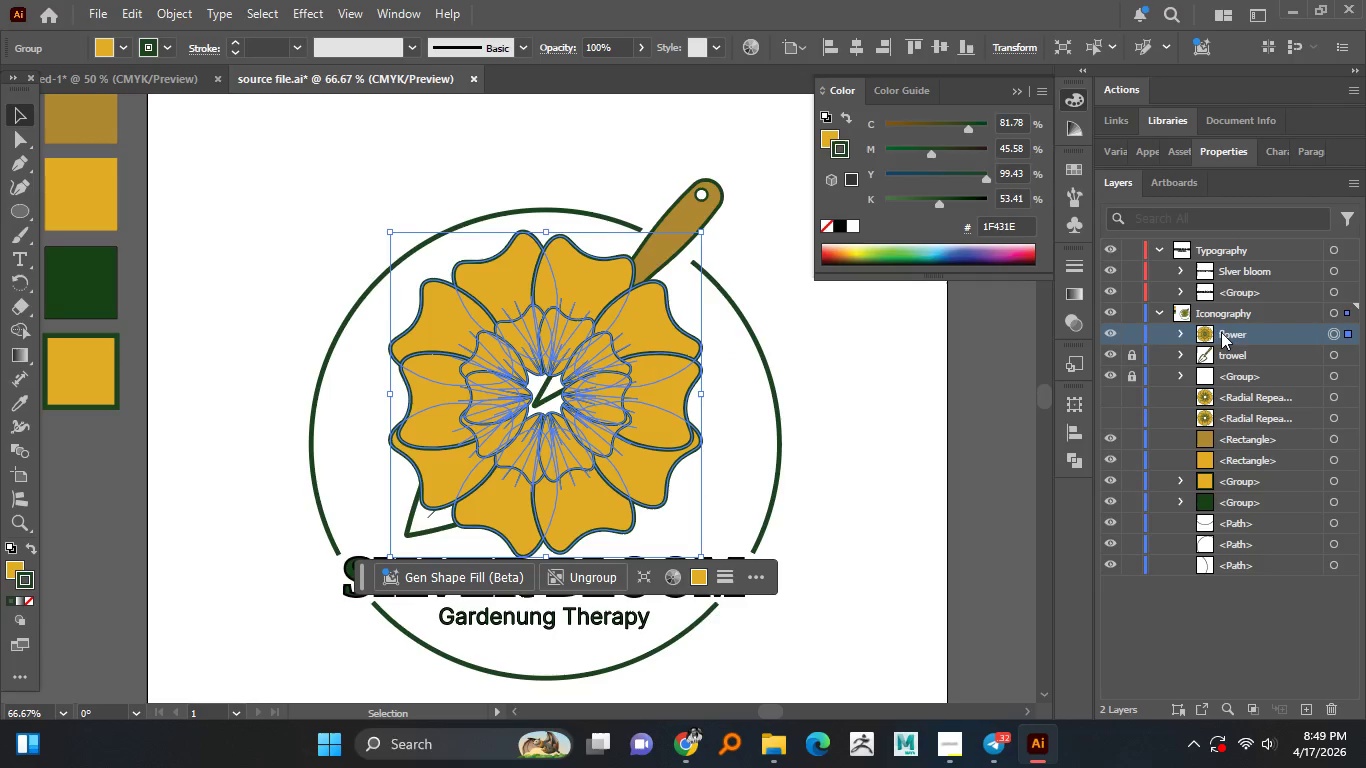 
left_click_drag(start_coordinate=[1217, 337], to_coordinate=[1259, 430])
 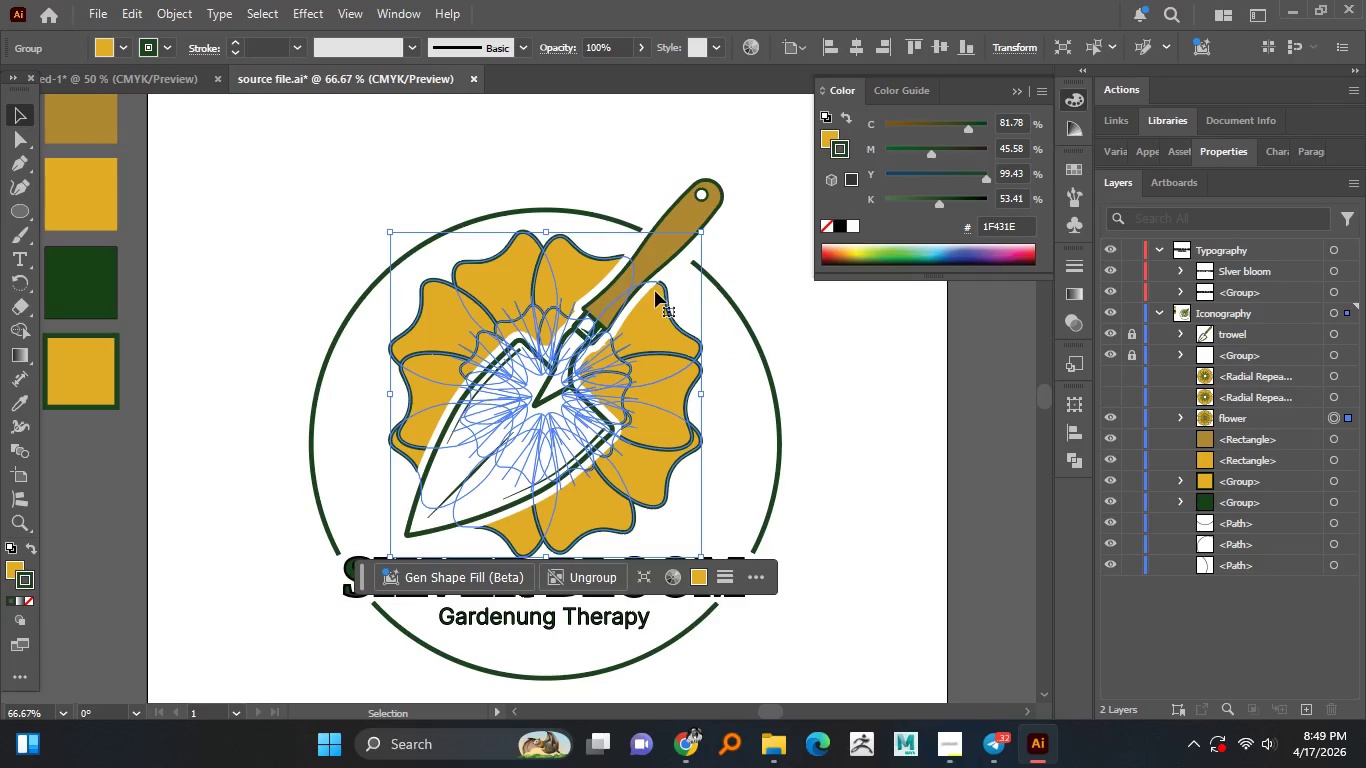 
hold_key(key=AltLeft, duration=0.69)
 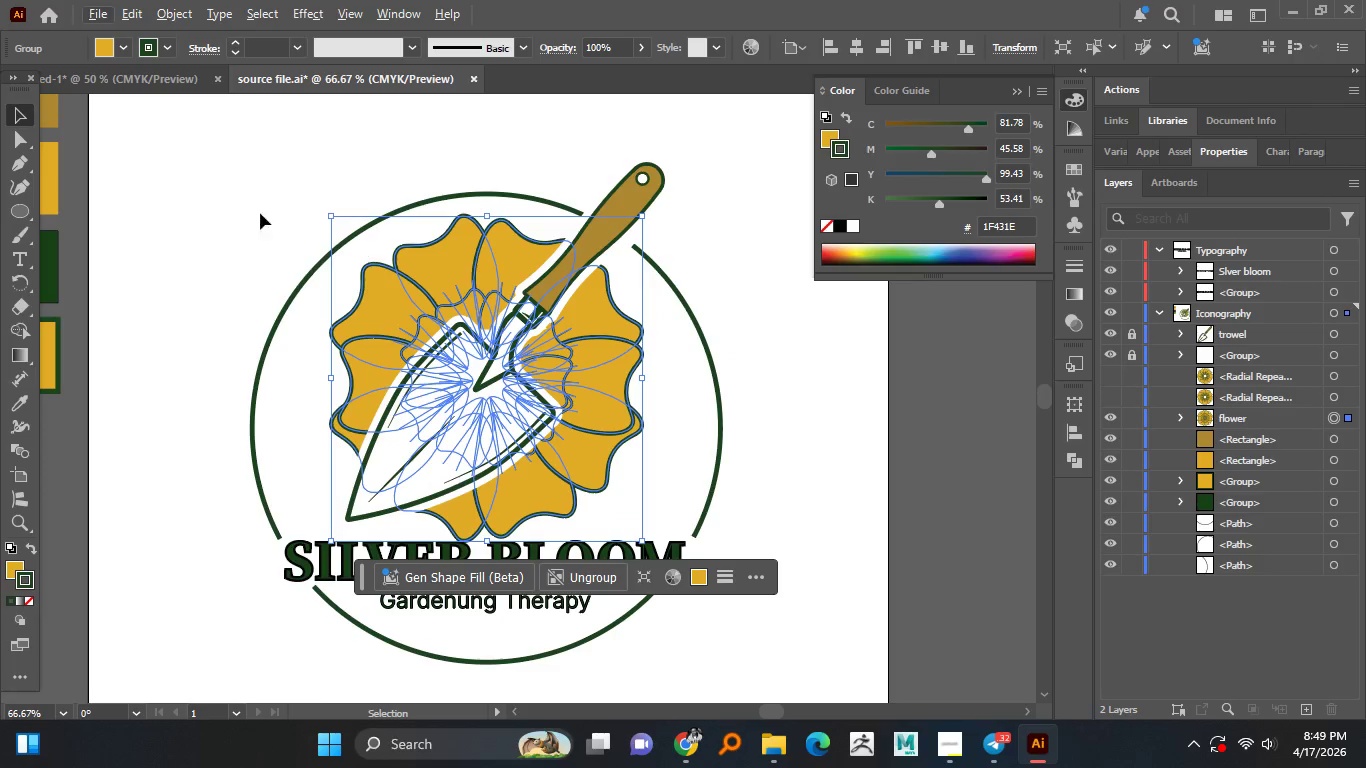 
left_click_drag(start_coordinate=[235, 179], to_coordinate=[680, 665])
 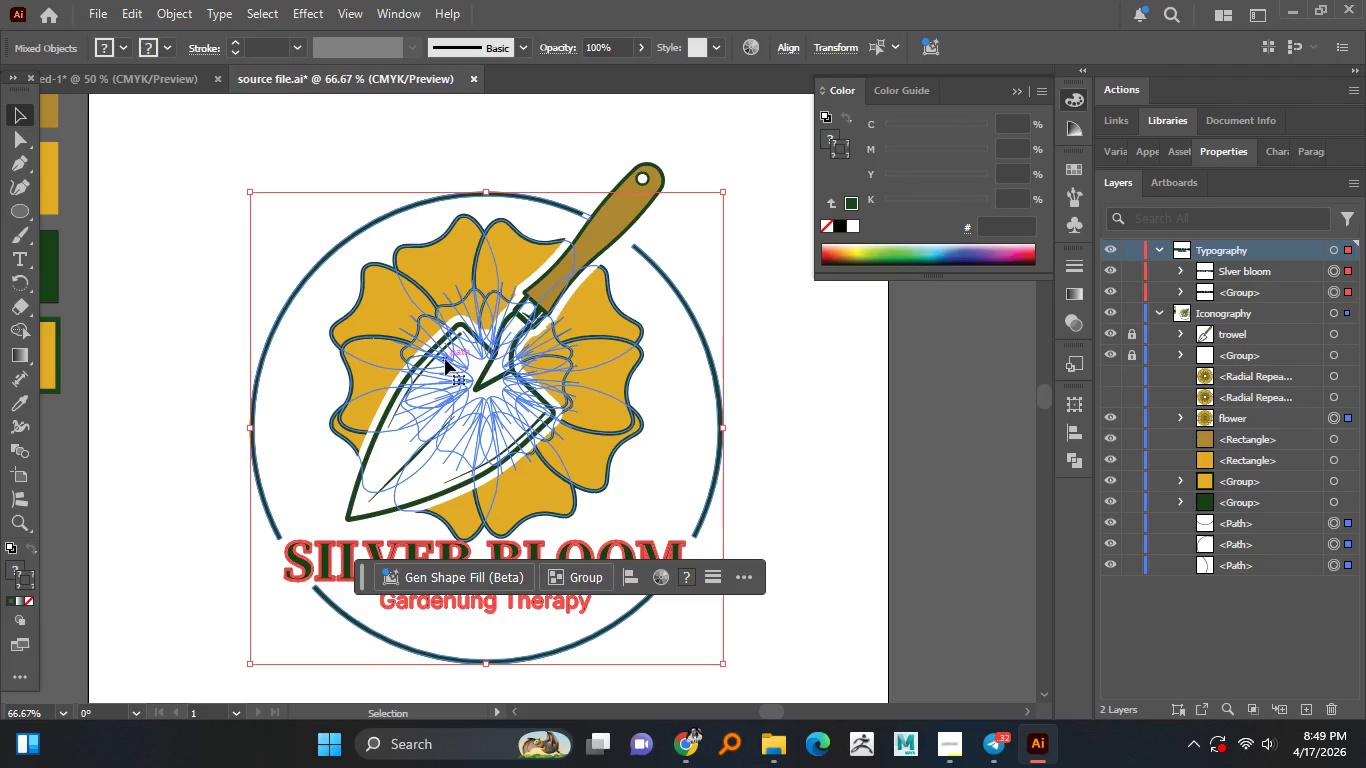 
hold_key(key=AltLeft, duration=1.42)
scroll: coordinate [492, 305], scroll_direction: up, amount: 2.0
 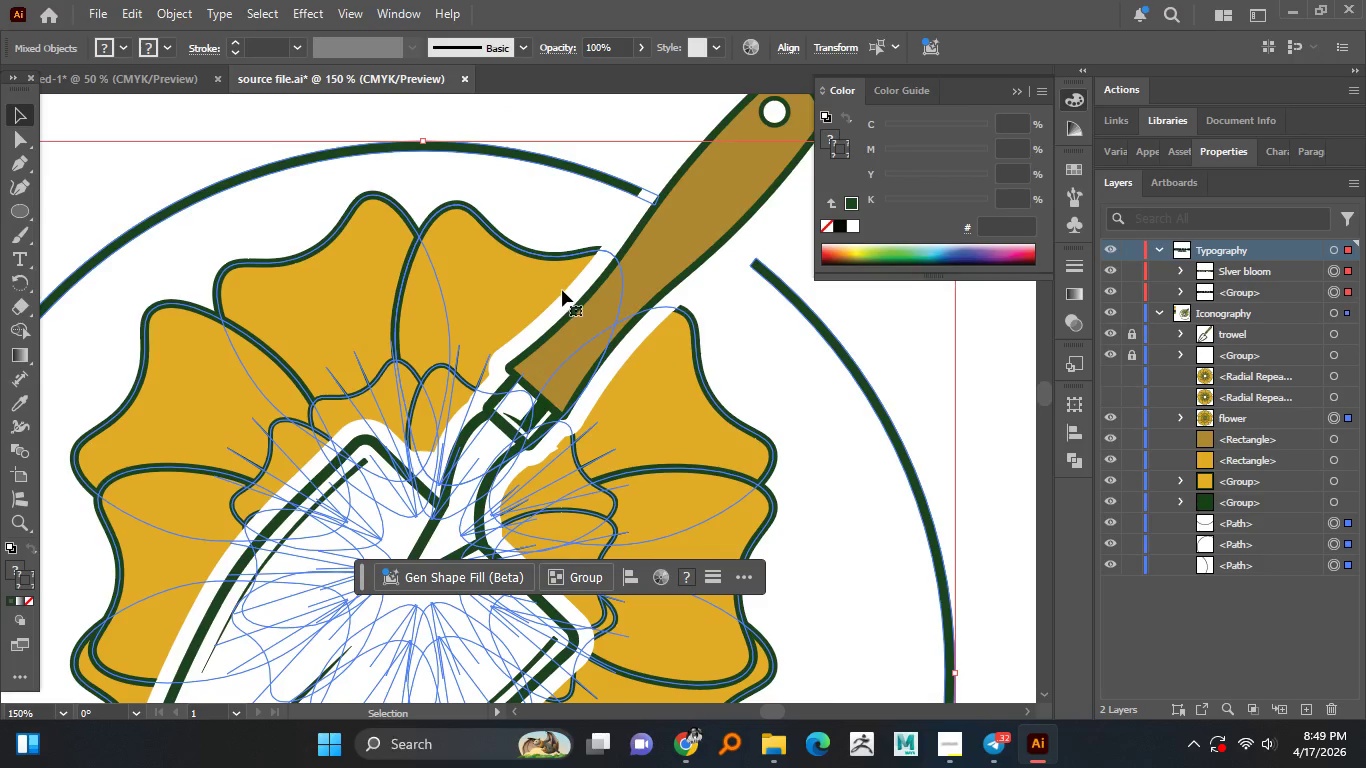 
hold_key(key=AltLeft, duration=0.42)
 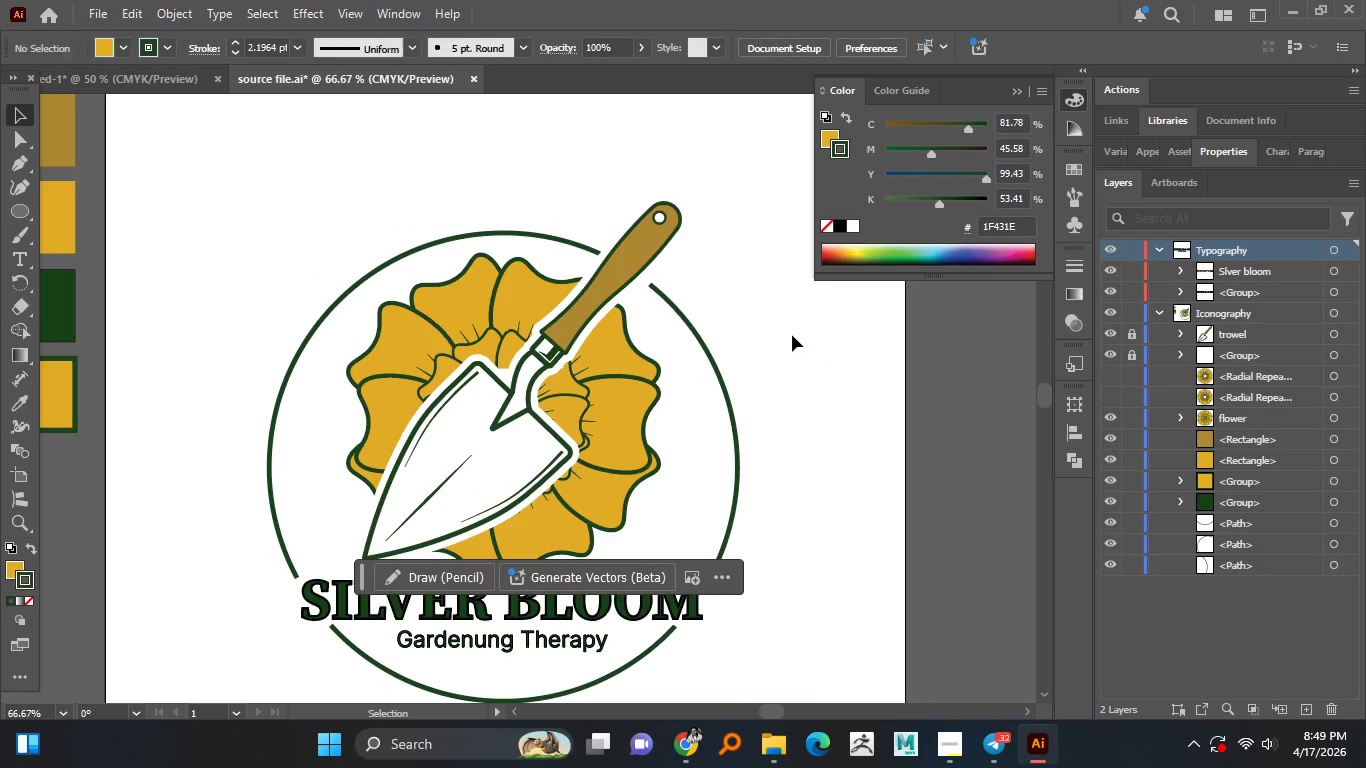 
left_click([830, 301])
 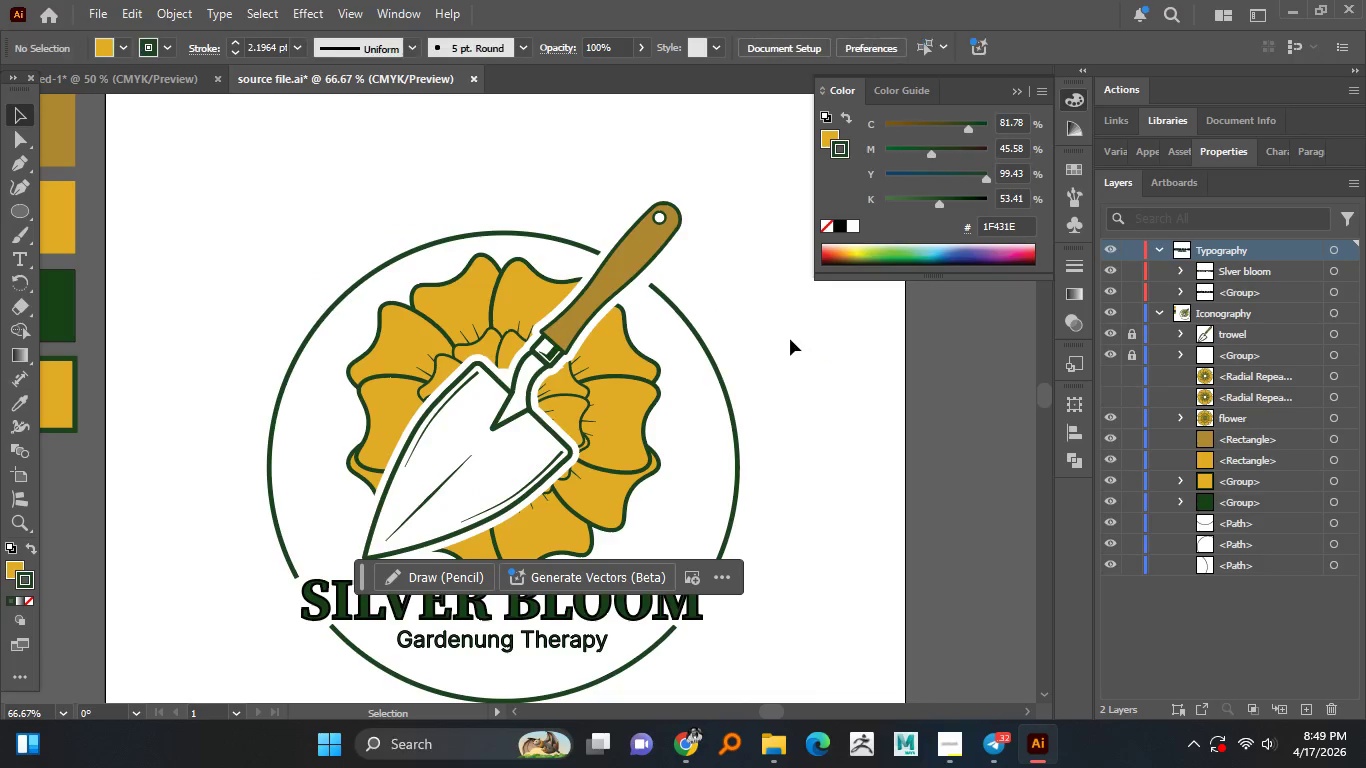 
scroll: coordinate [567, 302], scroll_direction: down, amount: 2.0
 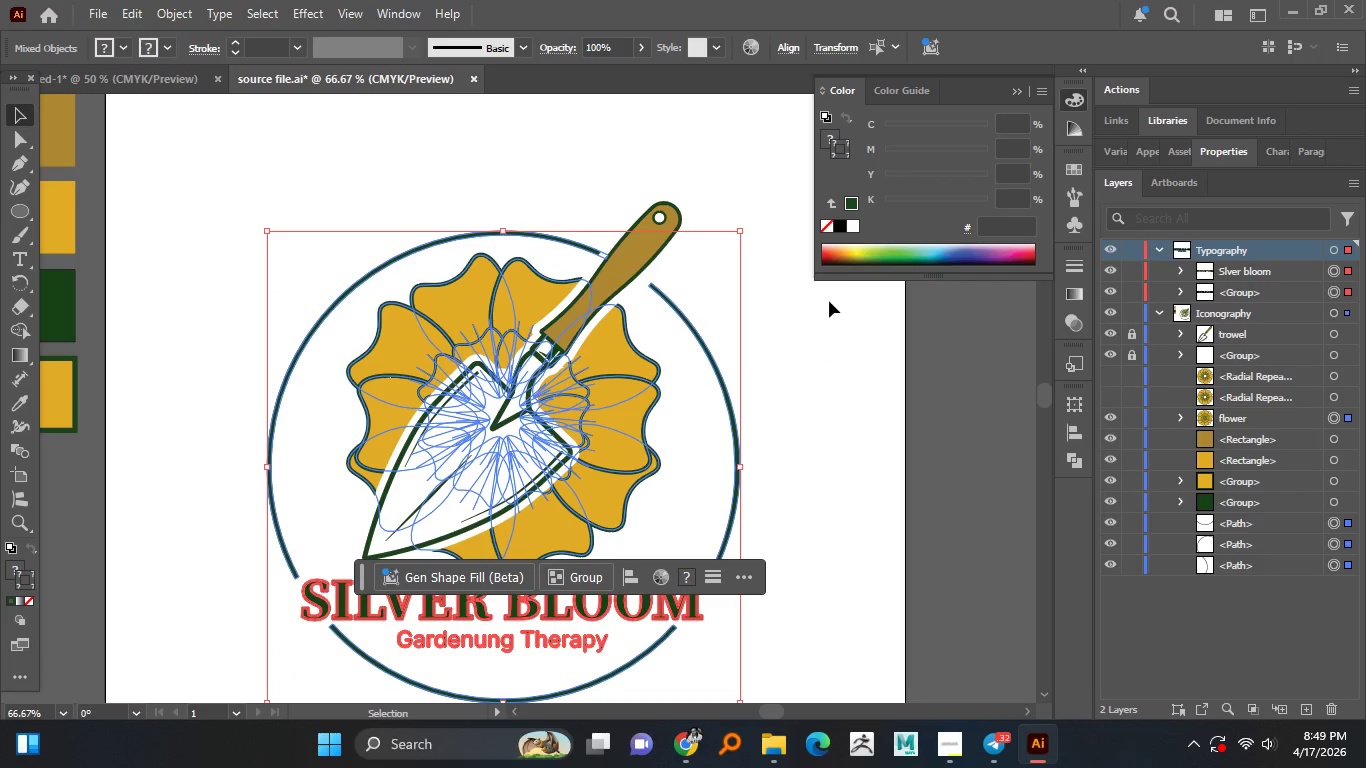 
double_click([790, 339])
 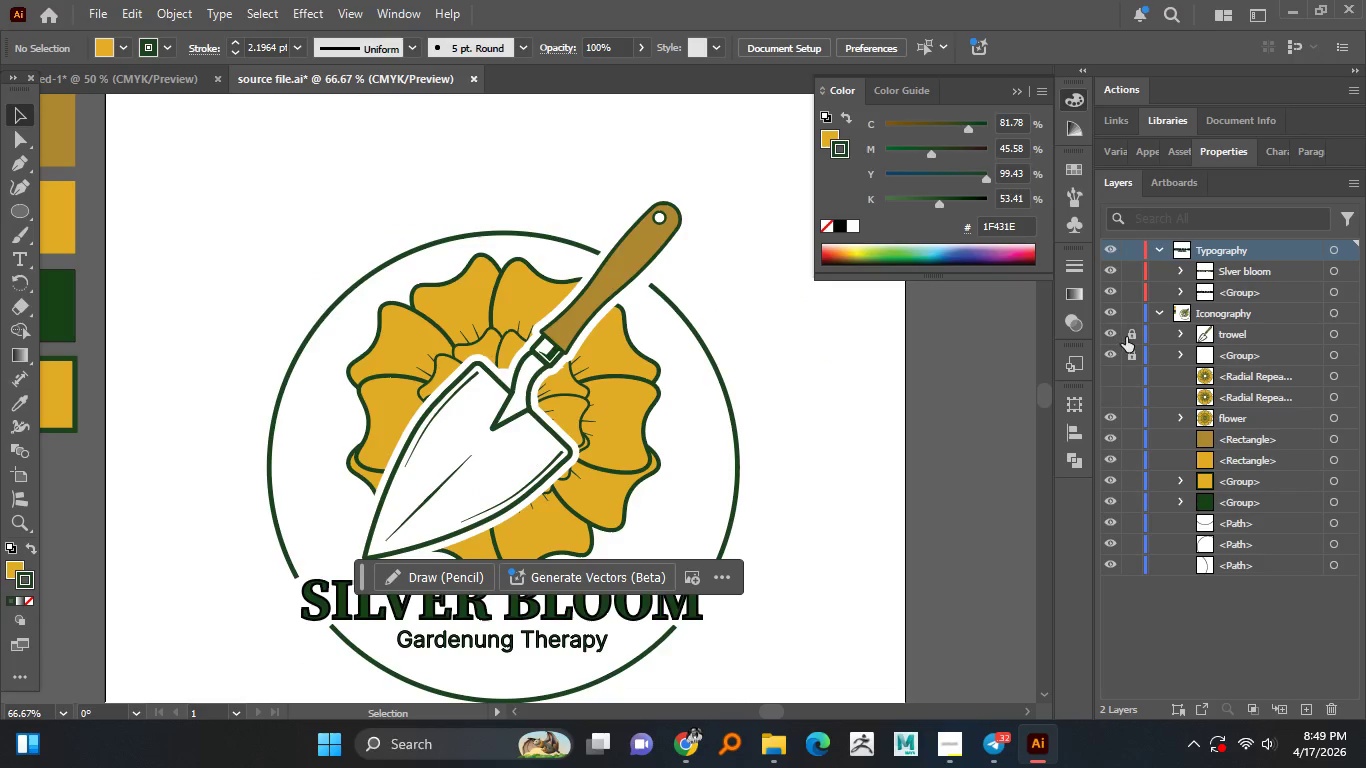 
left_click([1120, 335])
 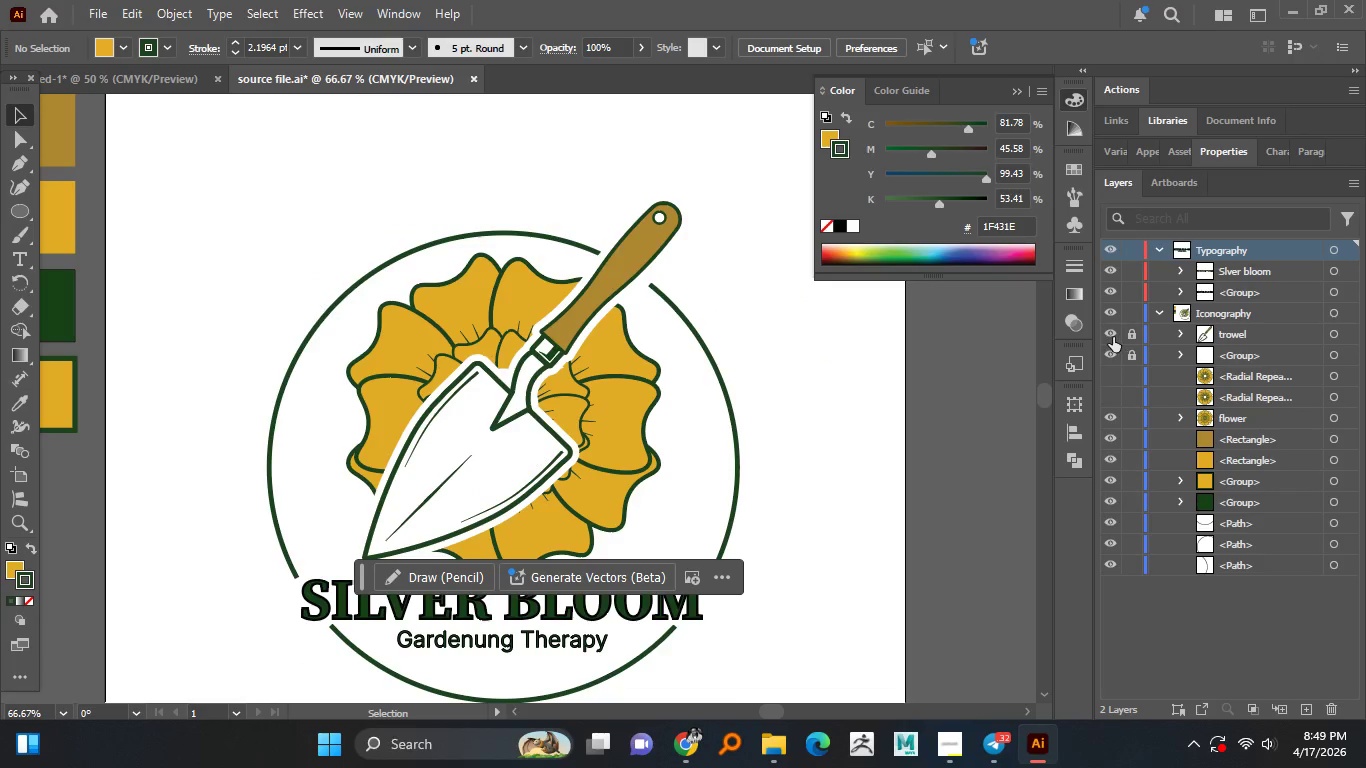 
left_click([1111, 337])
 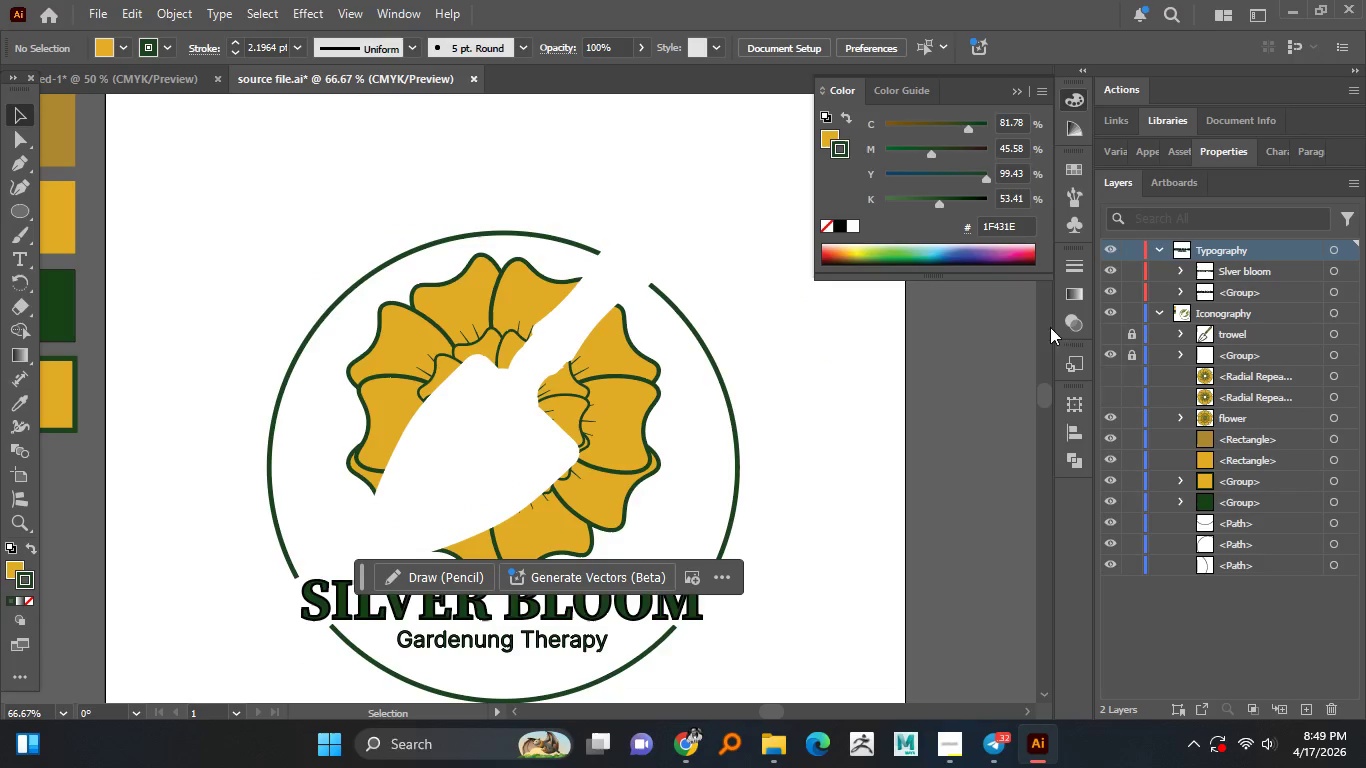 
hold_key(key=AltLeft, duration=0.73)
scroll: coordinate [732, 265], scroll_direction: down, amount: 1.0
 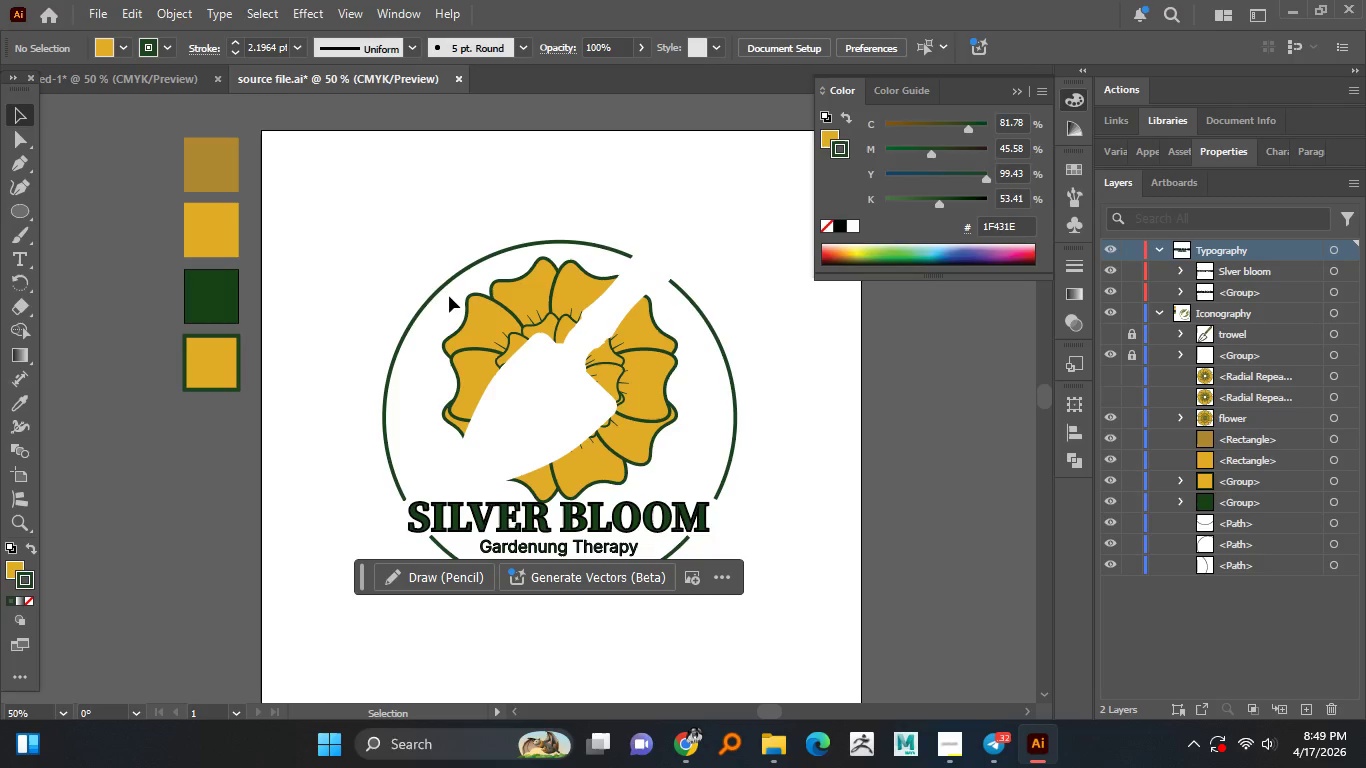 
left_click_drag(start_coordinate=[387, 242], to_coordinate=[767, 638])
 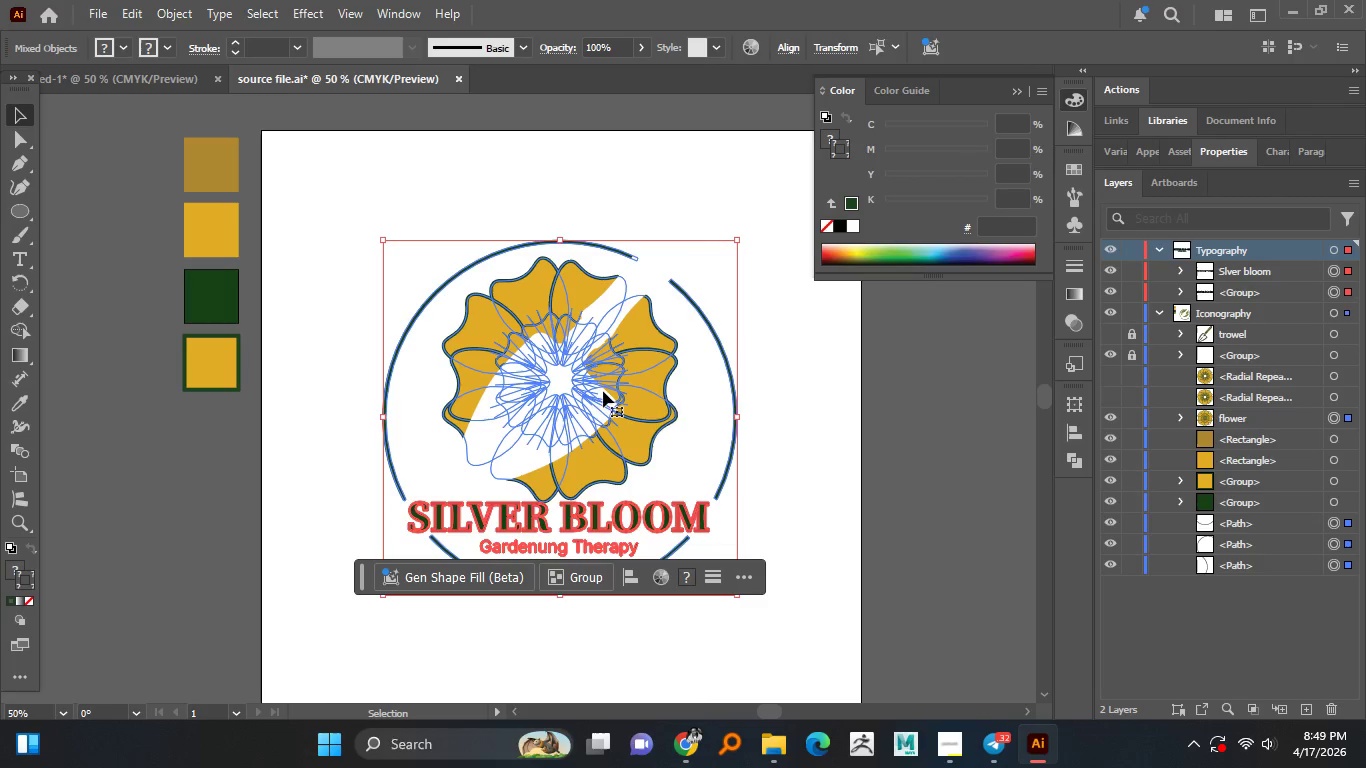 
hold_key(key=AltLeft, duration=1.51)
scroll: coordinate [589, 383], scroll_direction: up, amount: 2.0
 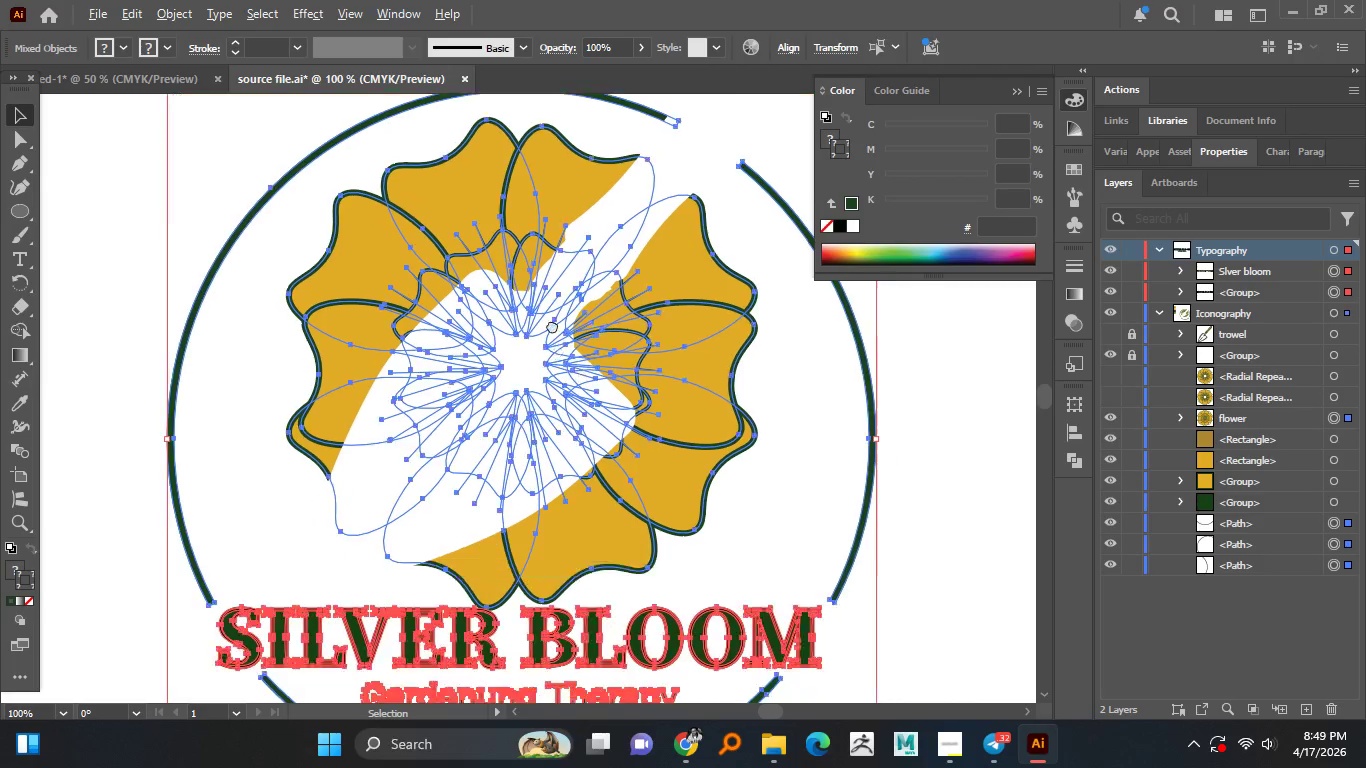 
hold_key(key=AltLeft, duration=0.33)
 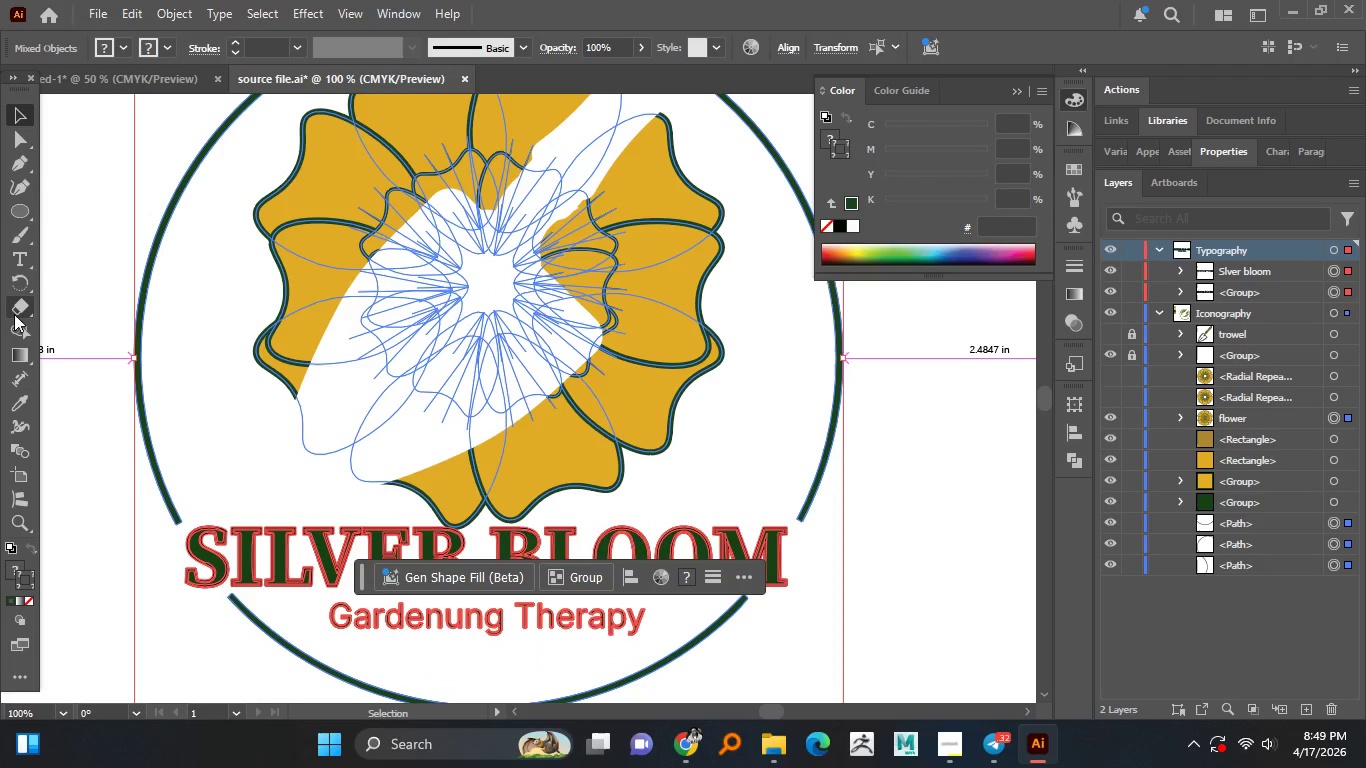 
left_click([13, 326])
 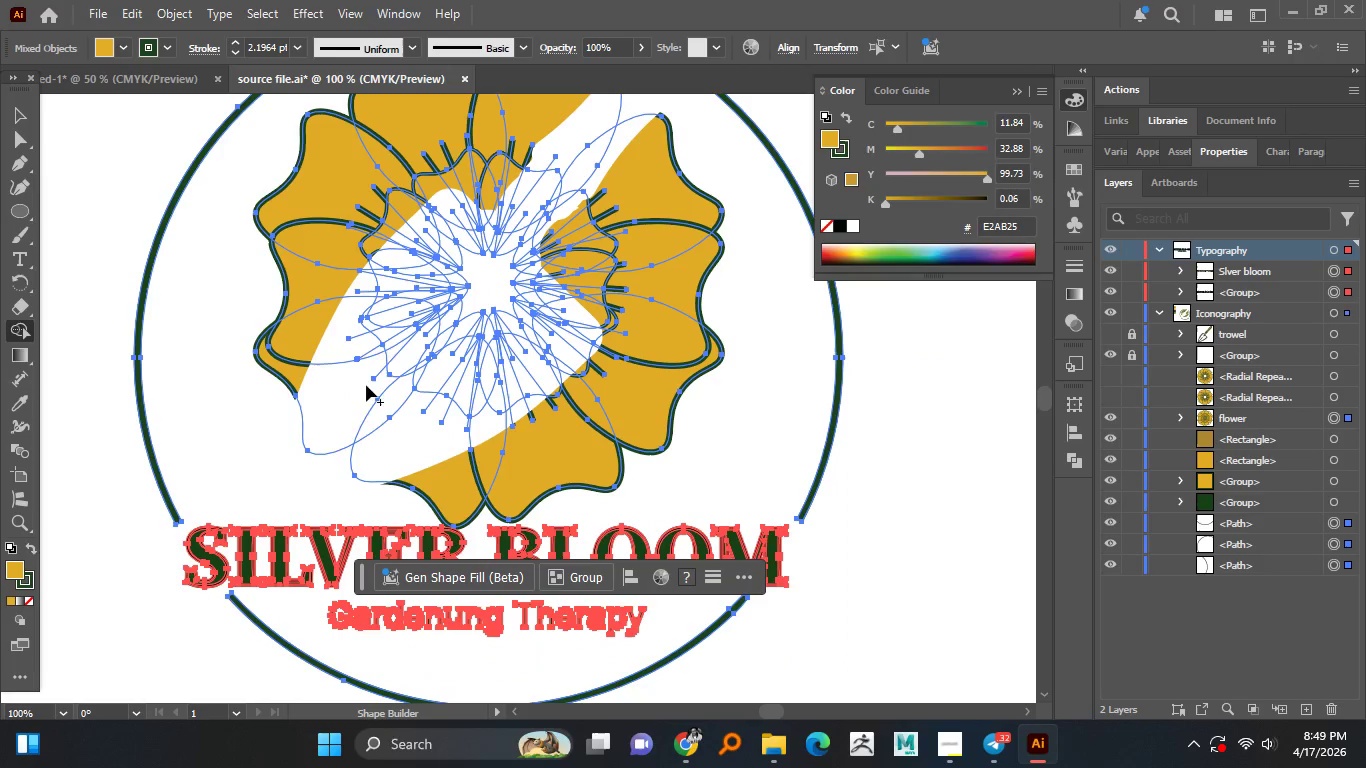 
hold_key(key=AltLeft, duration=1.52)
left_click_drag(start_coordinate=[303, 467], to_coordinate=[350, 360])
 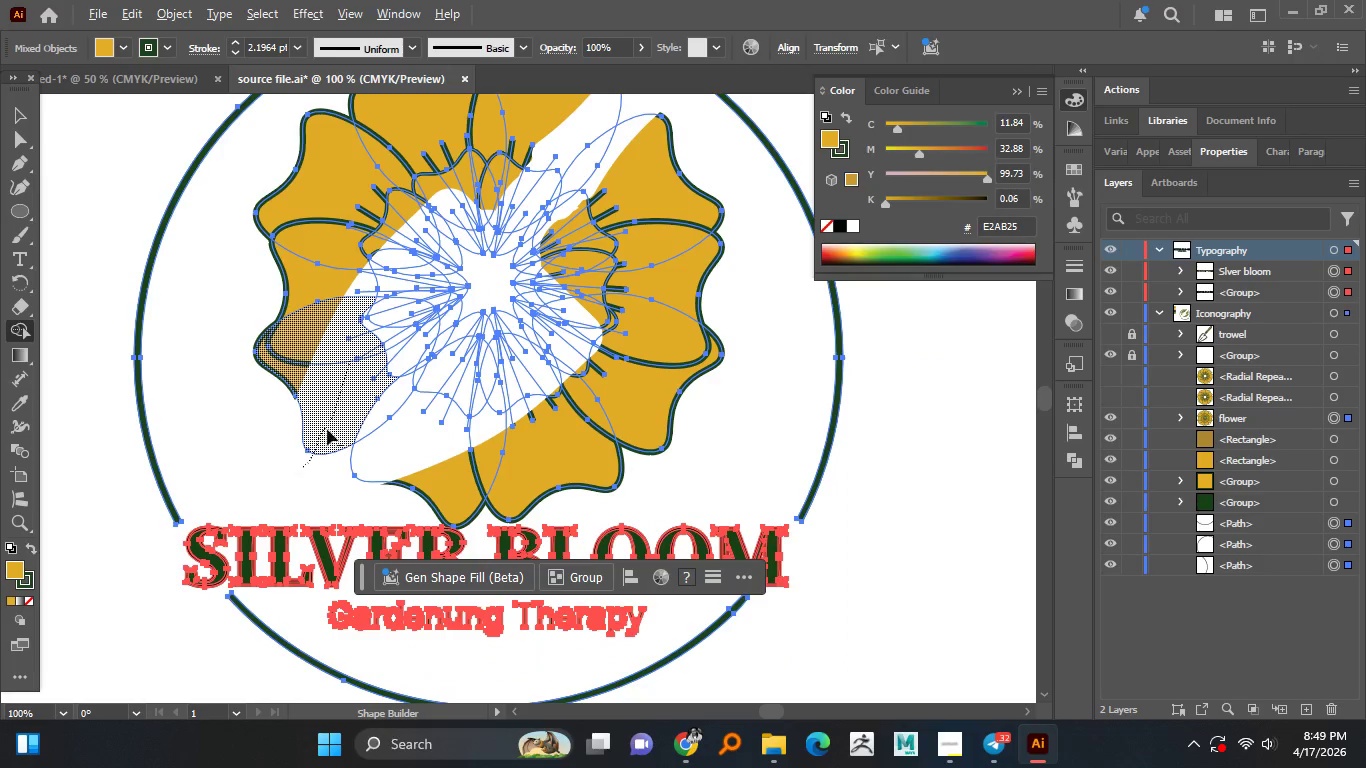 
hold_key(key=AltLeft, duration=1.5)
 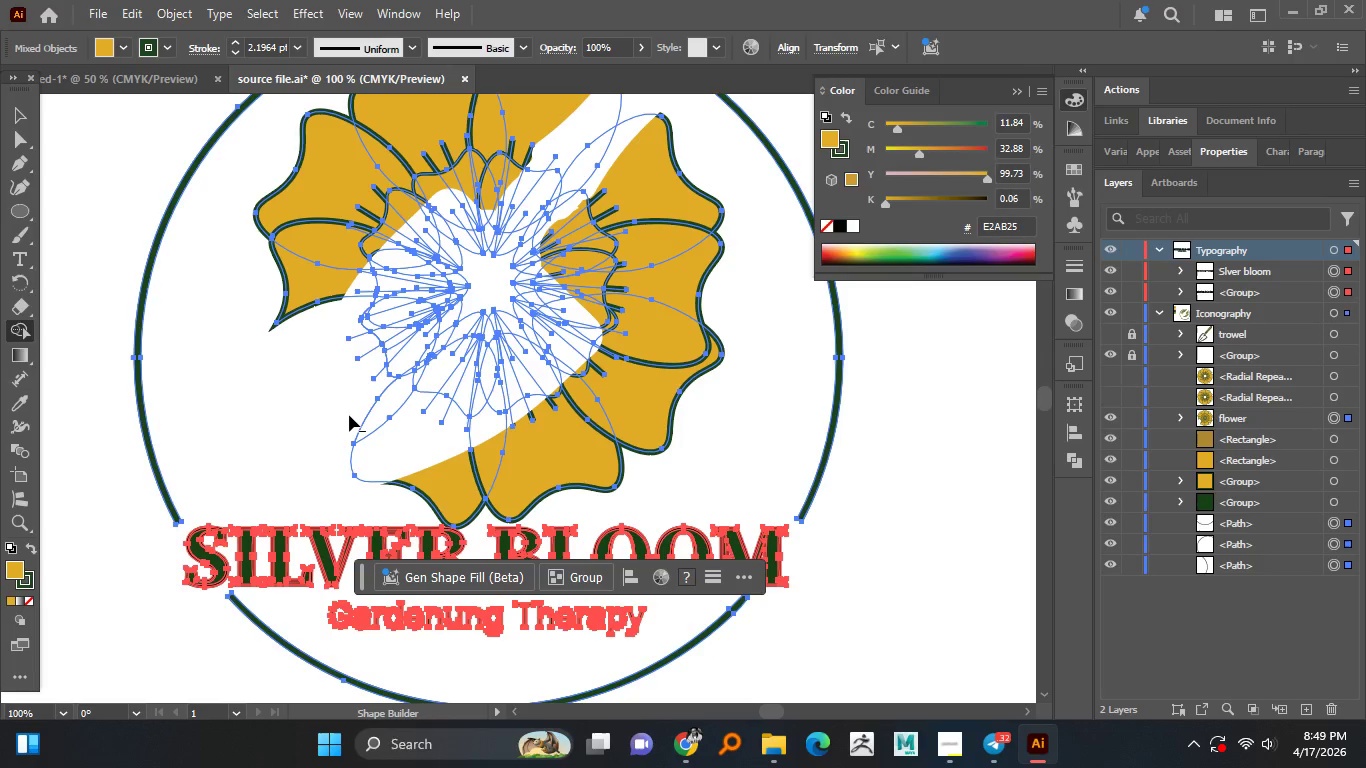 
key(Alt+AltLeft)
 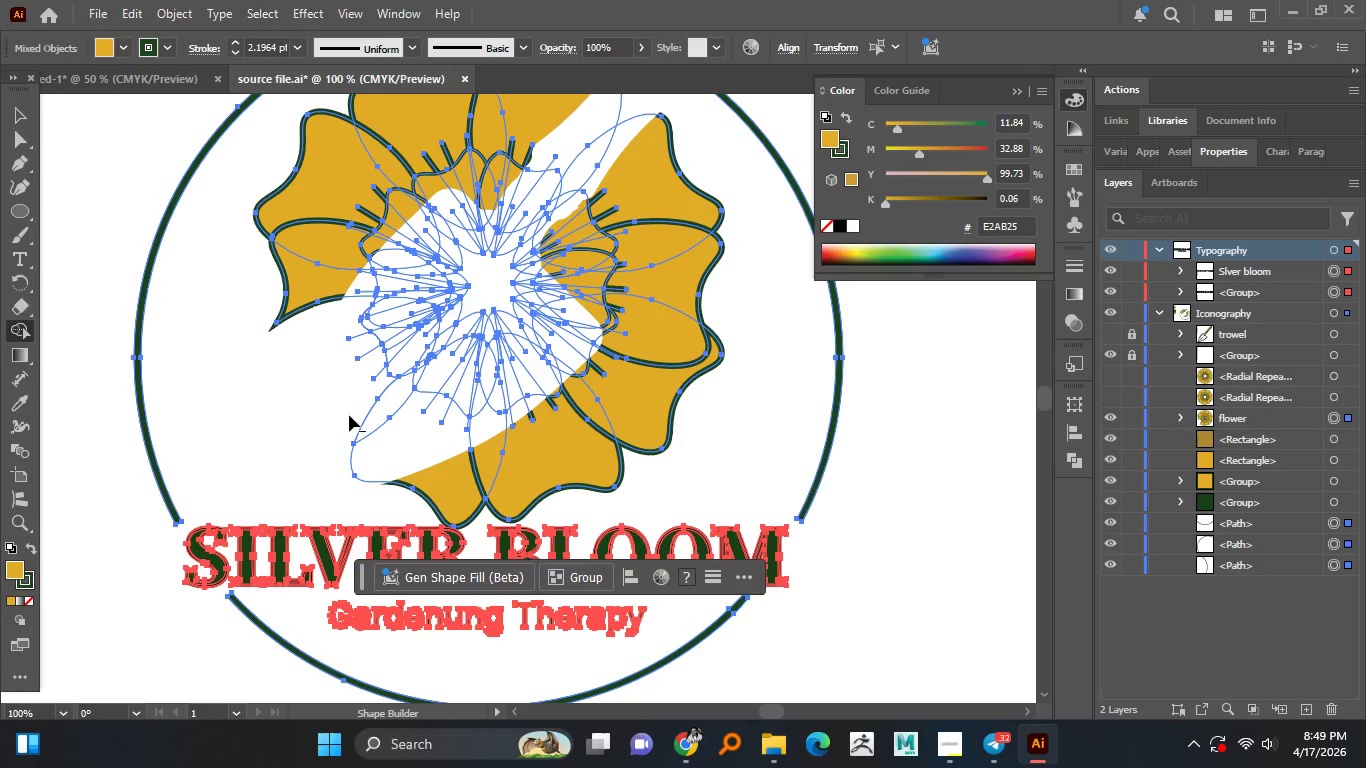 
key(Alt+AltLeft)
 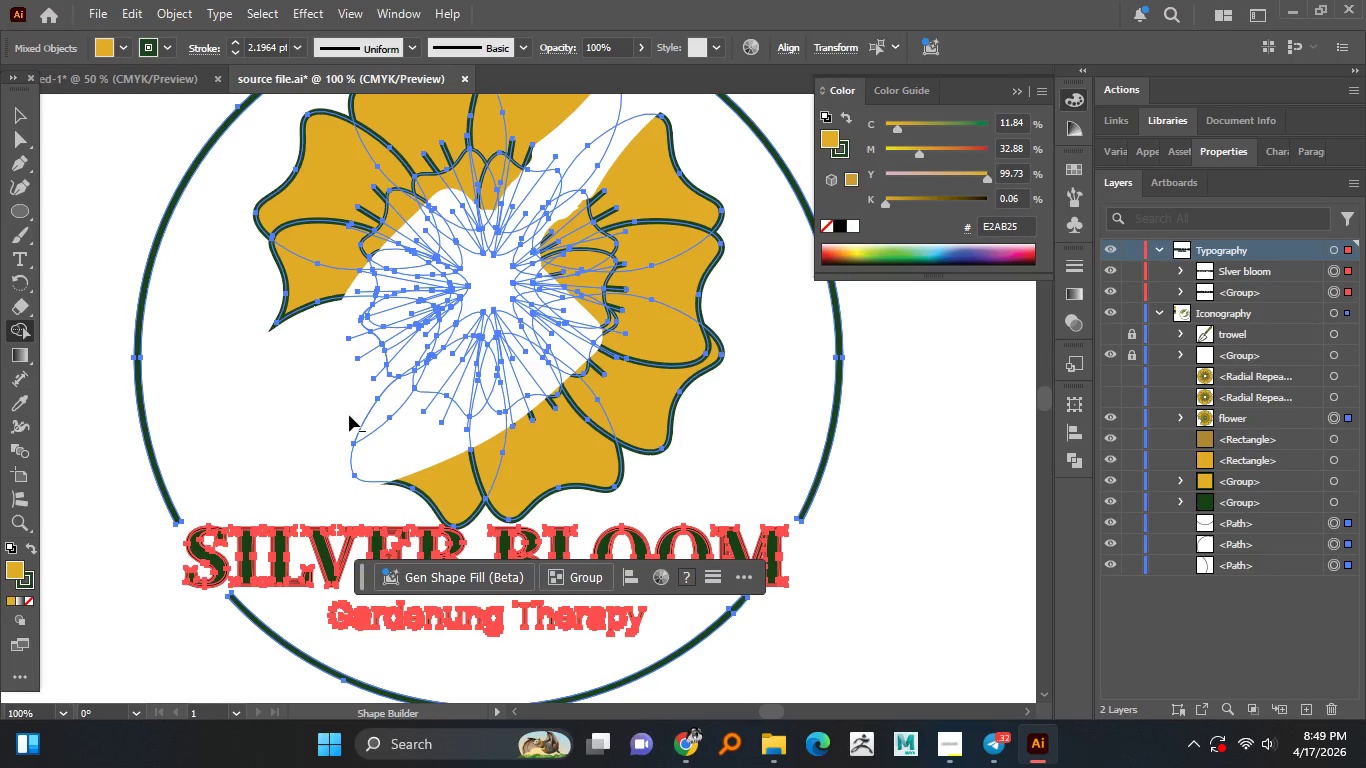 
key(Alt+AltLeft)
 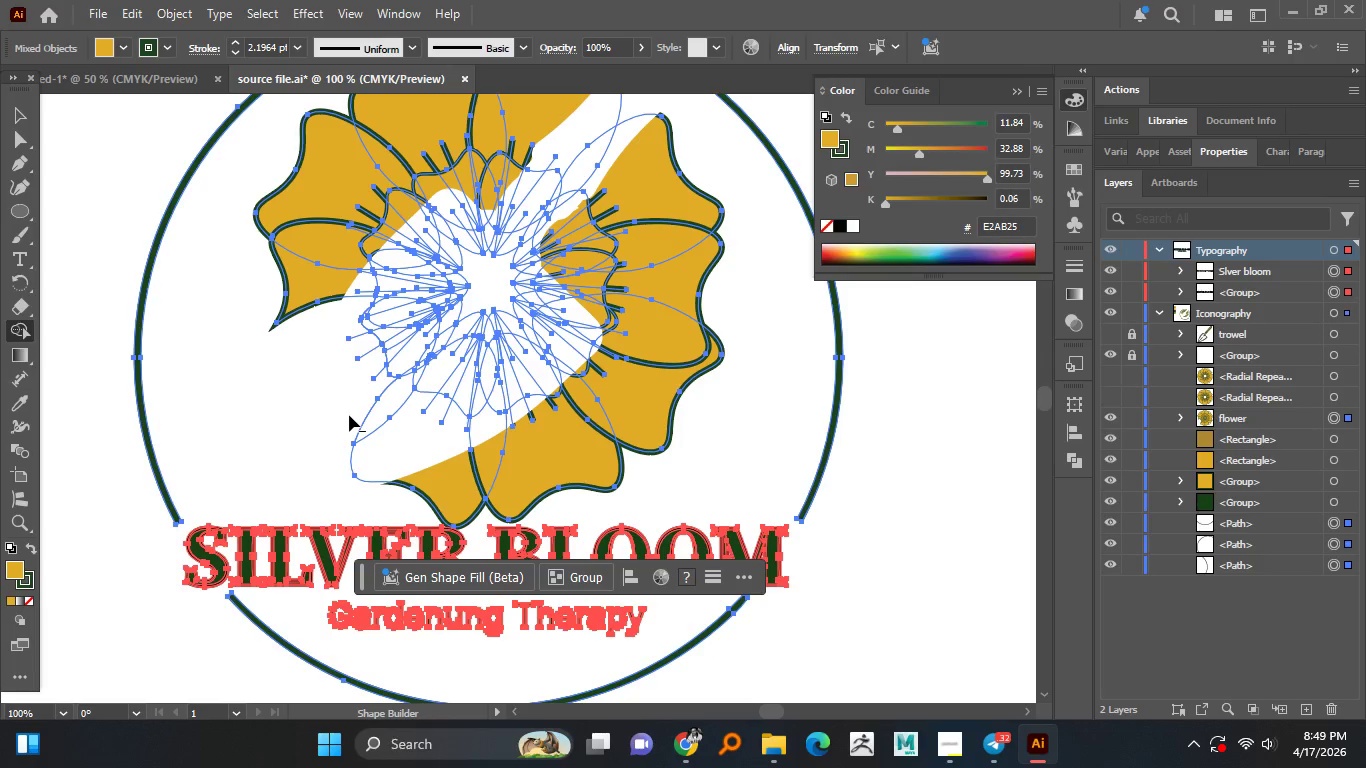 
key(Alt+AltLeft)
 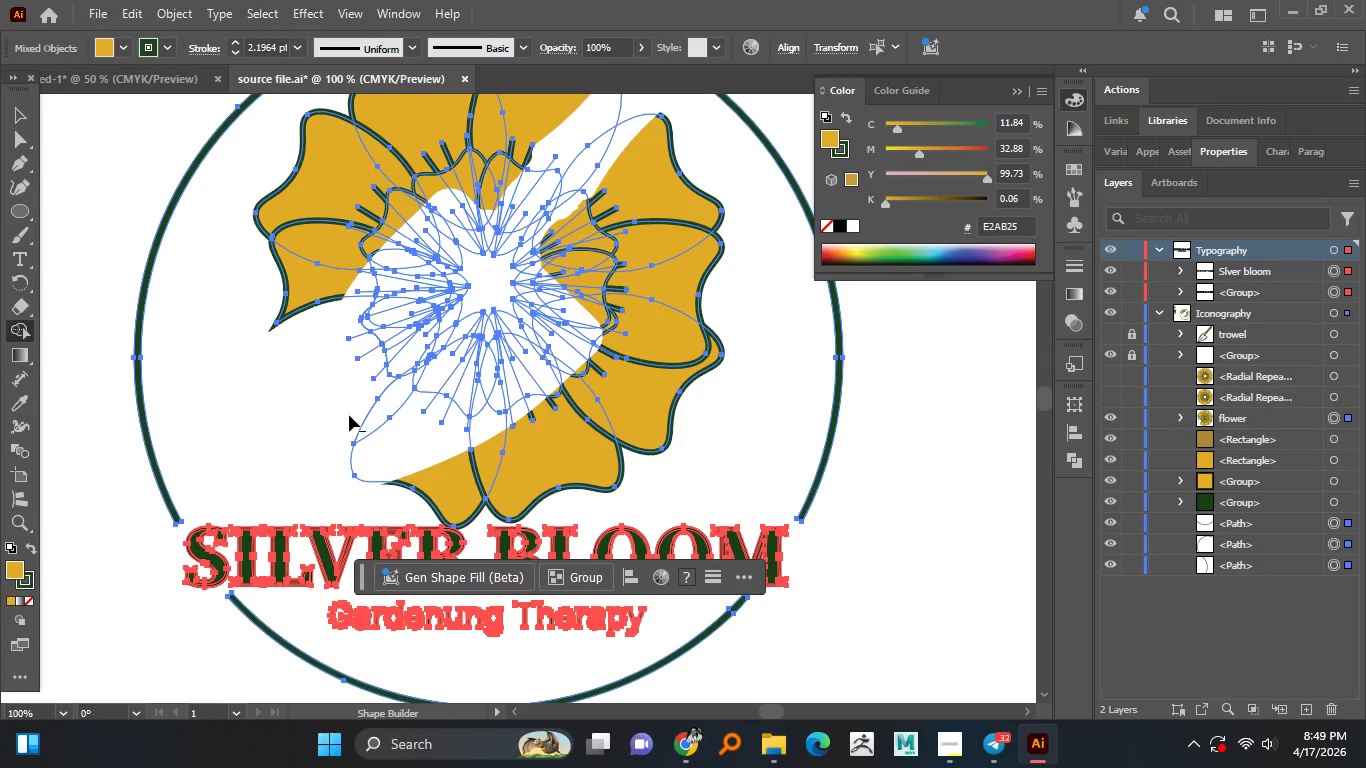 
key(Alt+AltLeft)
 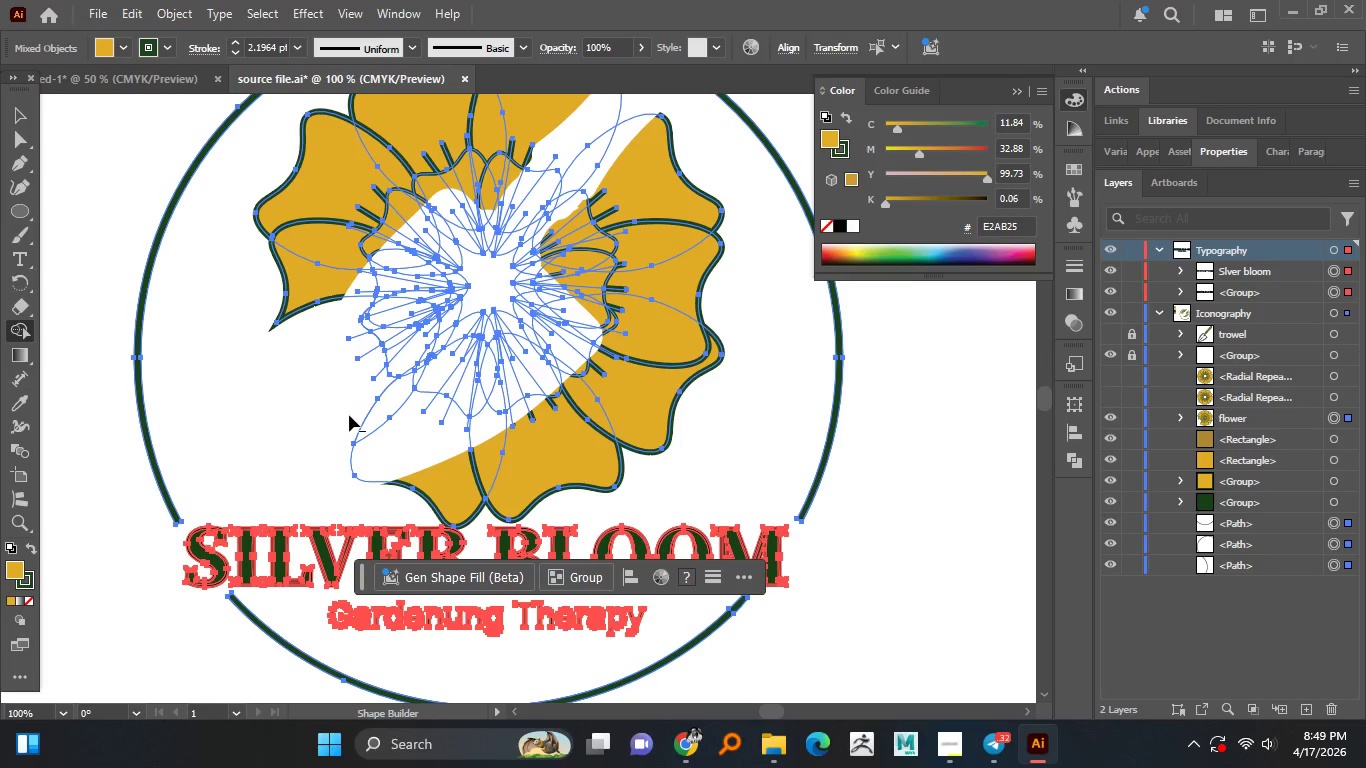 
key(Alt+AltLeft)
 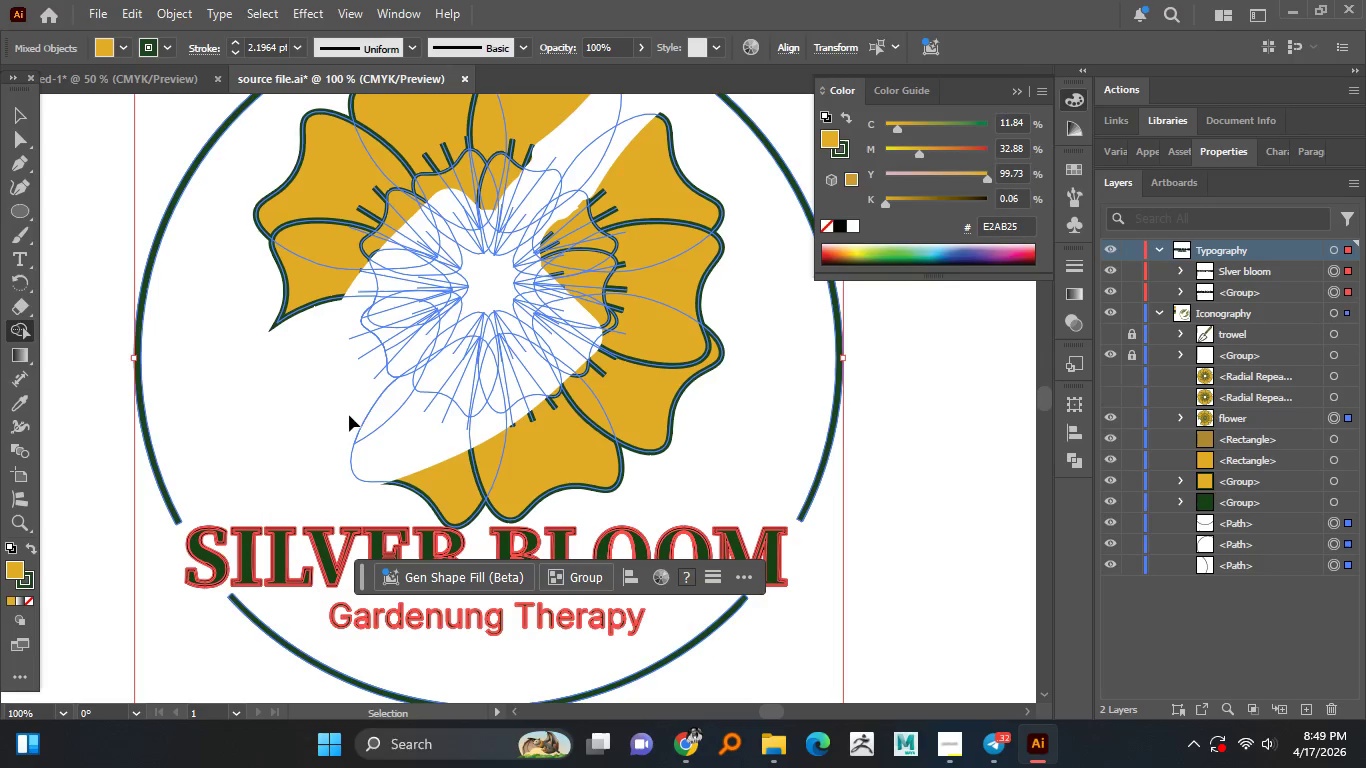 
key(Control+Z)
 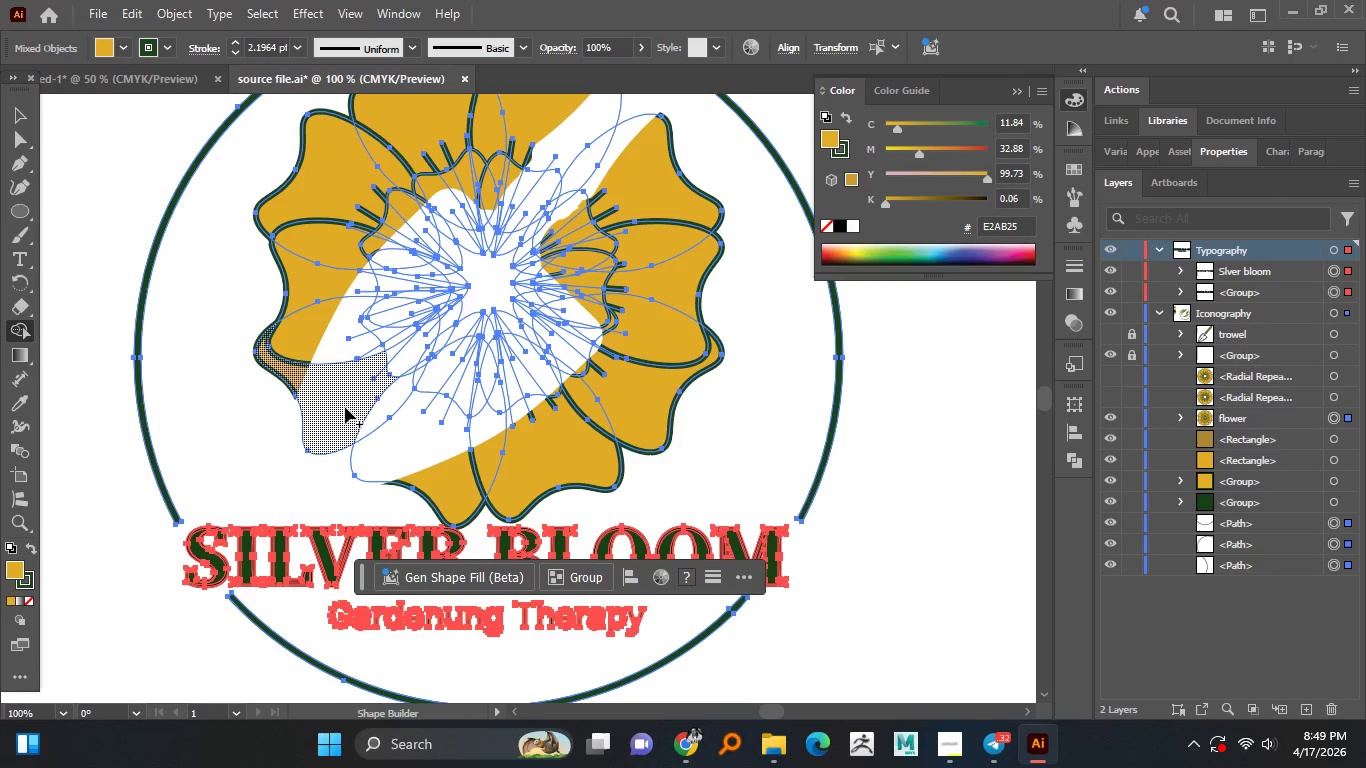 
hold_key(key=AltLeft, duration=1.51)
left_click_drag(start_coordinate=[300, 446], to_coordinate=[340, 436])
 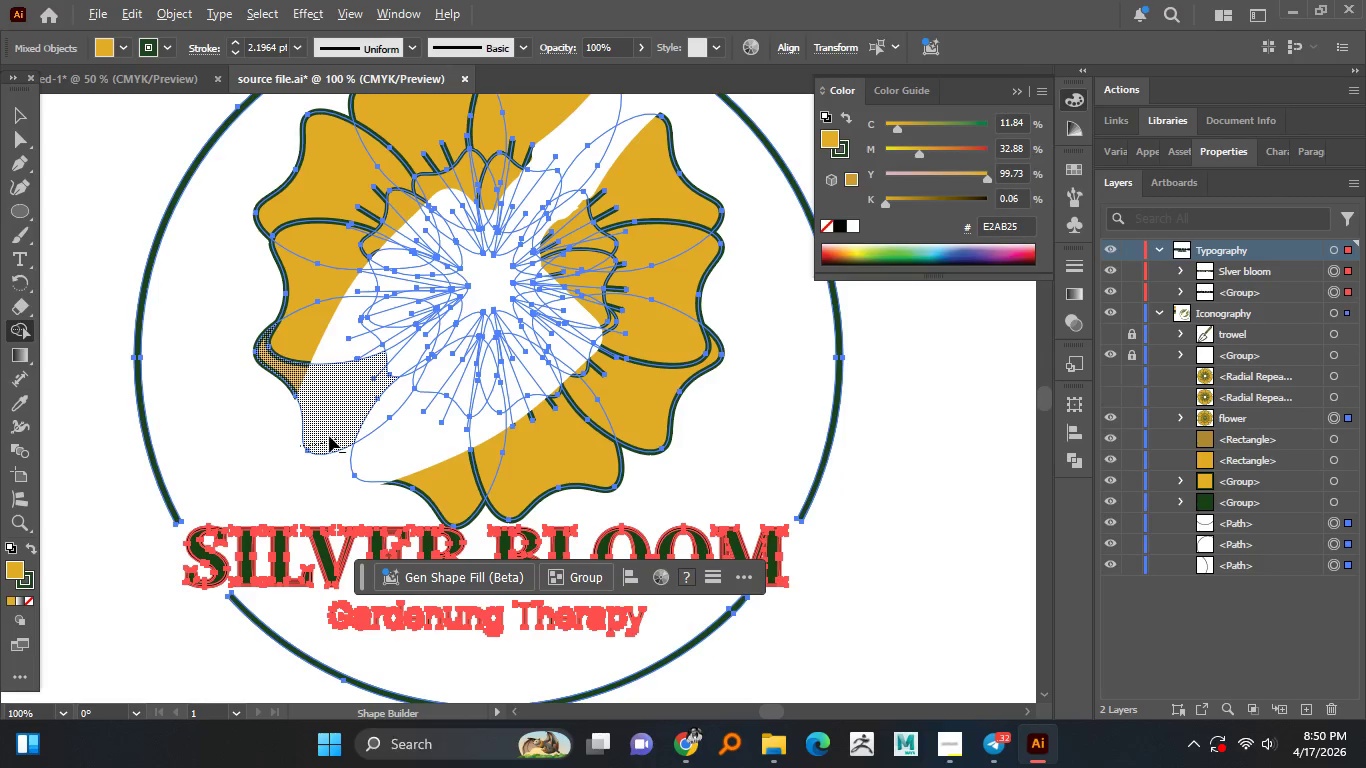 
hold_key(key=AltLeft, duration=0.81)
 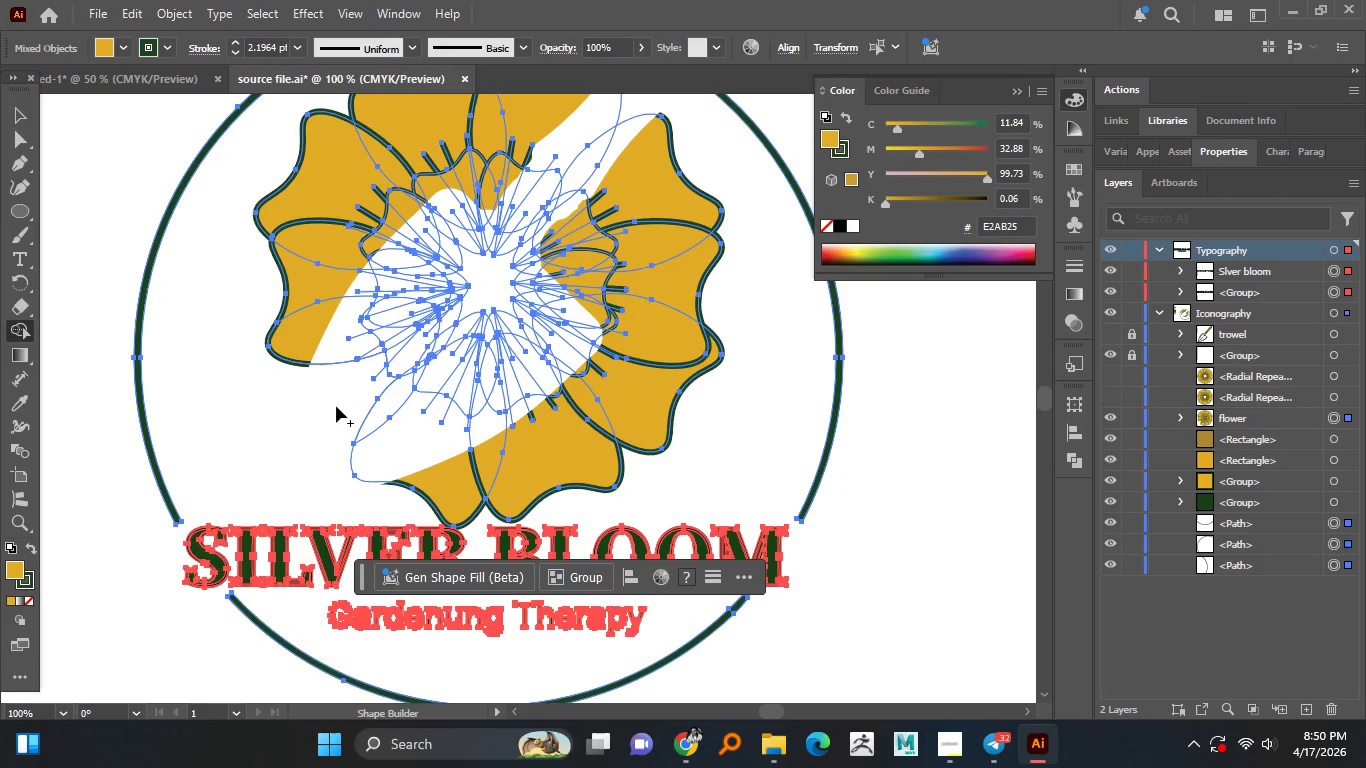 
hold_key(key=ControlLeft, duration=1.11)
 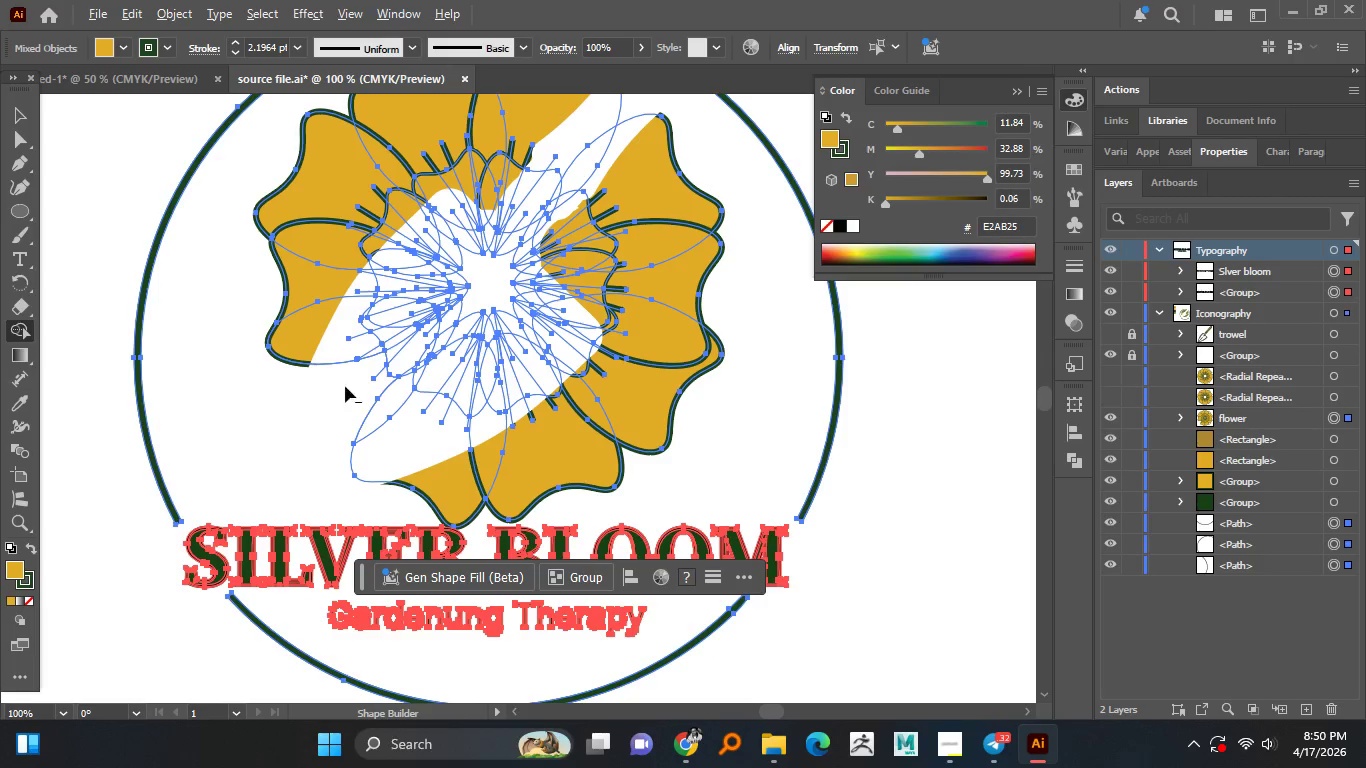 
hold_key(key=ControlLeft, duration=5.17)
hold_key(key=AltLeft, duration=1.53)
left_click_drag(start_coordinate=[349, 378], to_coordinate=[363, 337])
 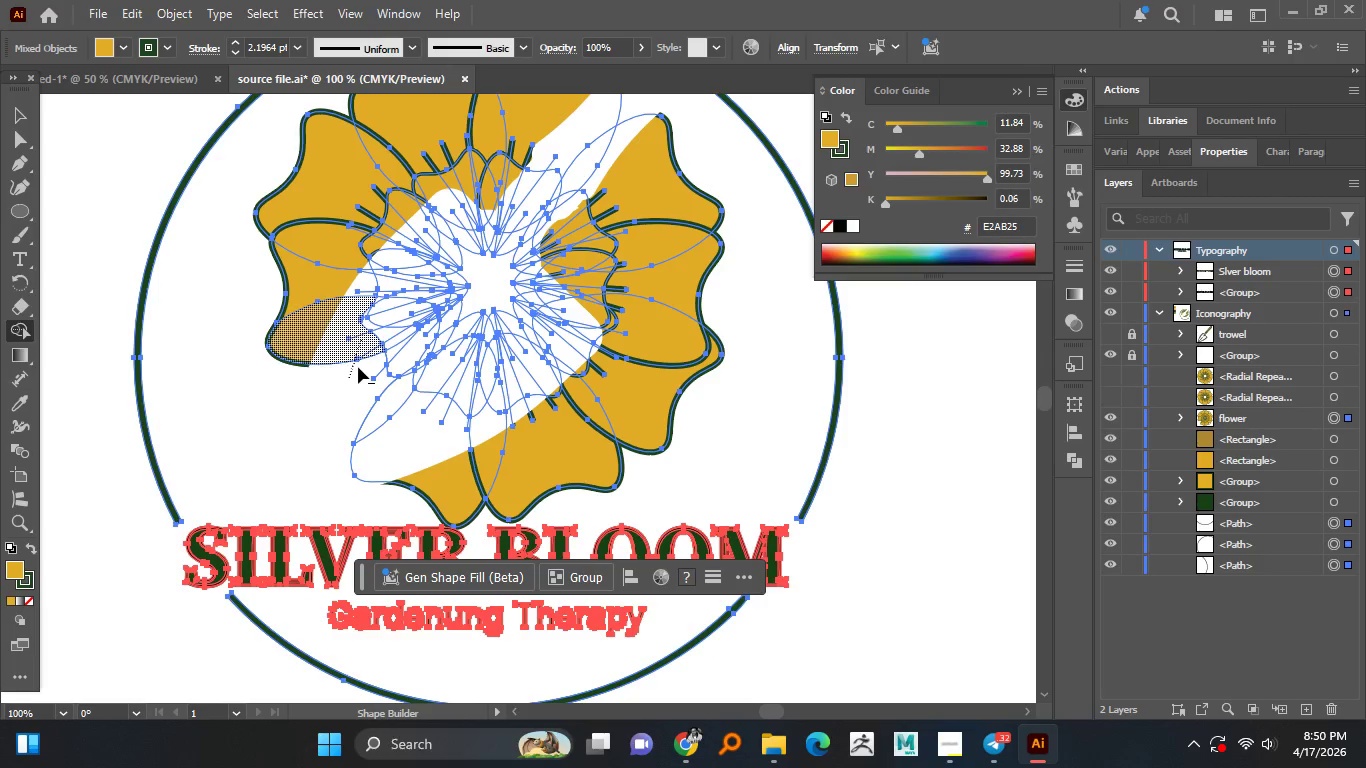 
hold_key(key=AltLeft, duration=1.5)
 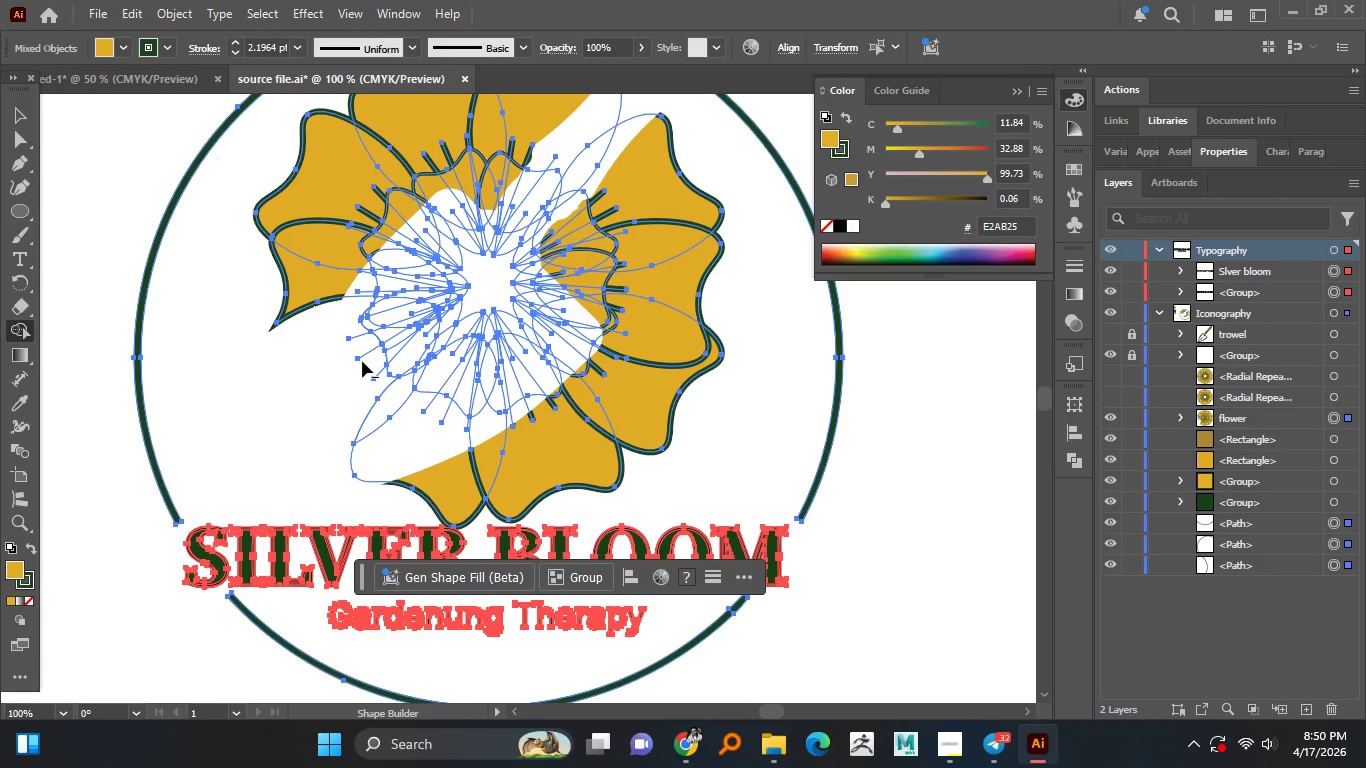 
hold_key(key=AltLeft, duration=1.48)
 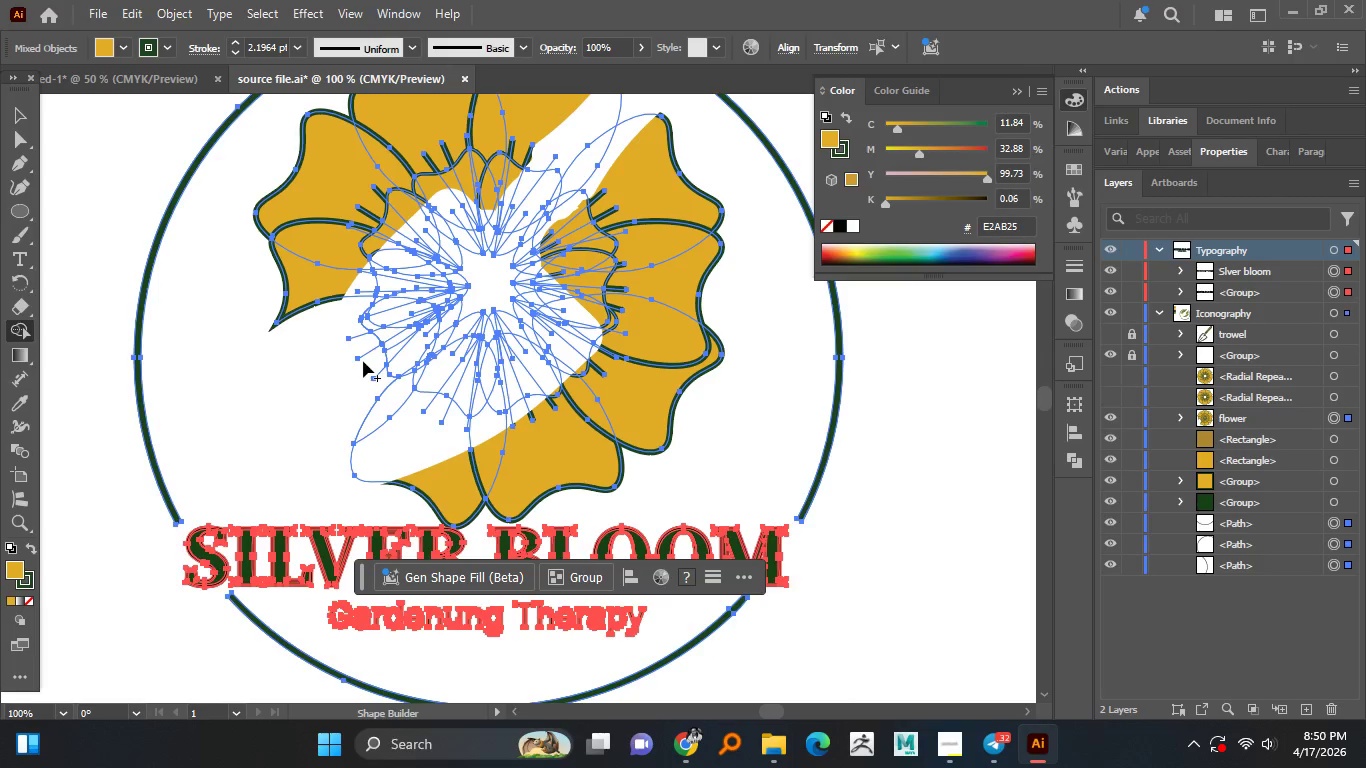 
key(Control+Z)
 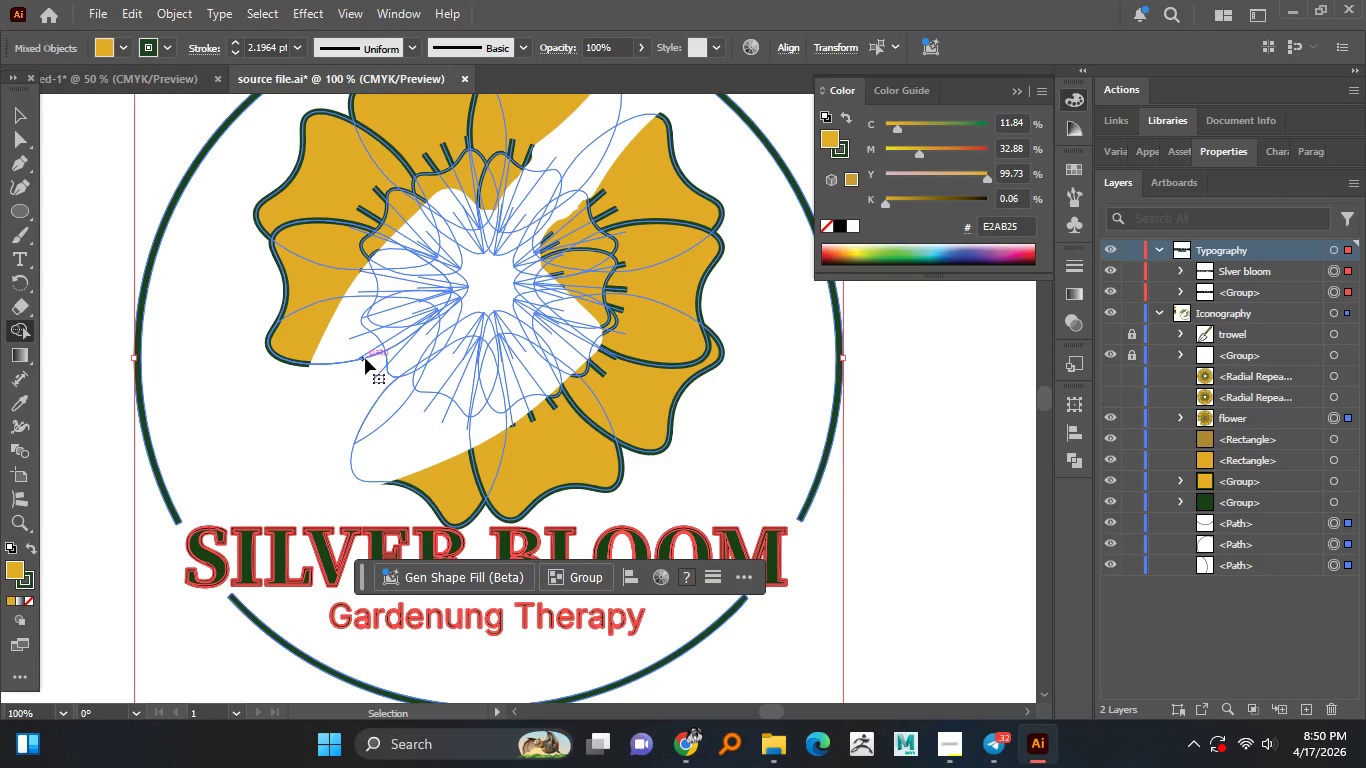 
key(Control+Z)
 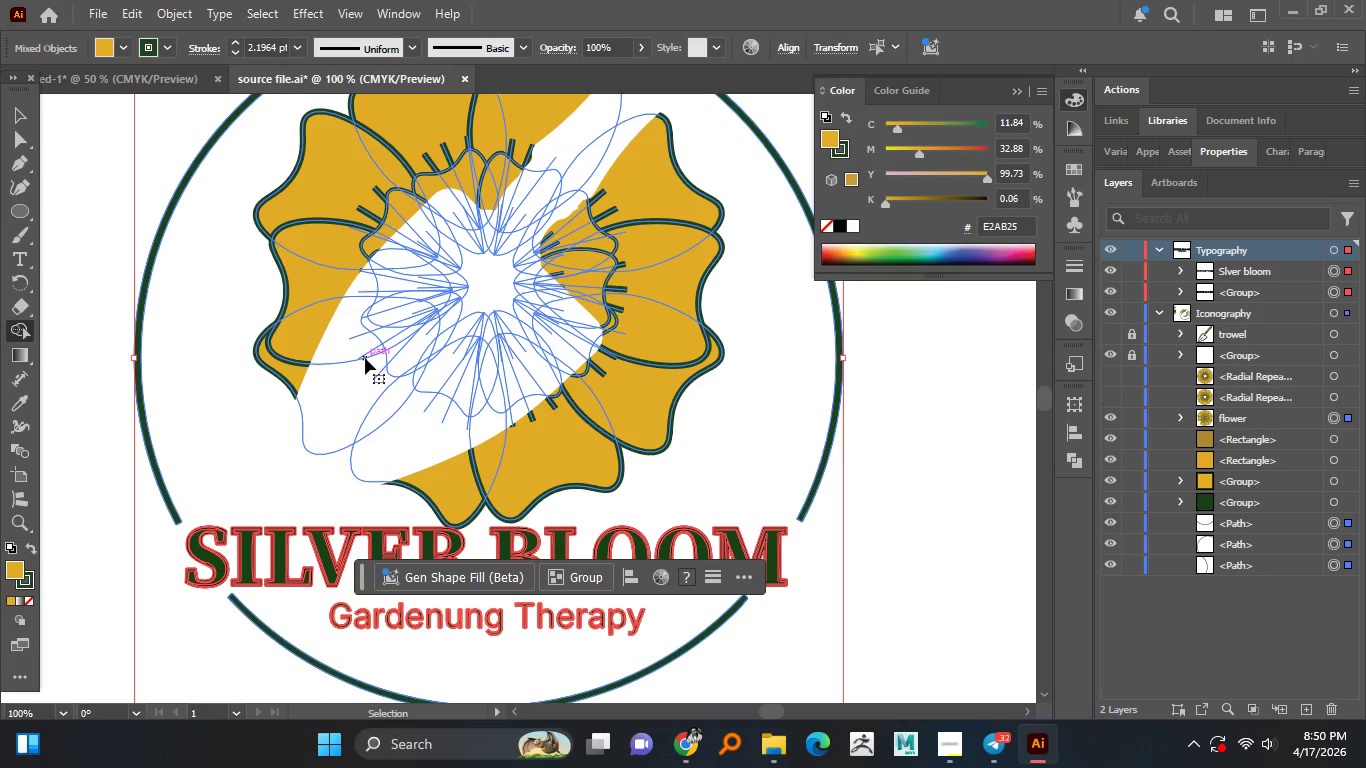 
key(Control+Z)
 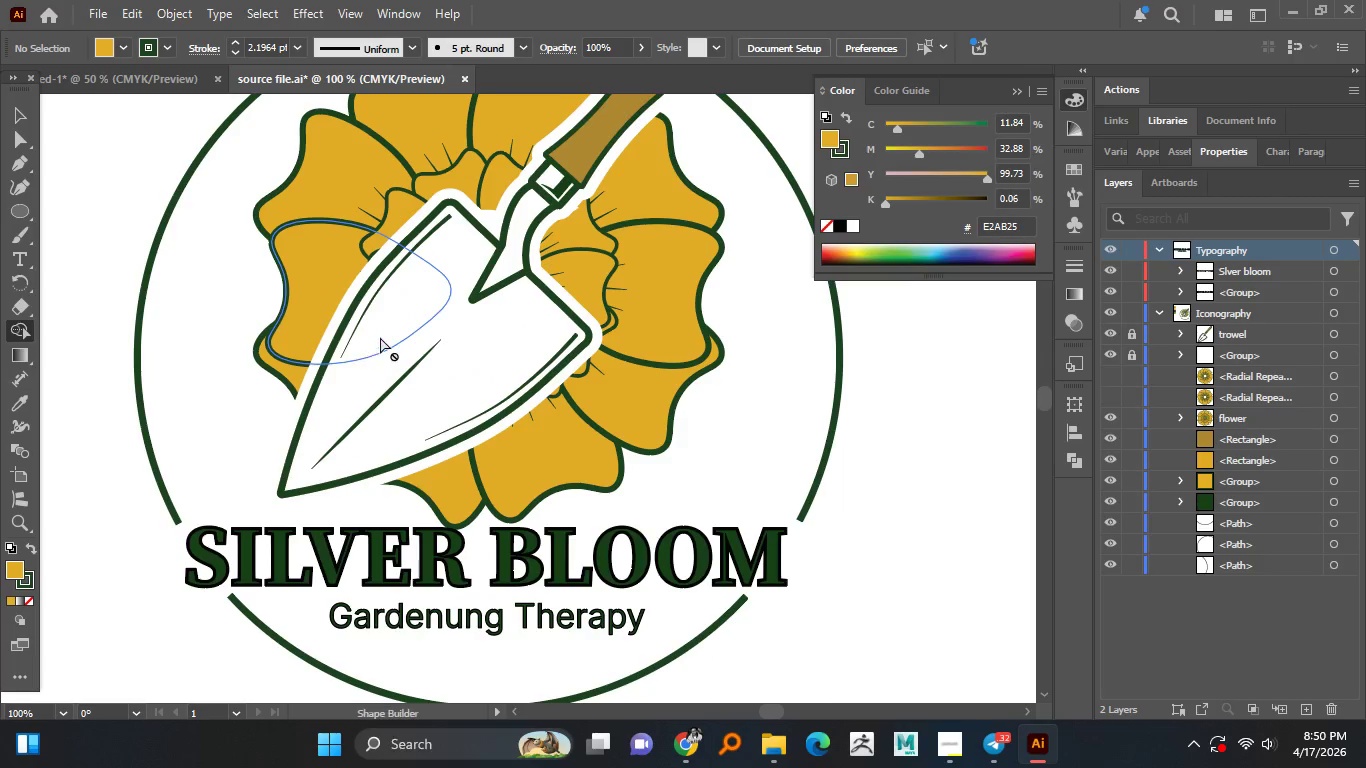 
hold_key(key=AltLeft, duration=0.53)
scroll: coordinate [380, 337], scroll_direction: down, amount: 2.0
 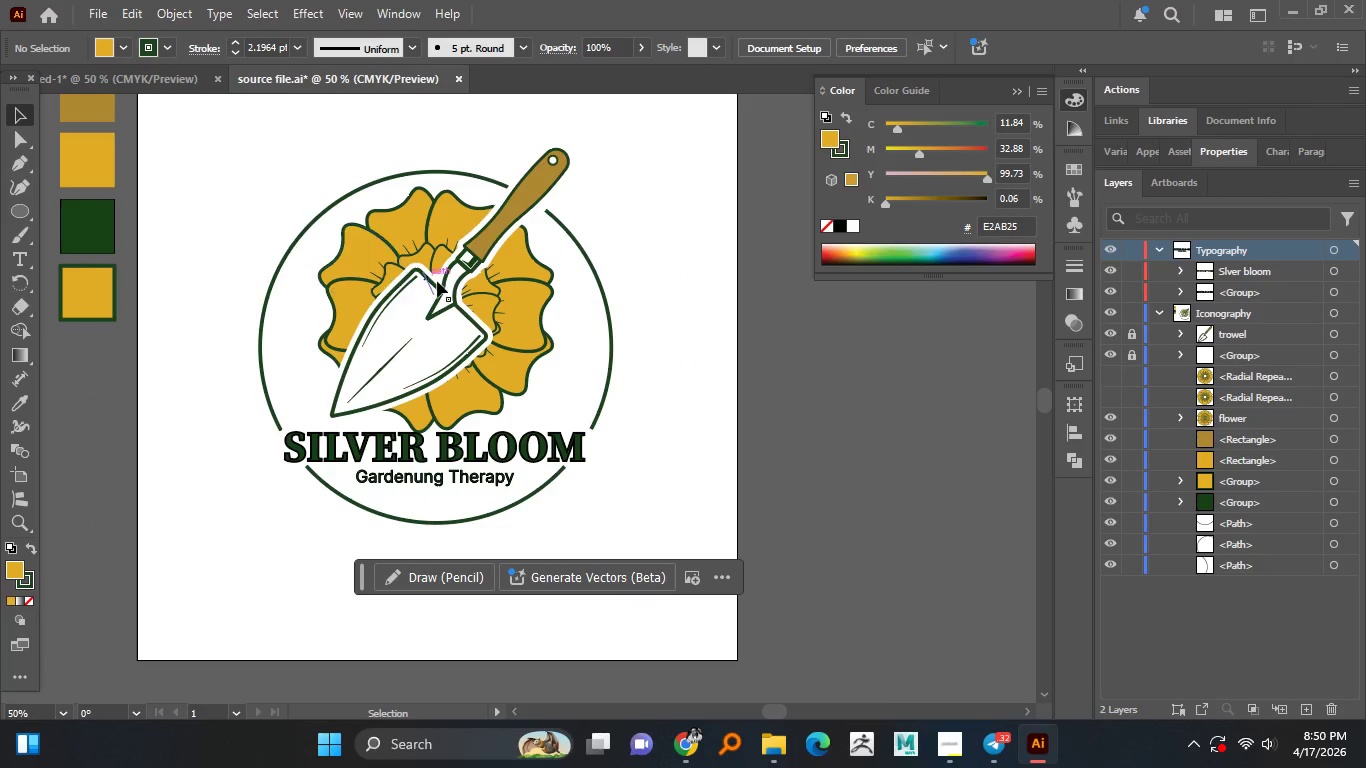 
key(Control+Z)
 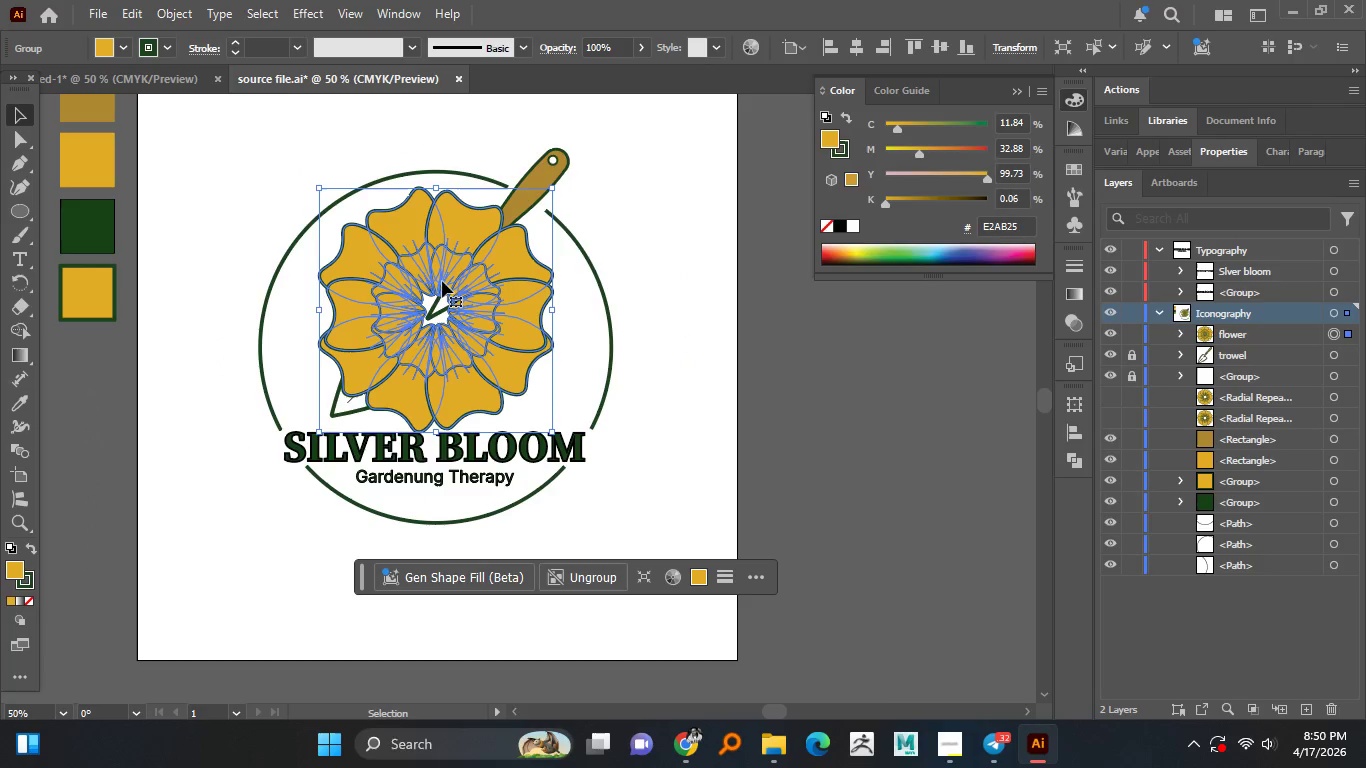 
key(Control+Shift+Z)
 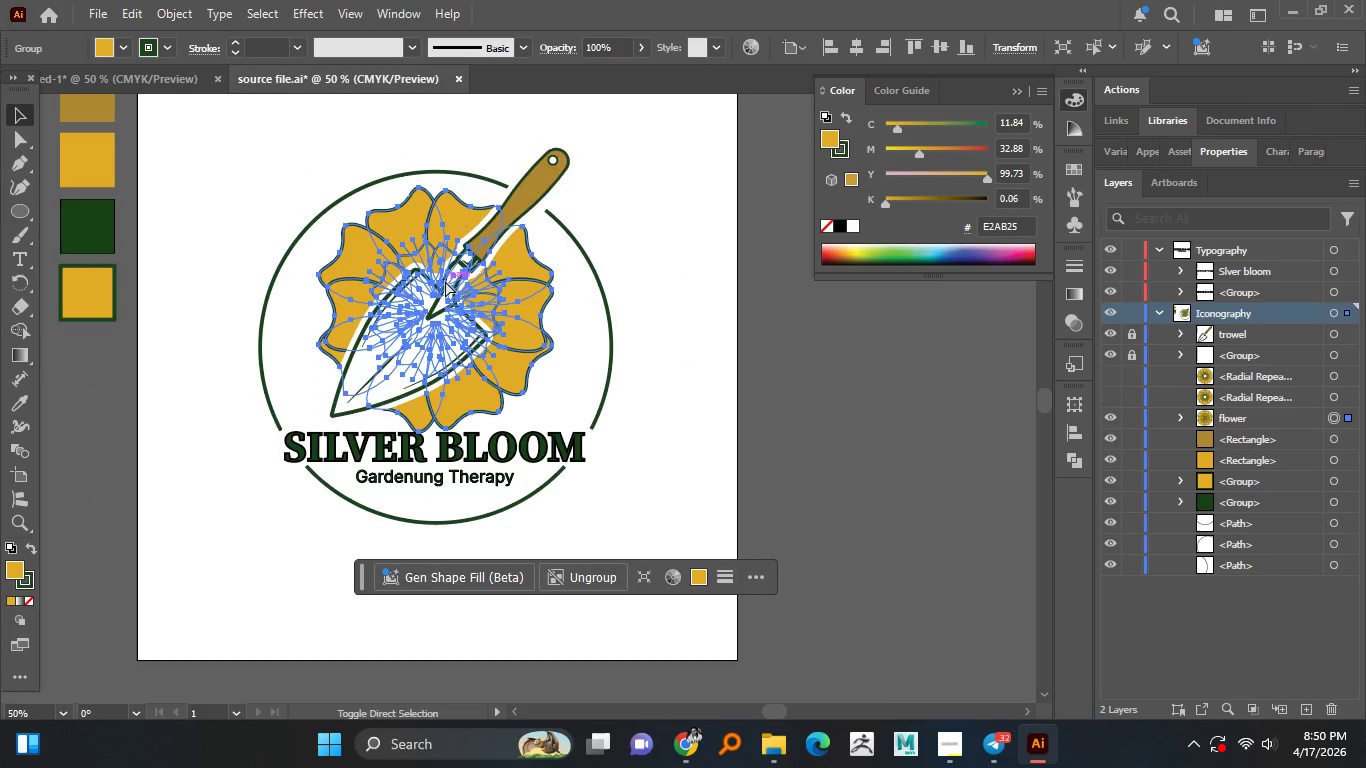 
key(Control+Shift+Z)
 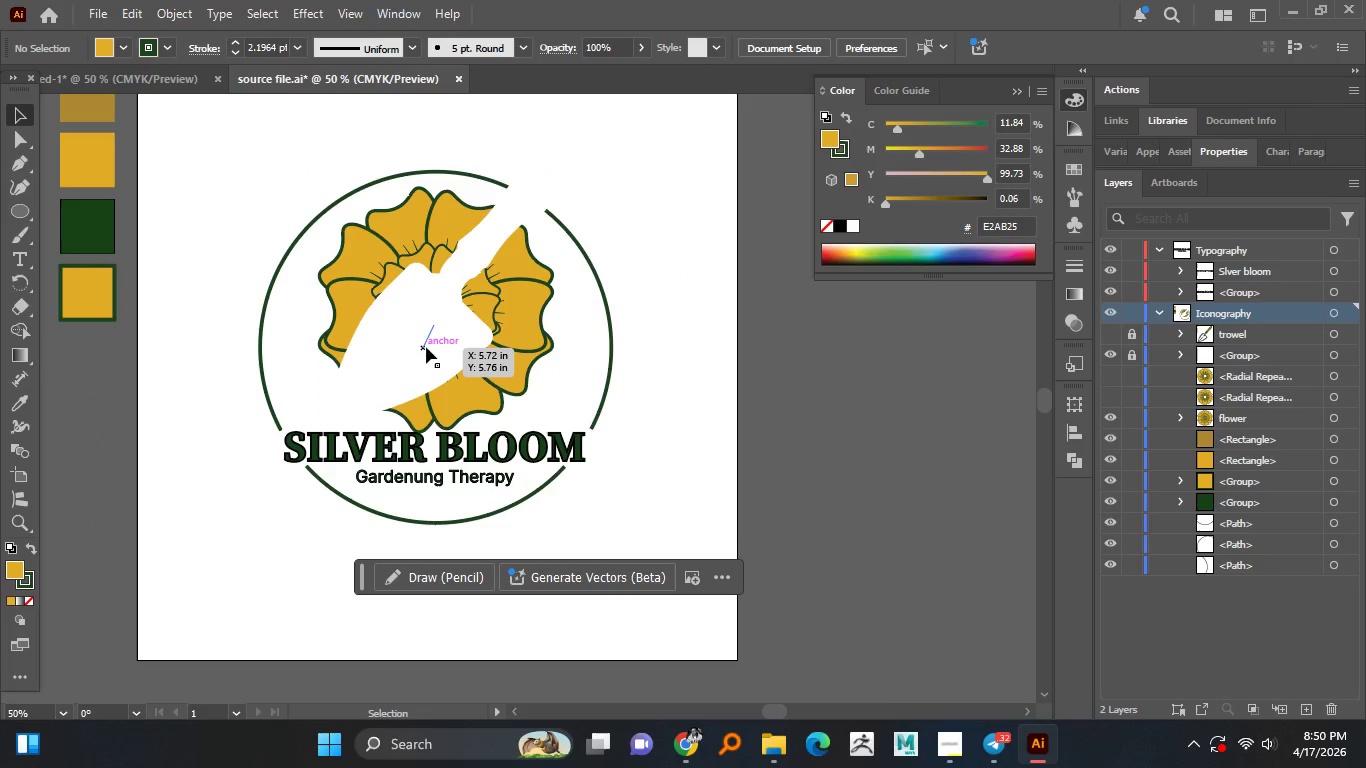 
left_click([426, 348])
 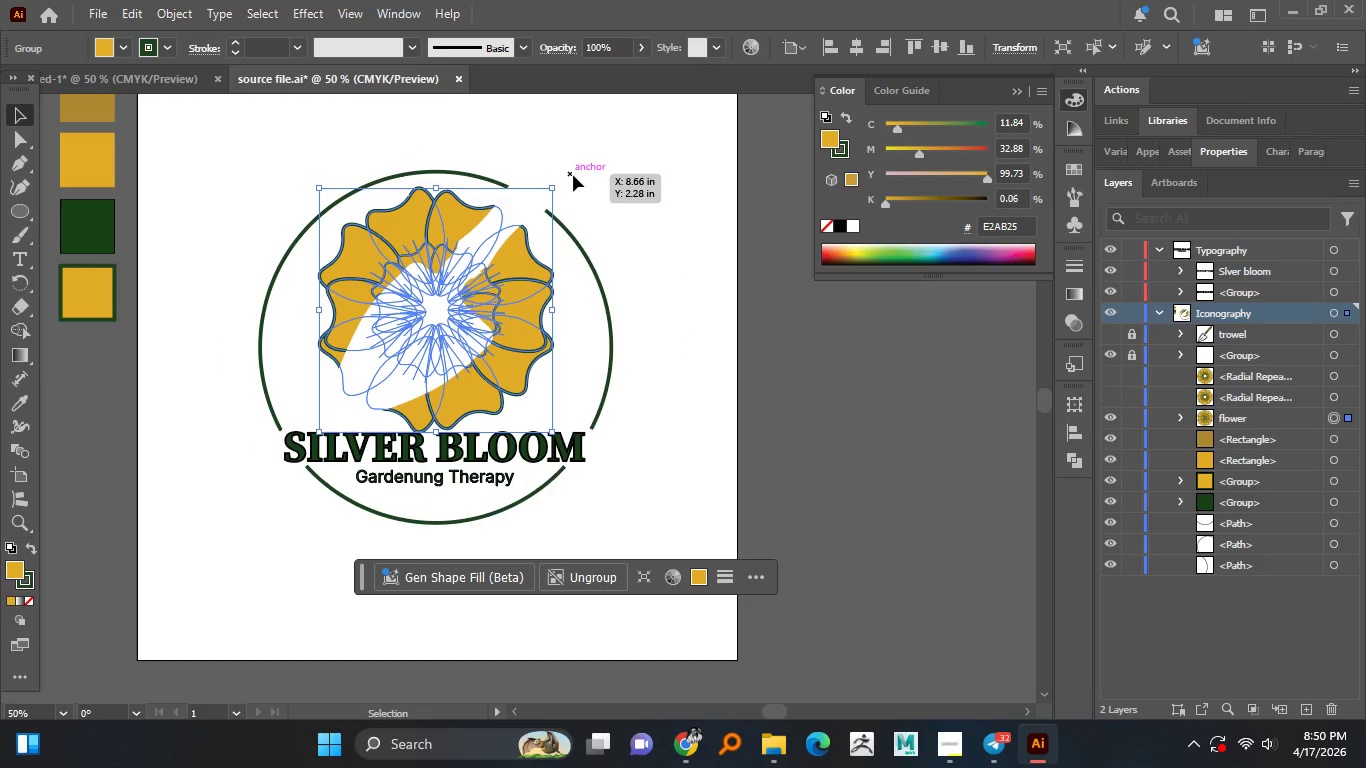 
hold_key(key=ShiftLeft, duration=0.5)
left_click([556, 174])
 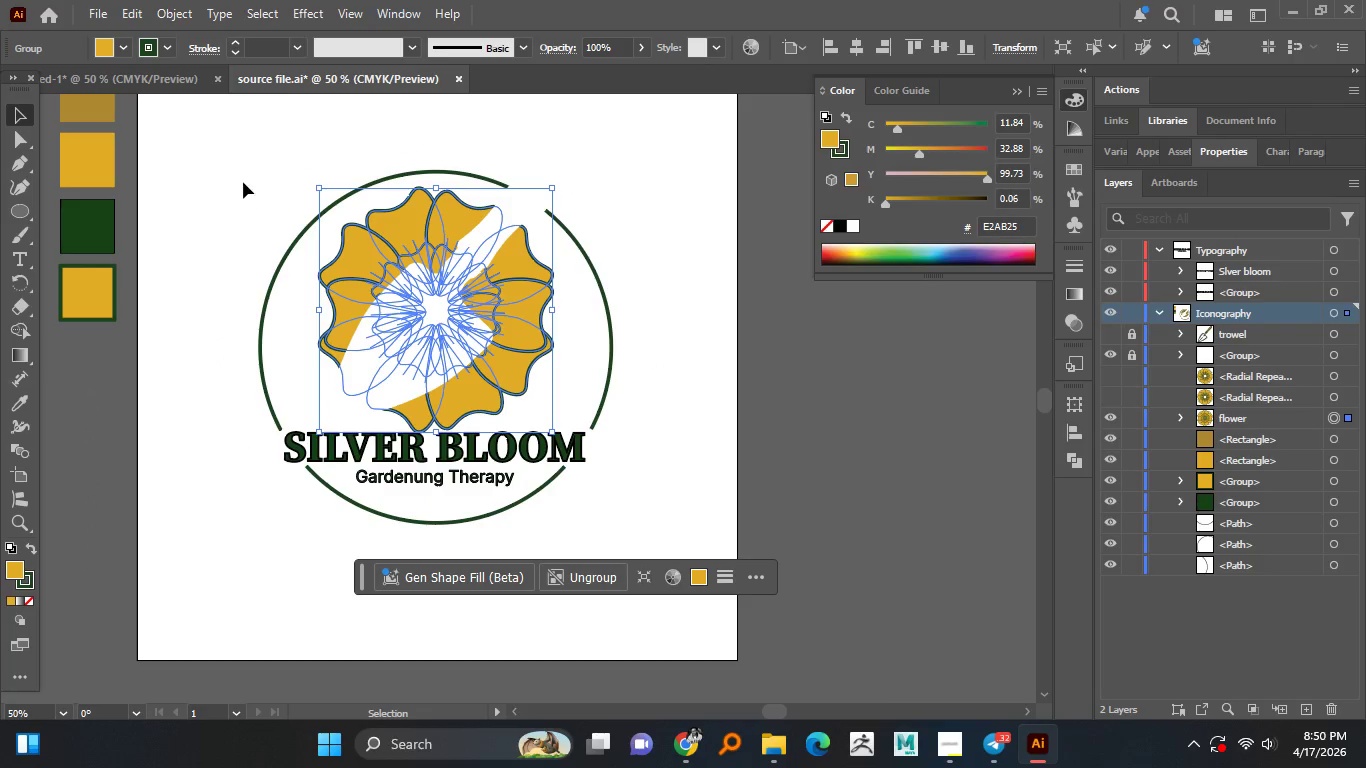 
left_click_drag(start_coordinate=[244, 179], to_coordinate=[623, 341])
 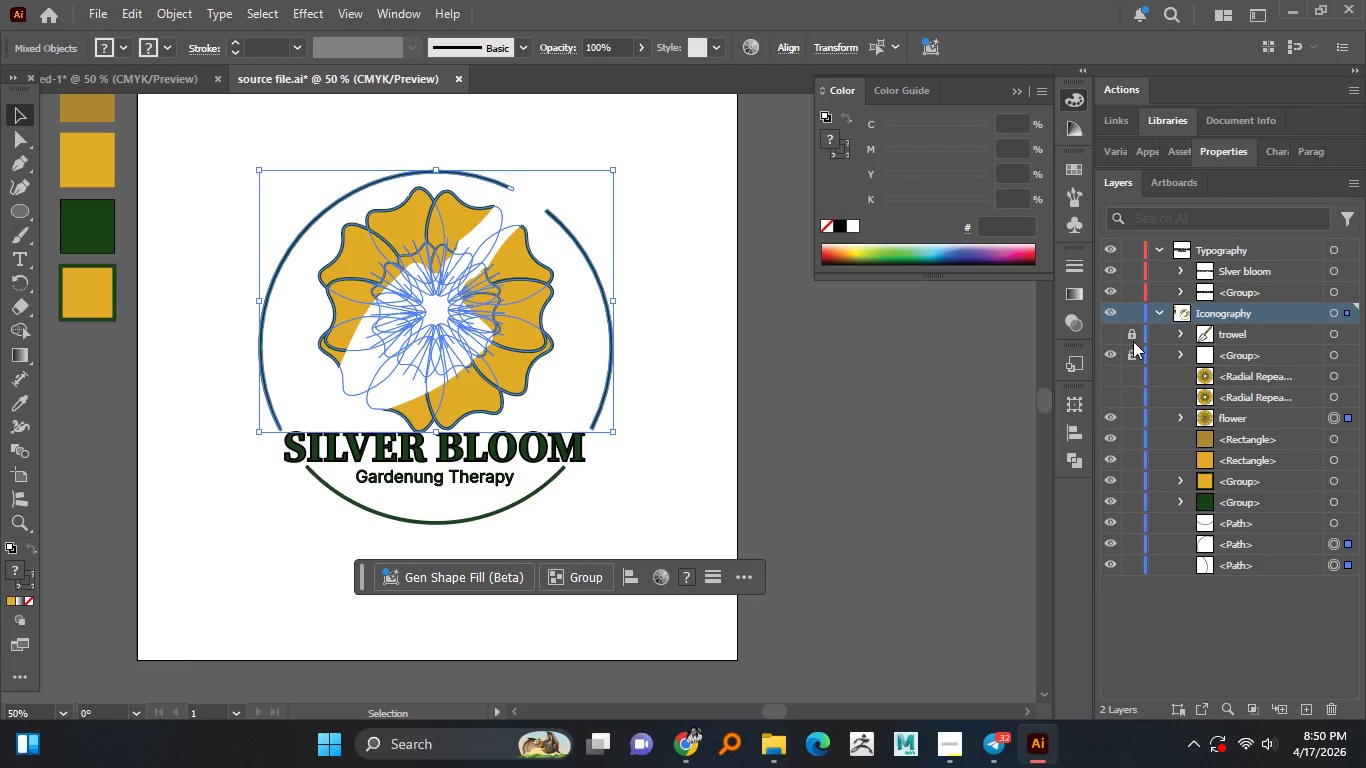 
left_click([1135, 358])
 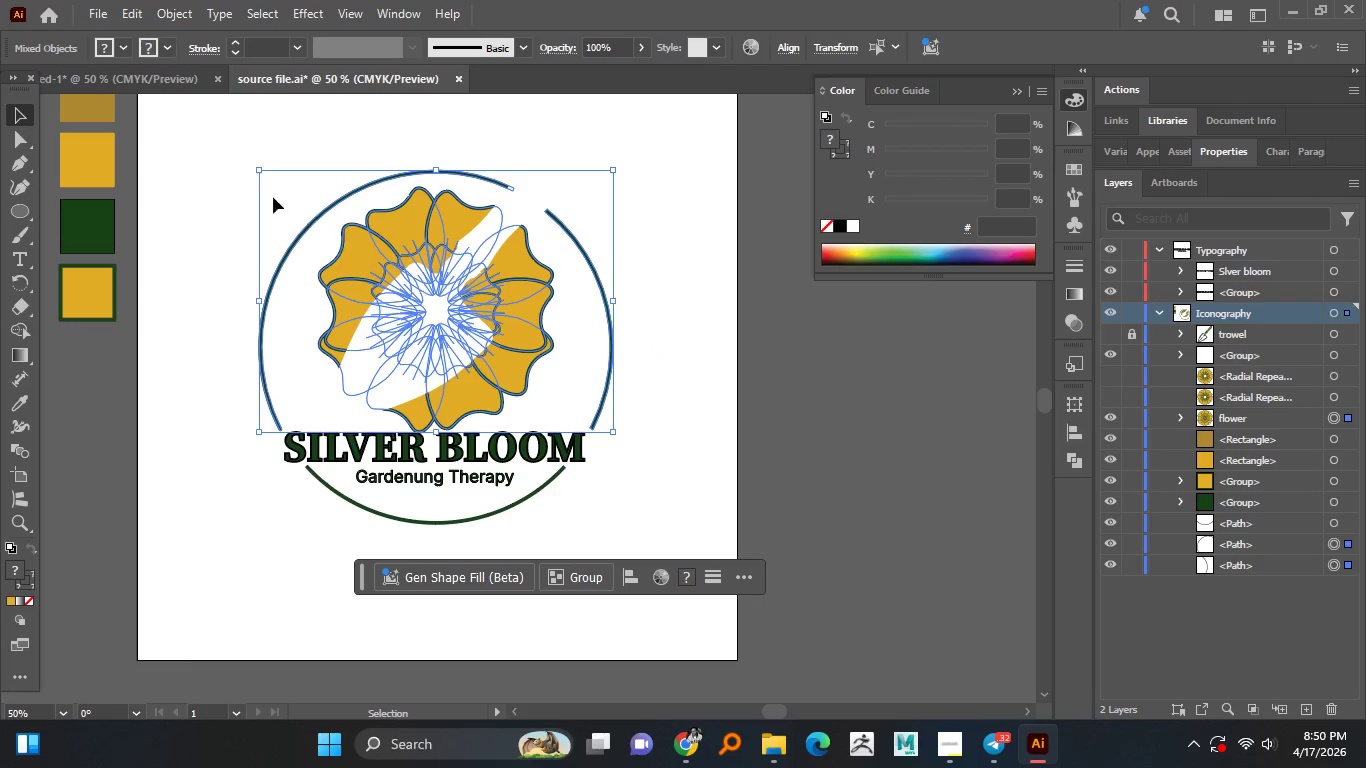 
left_click_drag(start_coordinate=[204, 184], to_coordinate=[686, 538])
 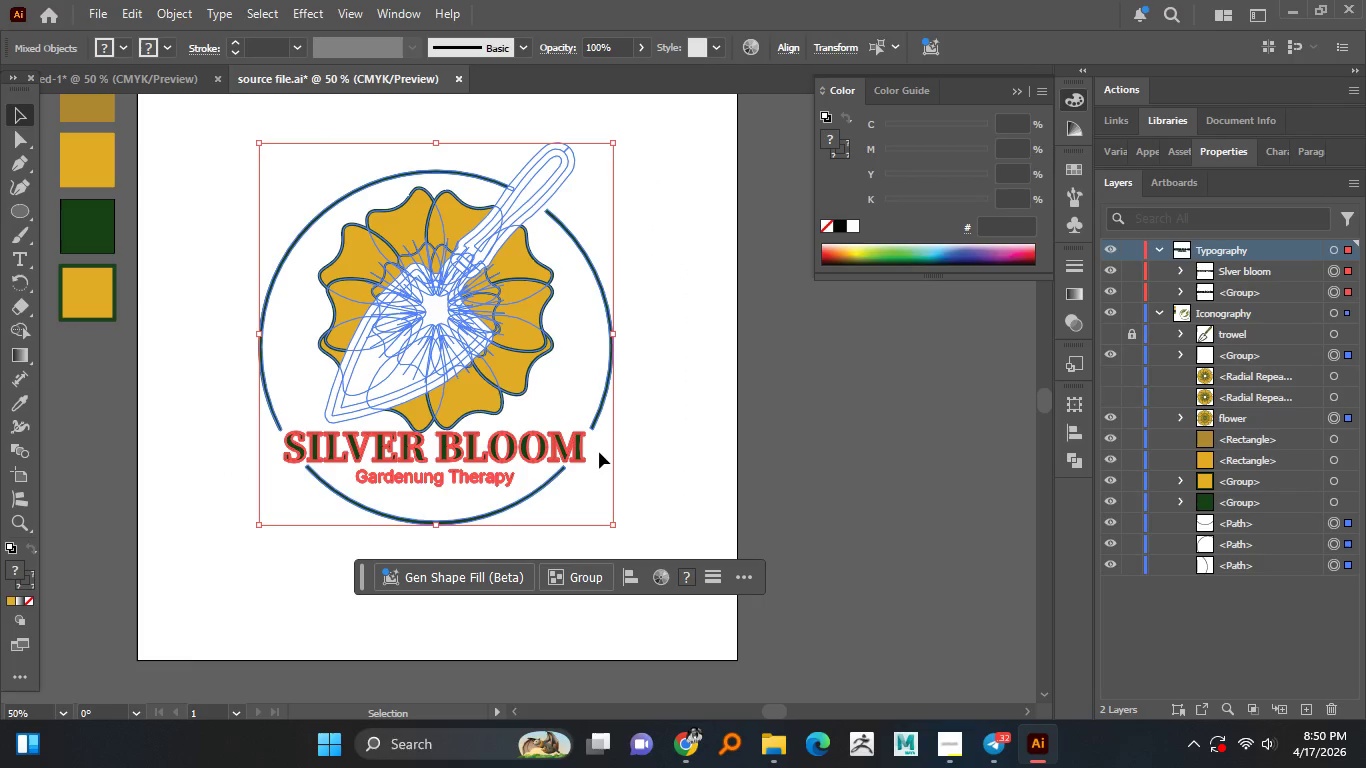 
hold_key(key=AltLeft, duration=1.5)
scroll: coordinate [484, 338], scroll_direction: up, amount: 1.0
 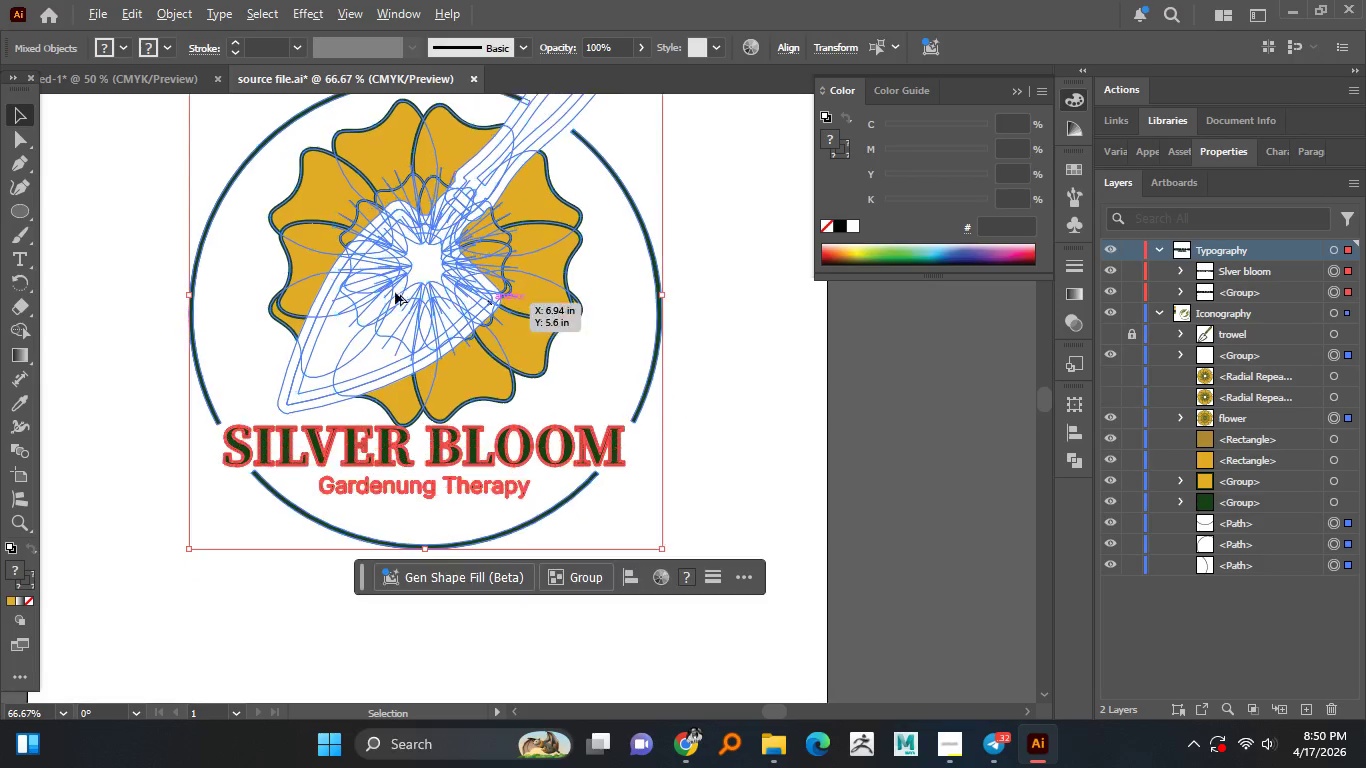 
key(Alt+AltLeft)
 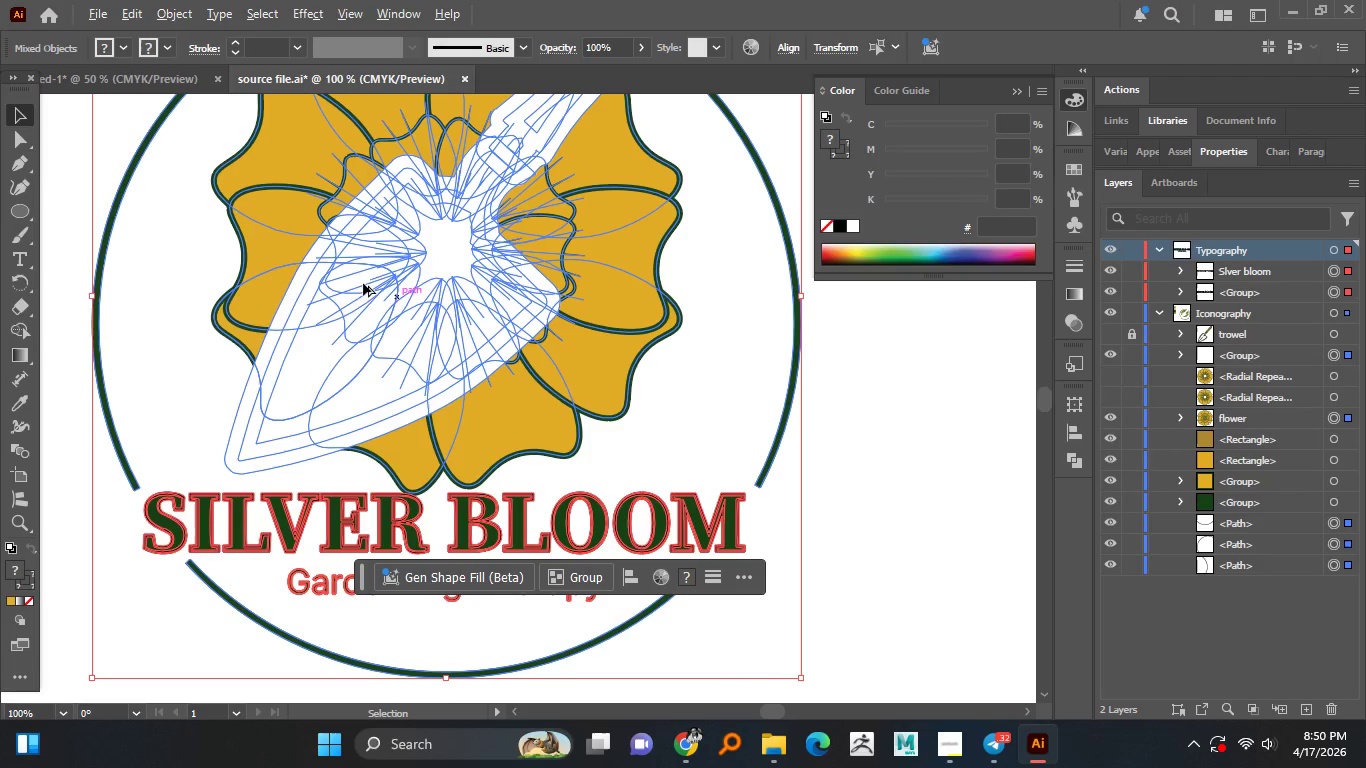 
key(Alt+AltLeft)
 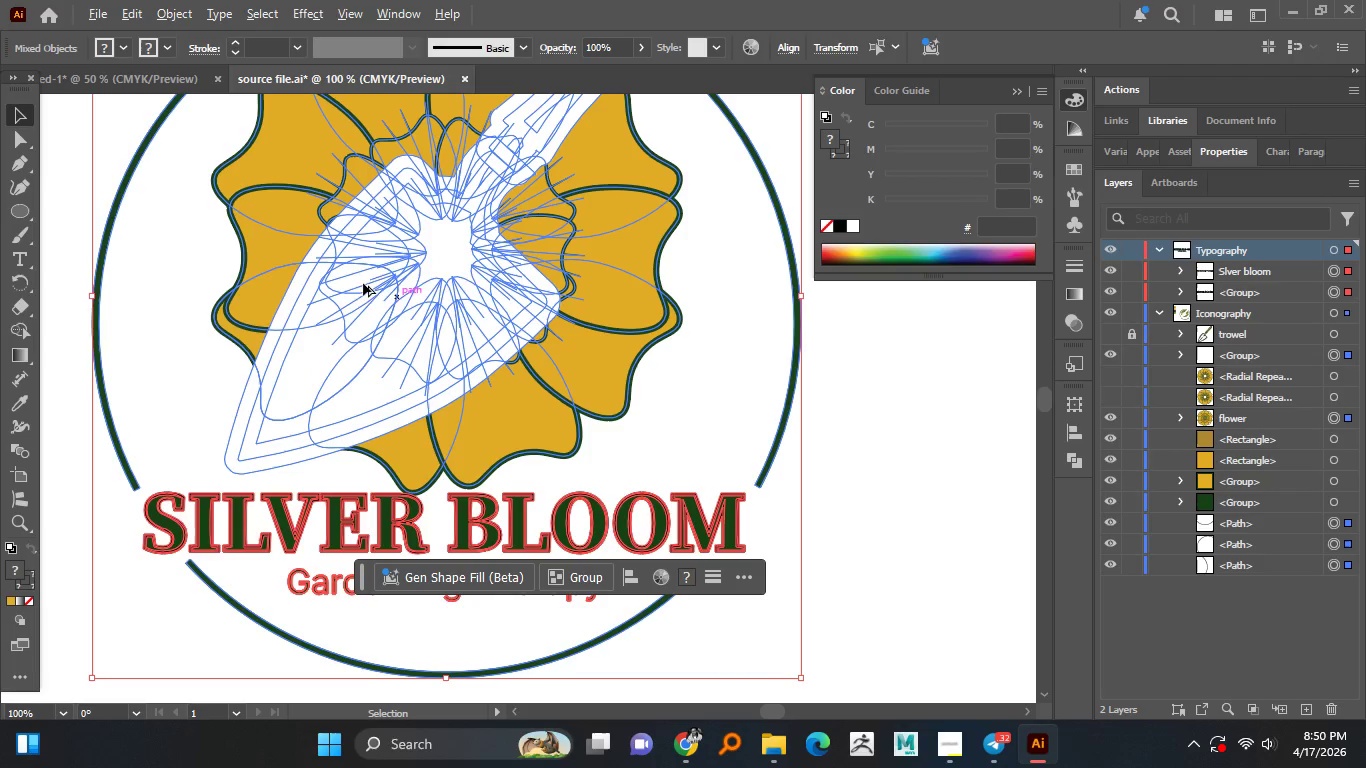 
scroll: coordinate [383, 292], scroll_direction: up, amount: 1.0
 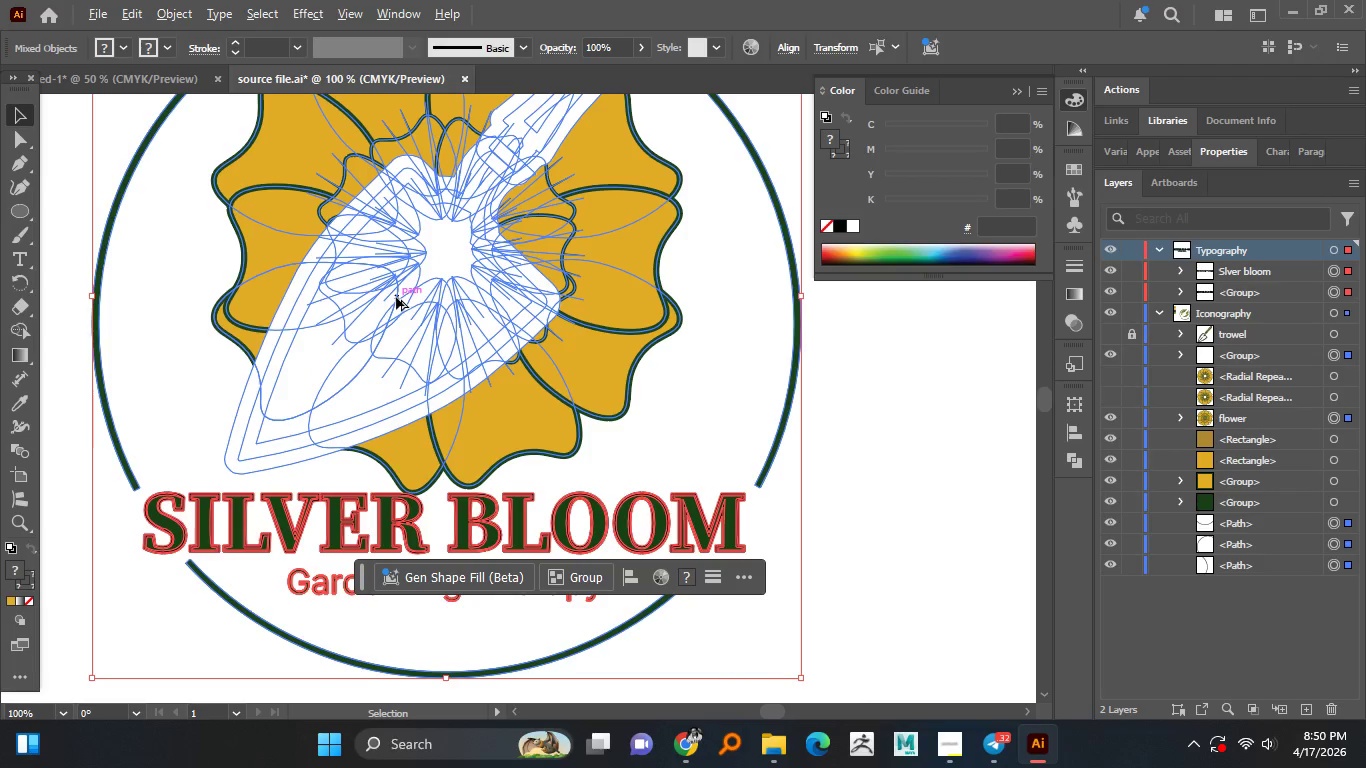 
key(Alt+AltLeft)
 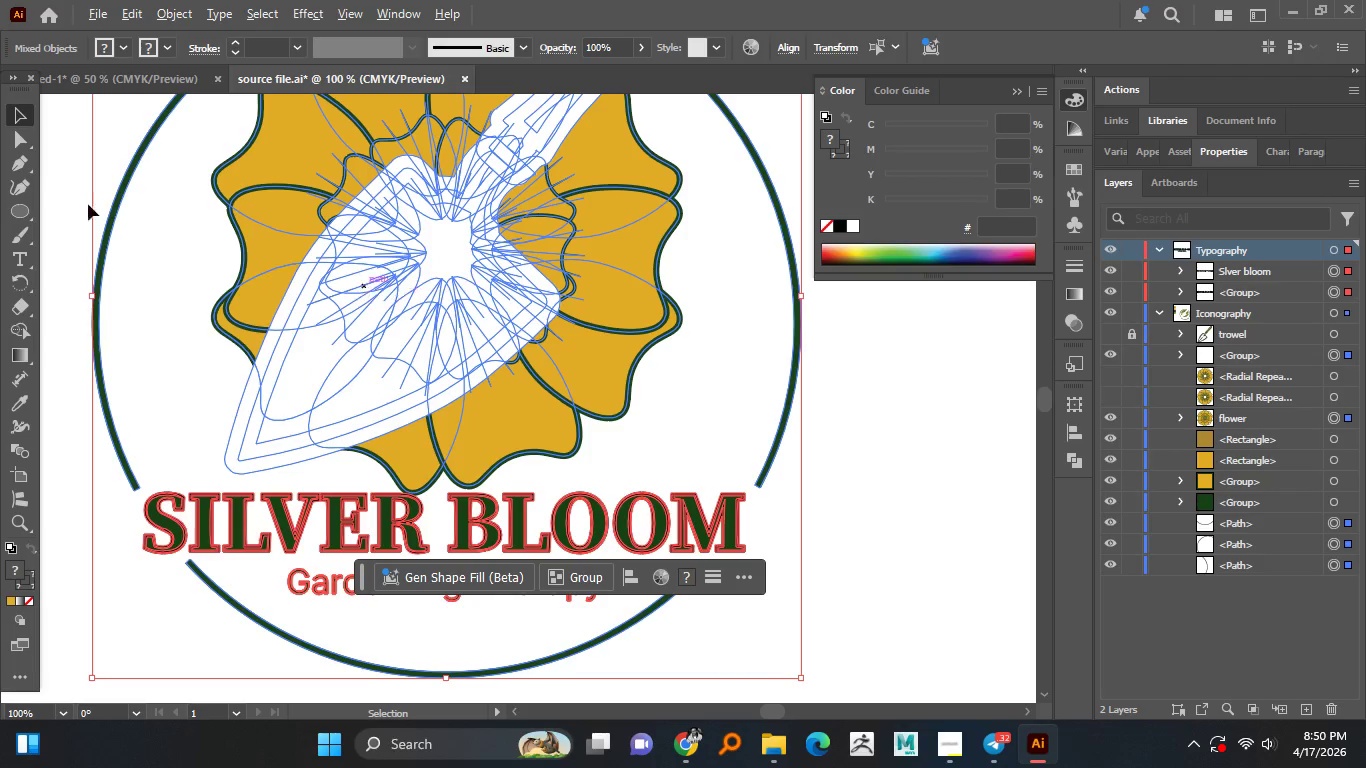 
key(Alt+AltLeft)
 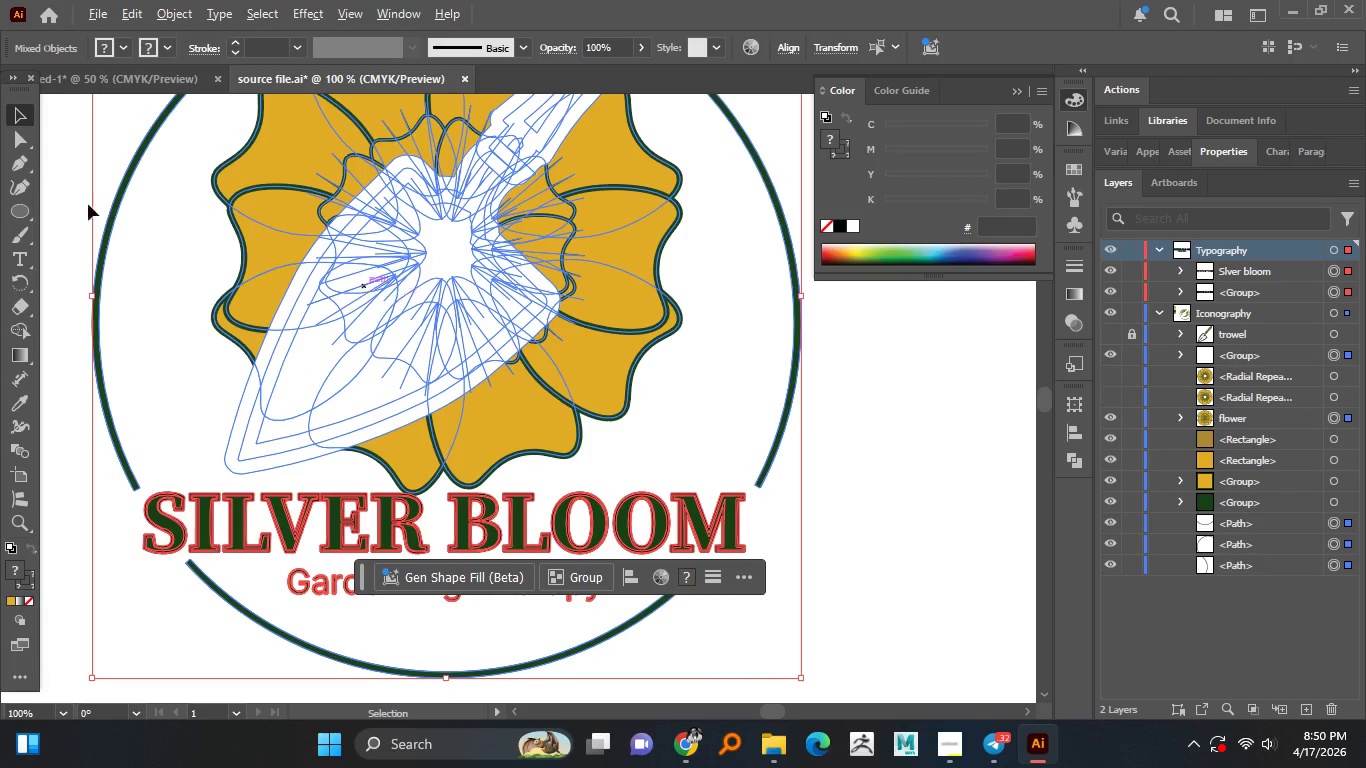 
key(Alt+AltLeft)
 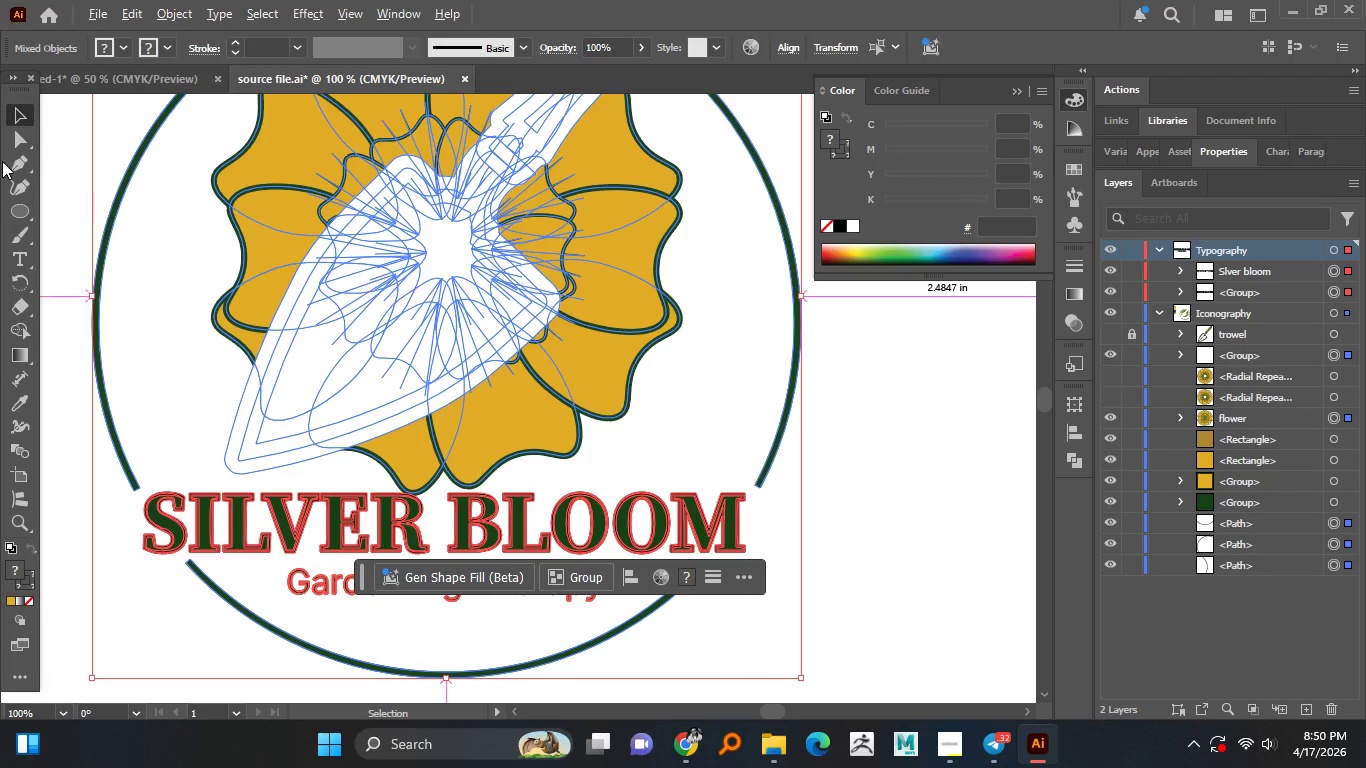 
key(Alt+AltLeft)
 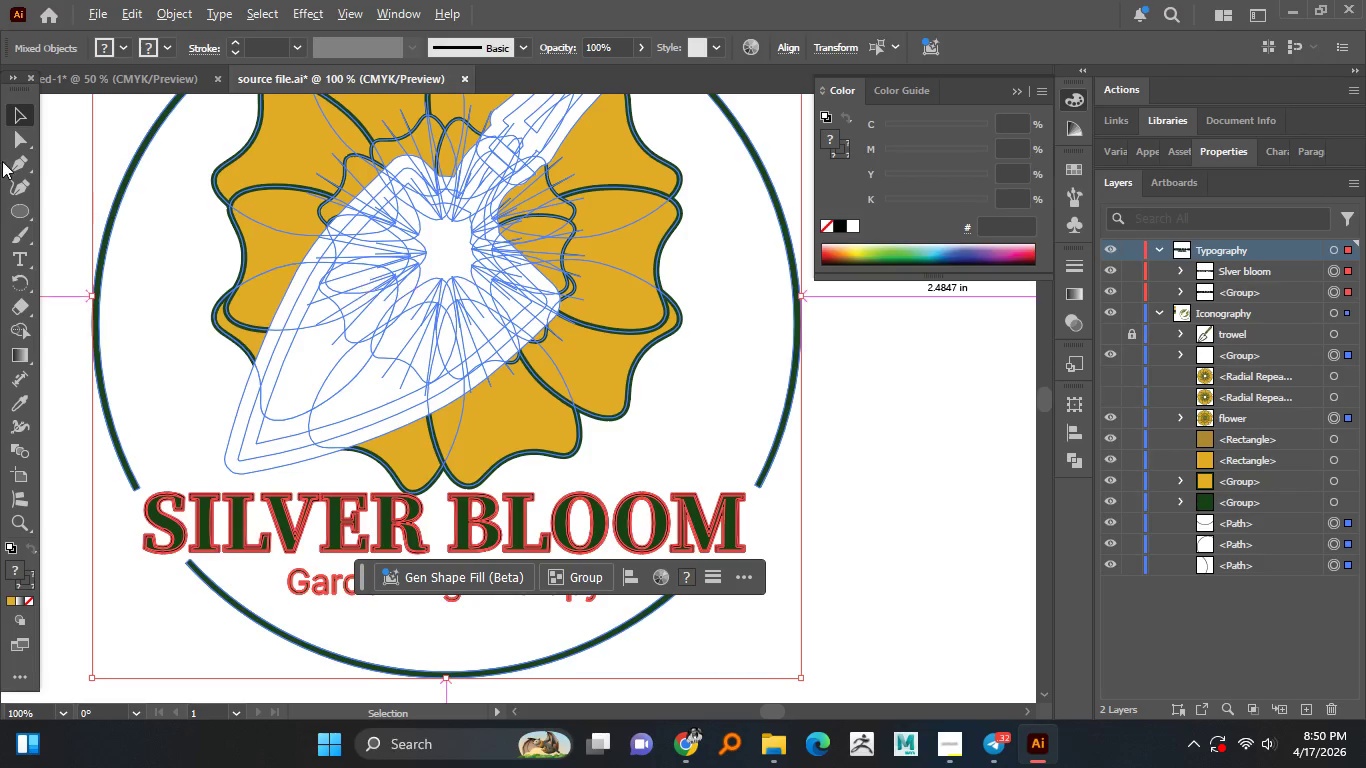 
key(Alt+AltLeft)
 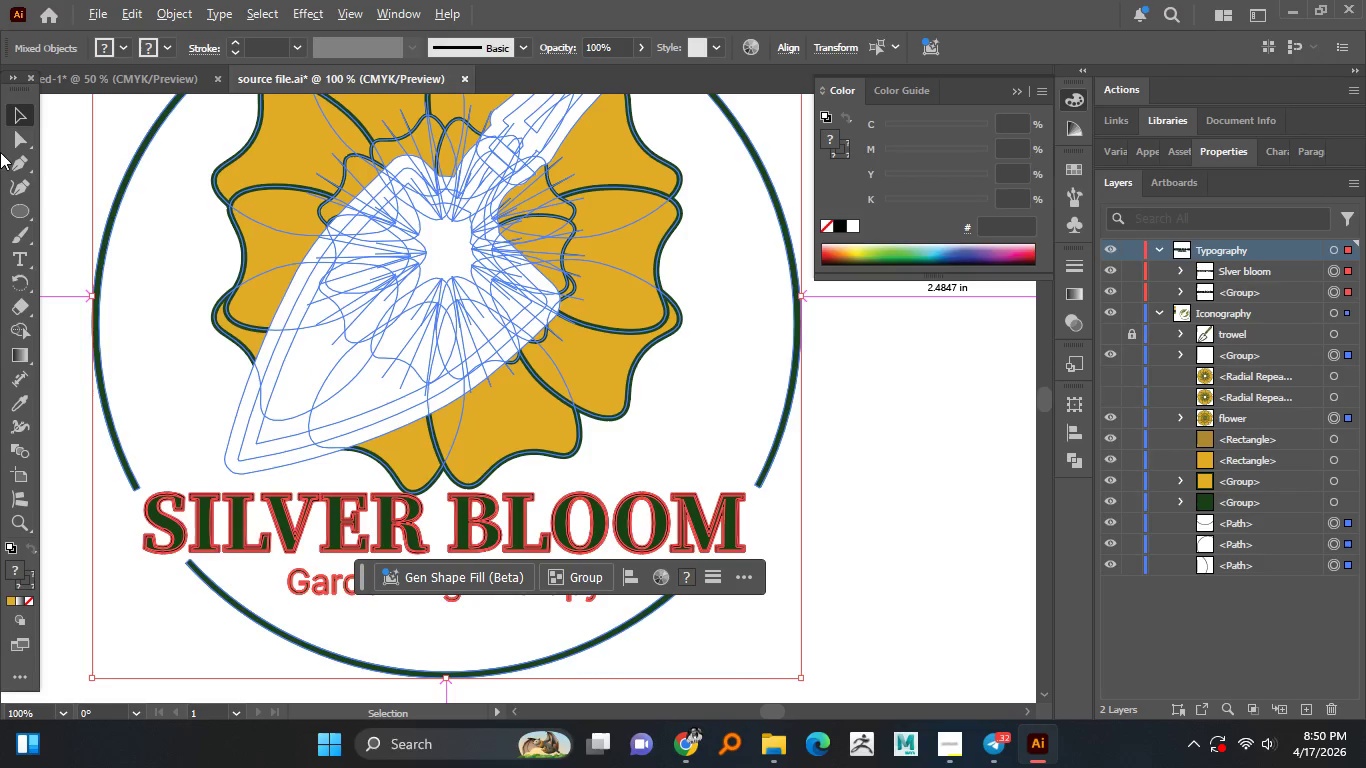 
key(Alt+AltLeft)
 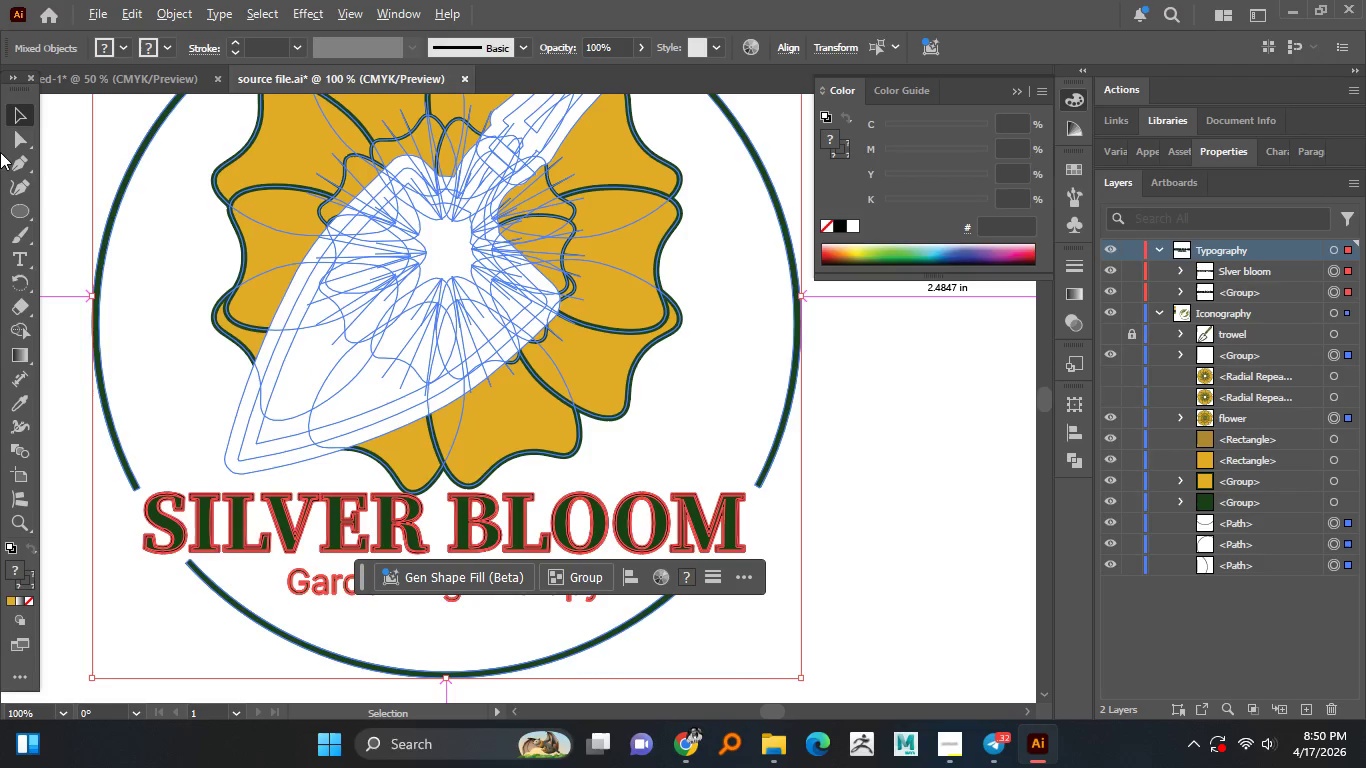 
key(Alt+AltLeft)
 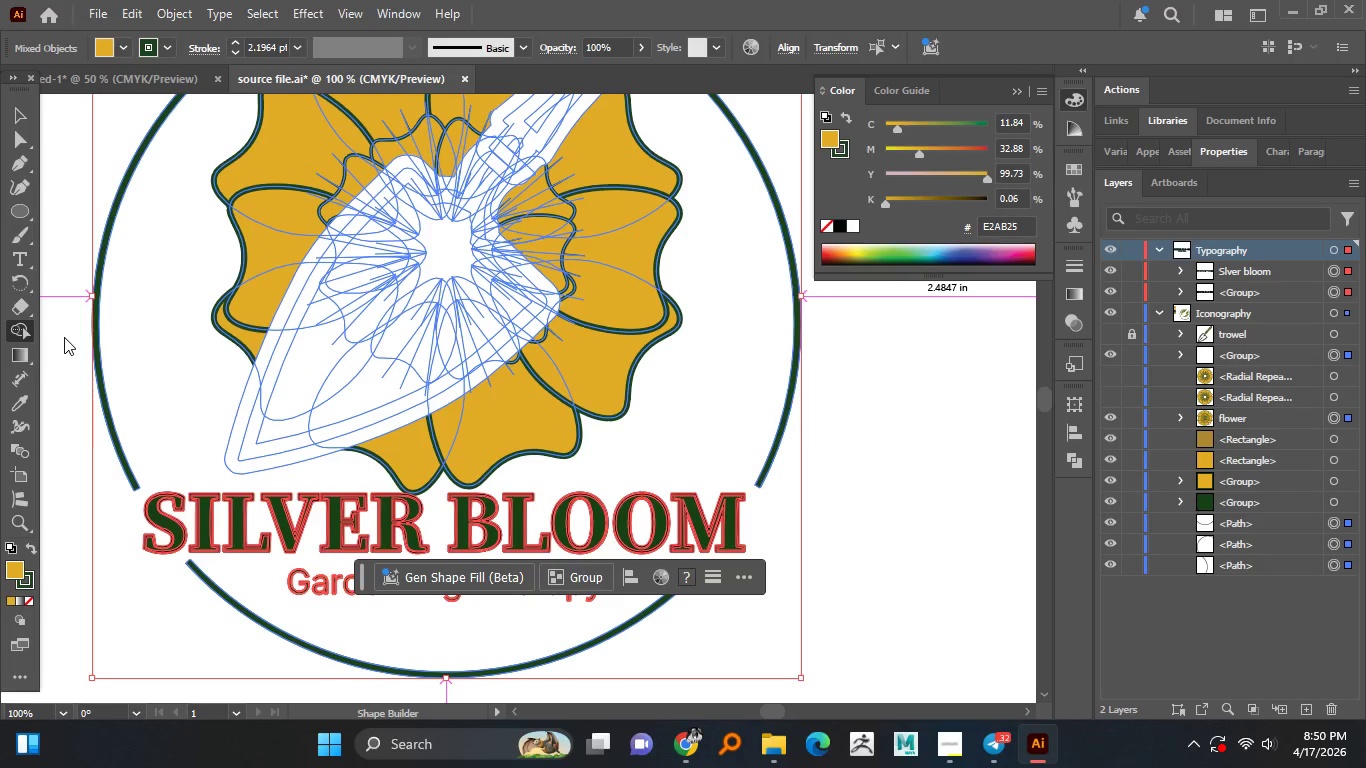 
hold_key(key=AltLeft, duration=1.52)
left_click_drag(start_coordinate=[222, 427], to_coordinate=[244, 456])
 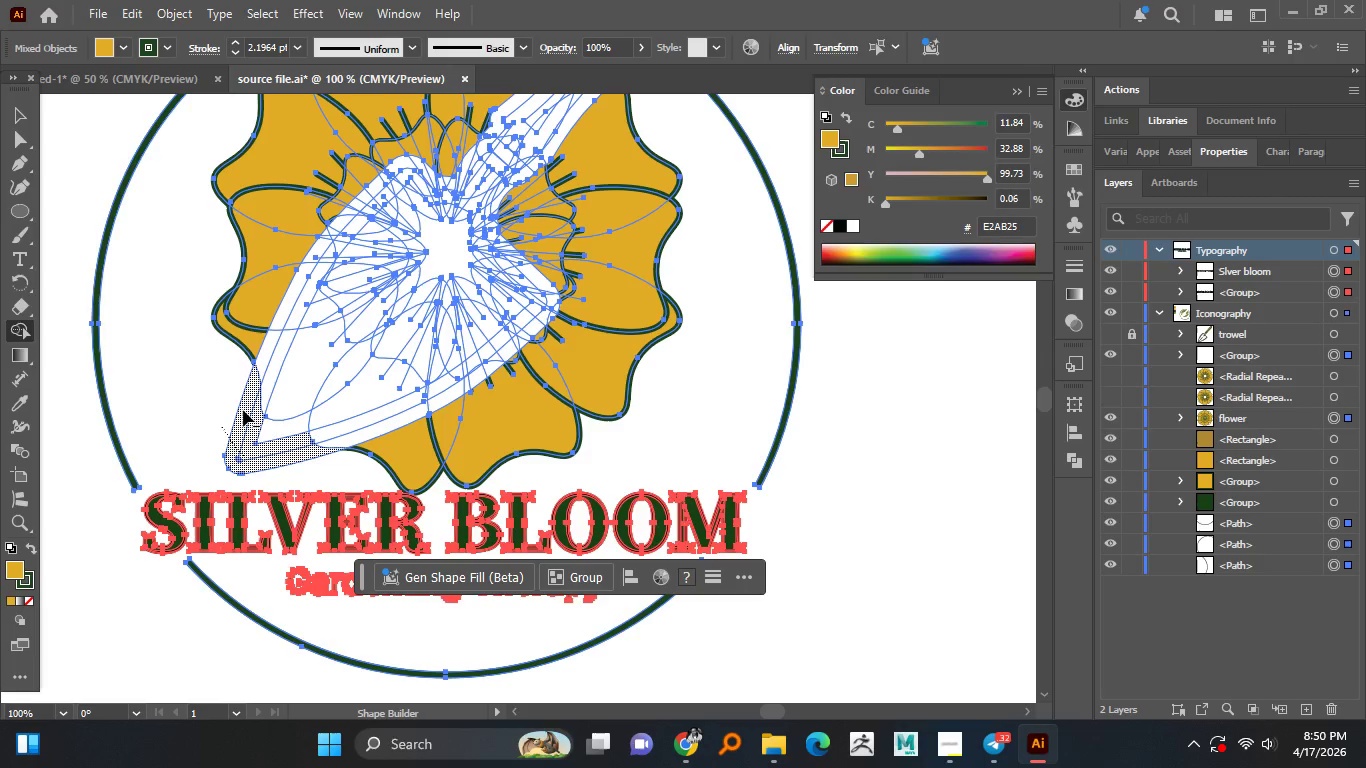 
hold_key(key=AltLeft, duration=1.5)
left_click_drag(start_coordinate=[243, 410], to_coordinate=[294, 378])
 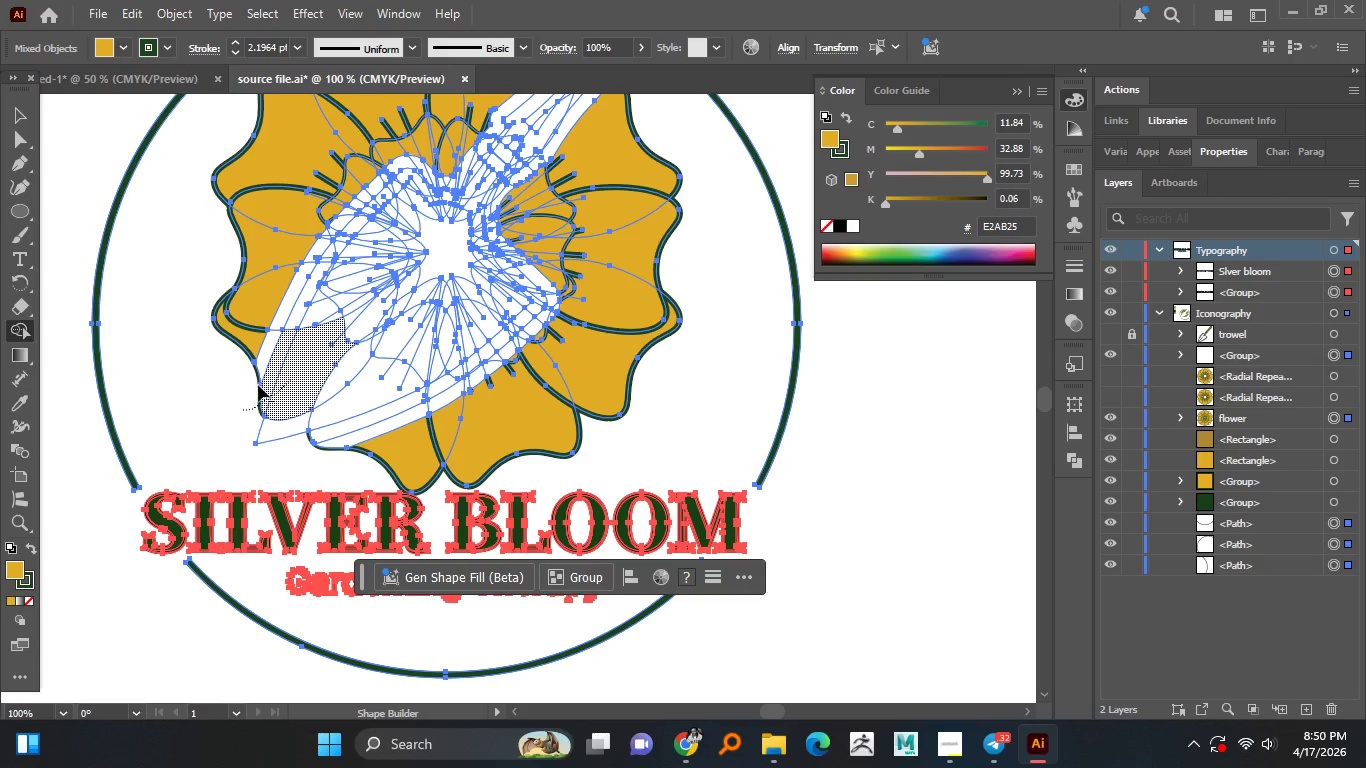 
hold_key(key=AltLeft, duration=1.5)
 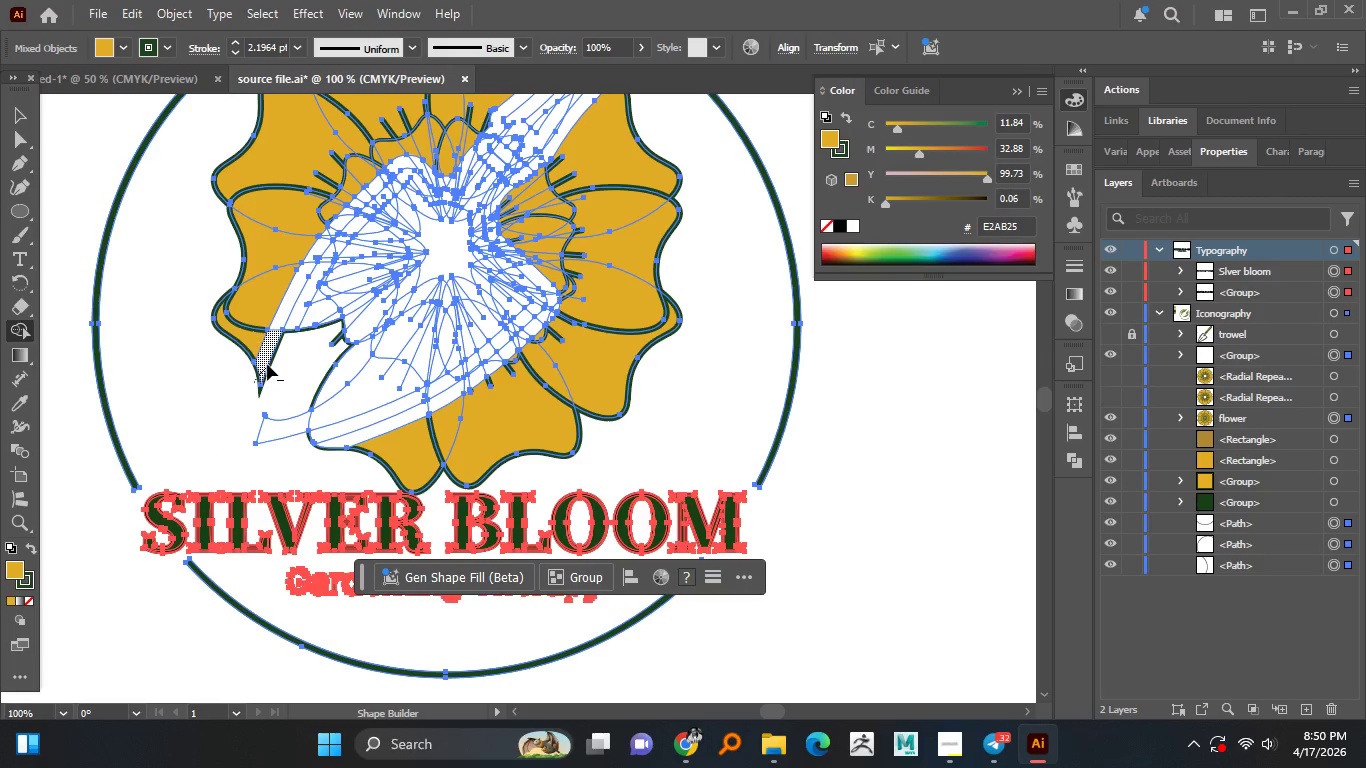 
hold_key(key=AltLeft, duration=1.5)
left_click_drag(start_coordinate=[254, 382], to_coordinate=[267, 364])
 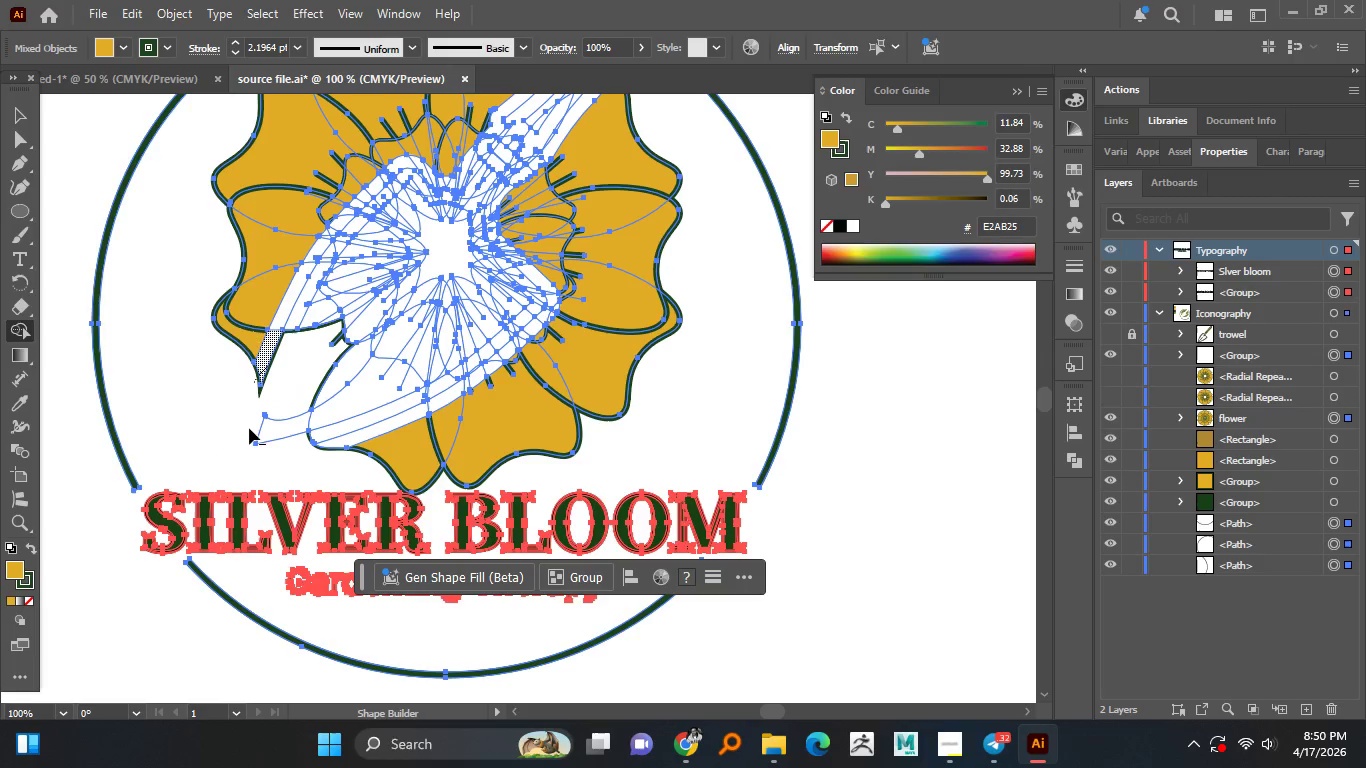 
left_click_drag(start_coordinate=[251, 426], to_coordinate=[284, 428])
 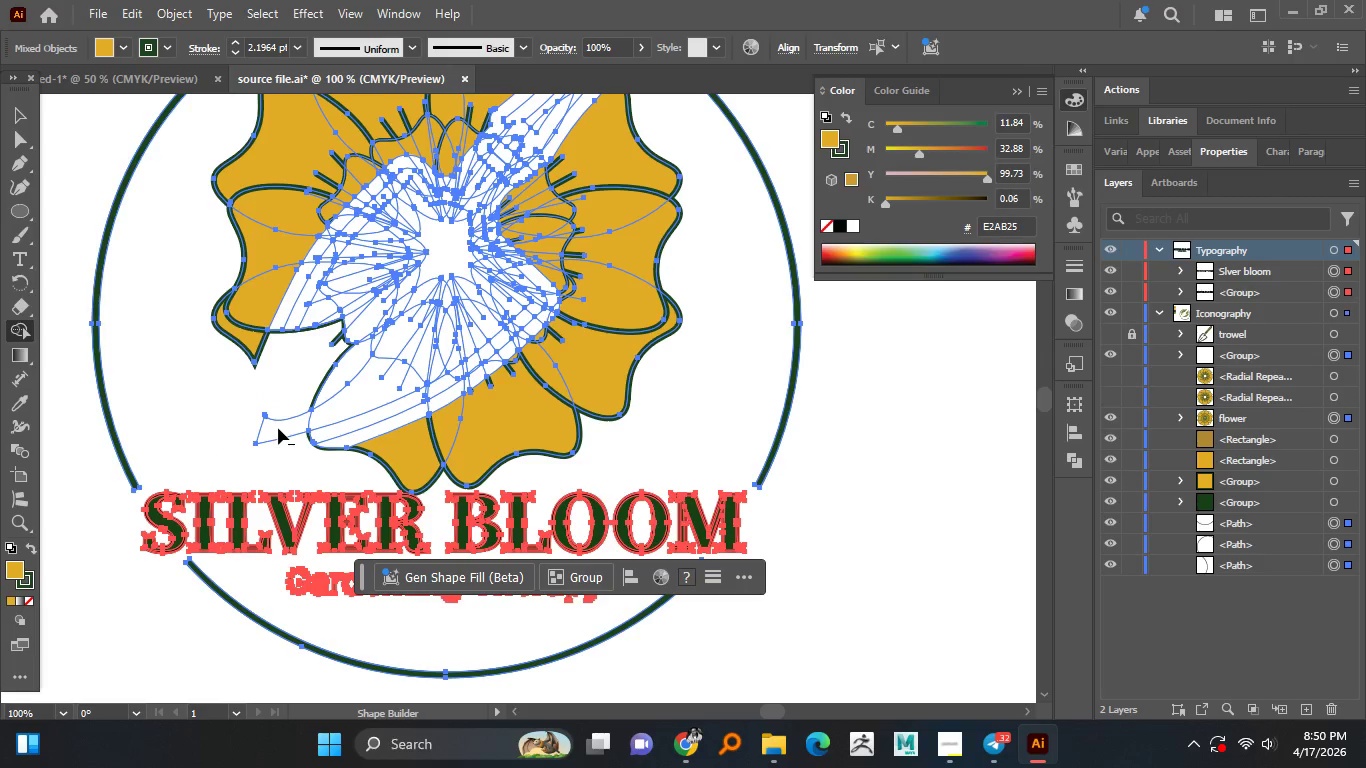 
hold_key(key=AltLeft, duration=1.51)
 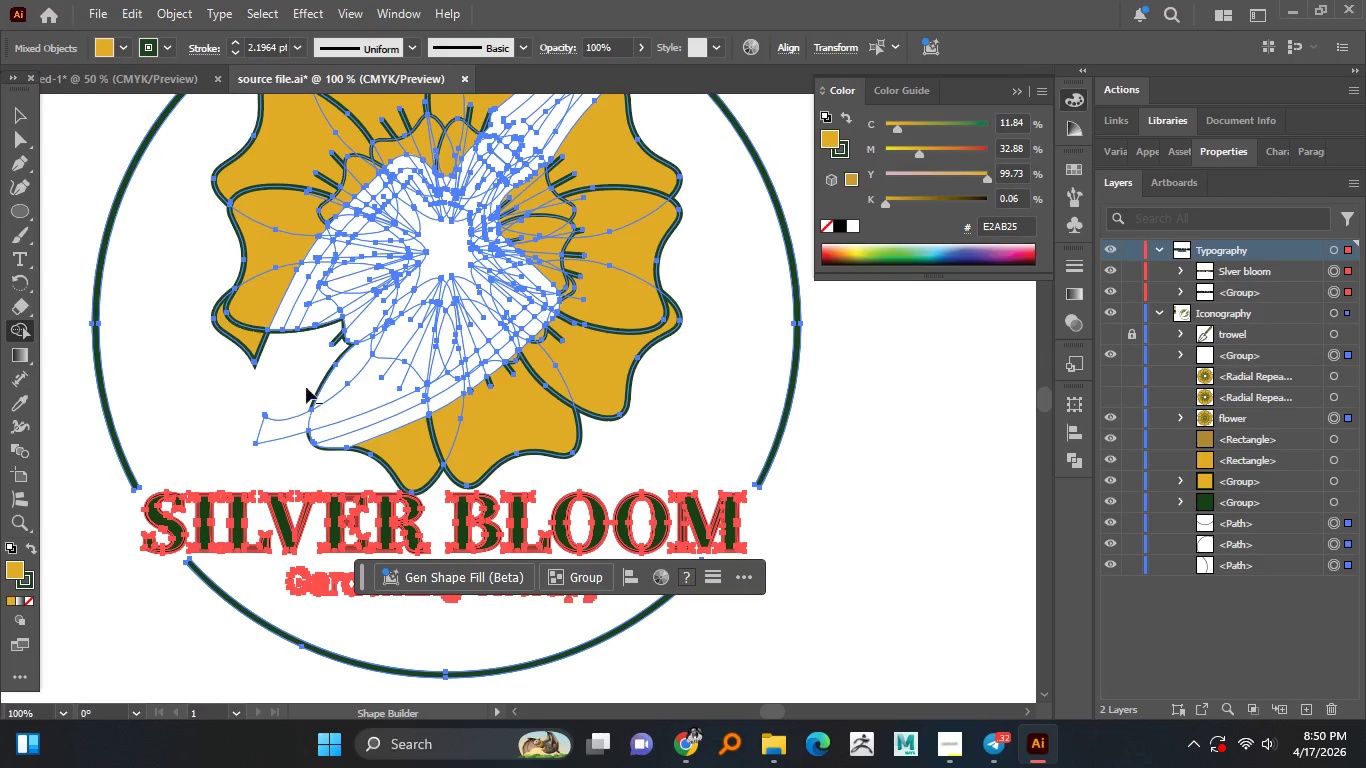 
hold_key(key=AltLeft, duration=1.05)
 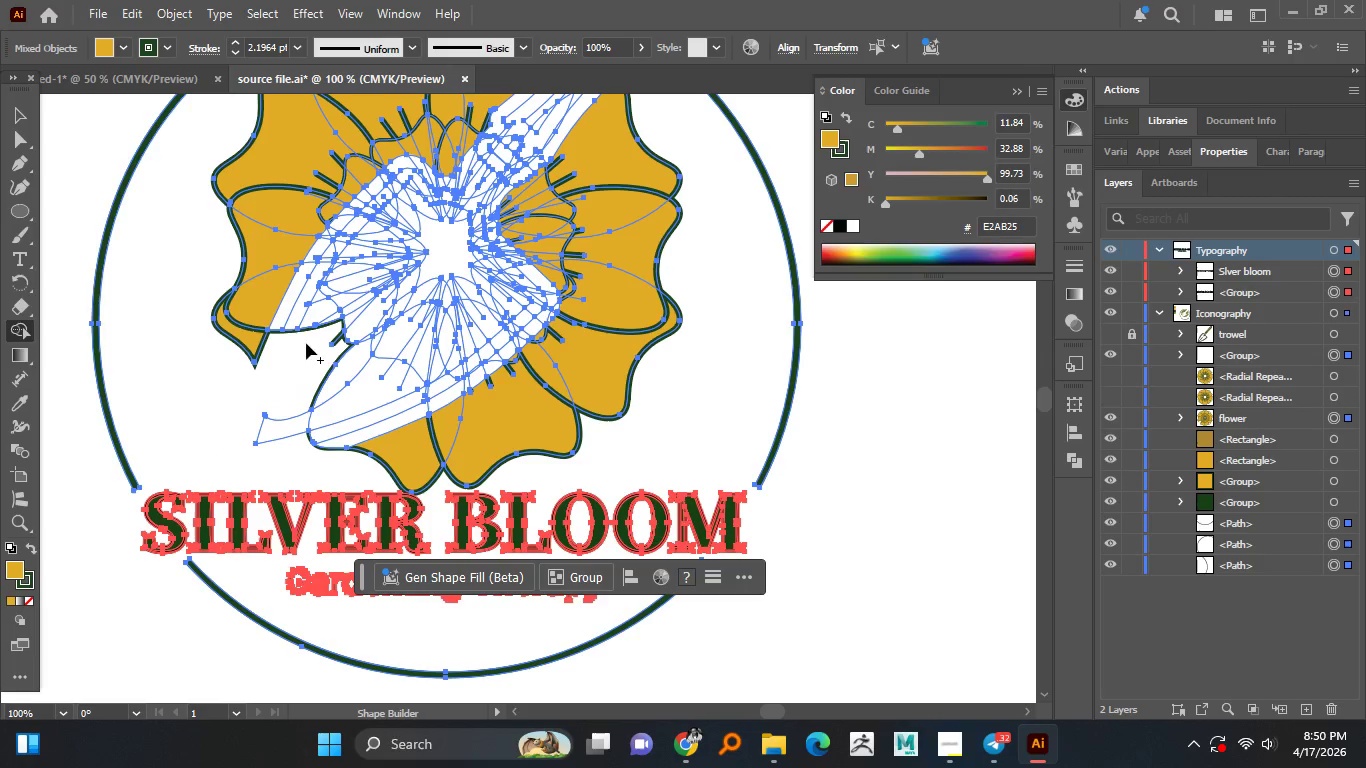 
hold_key(key=AltLeft, duration=1.5)
left_click_drag(start_coordinate=[300, 401], to_coordinate=[321, 398])
 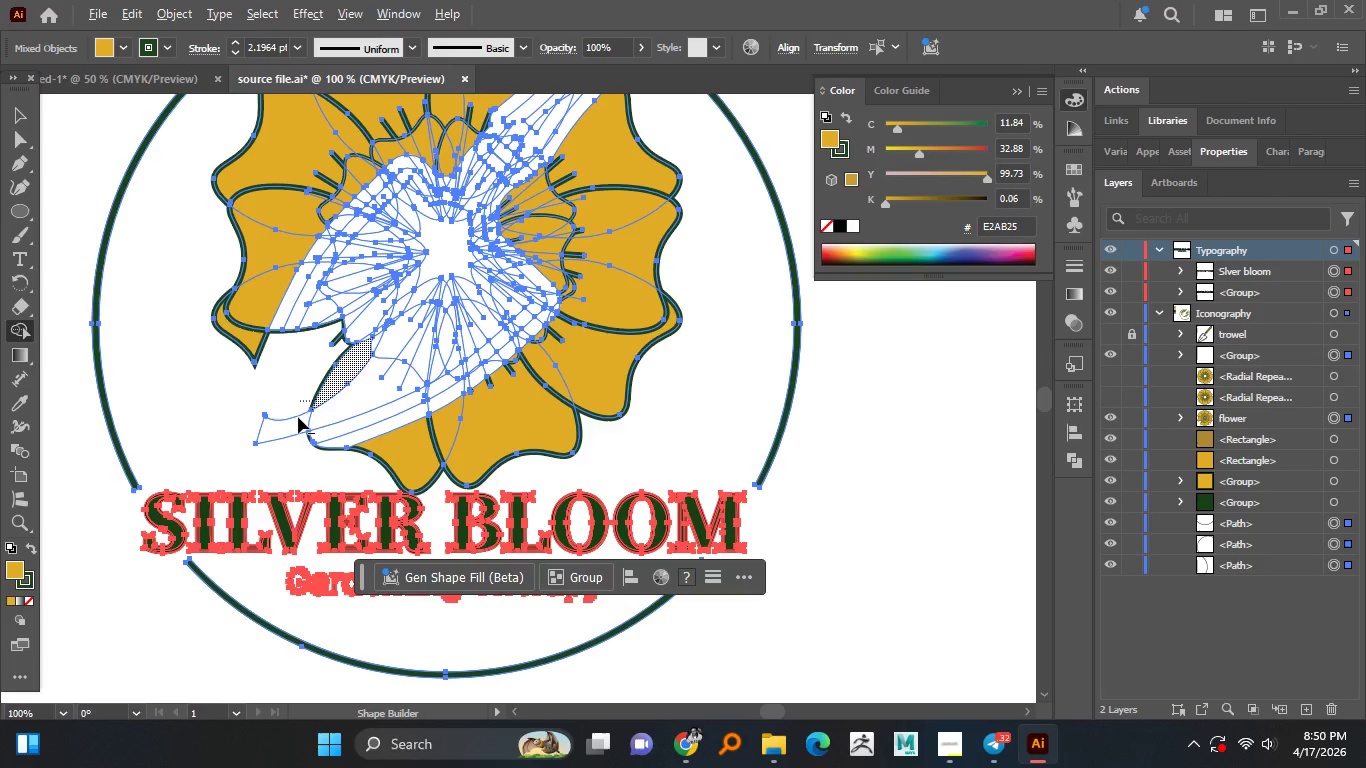 
hold_key(key=AltLeft, duration=1.5)
 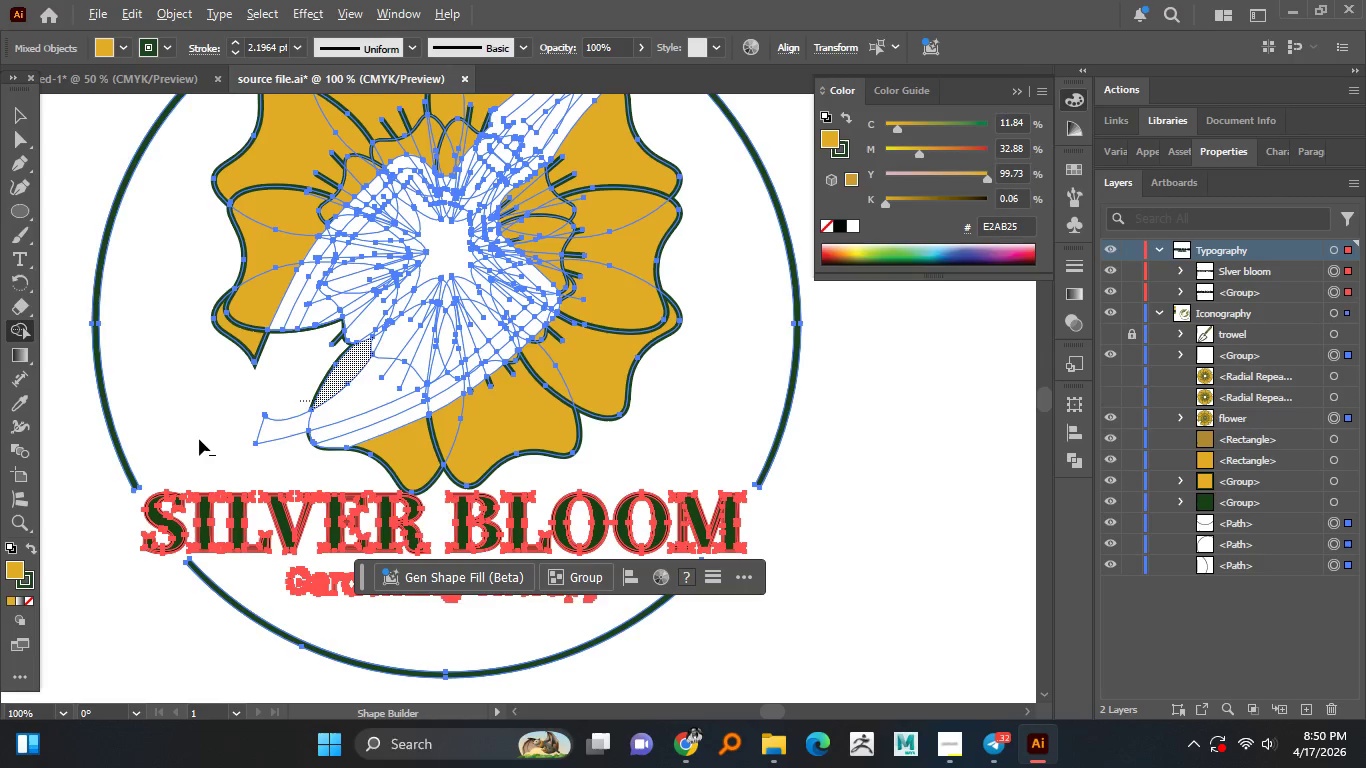 
key(Alt+AltLeft)
 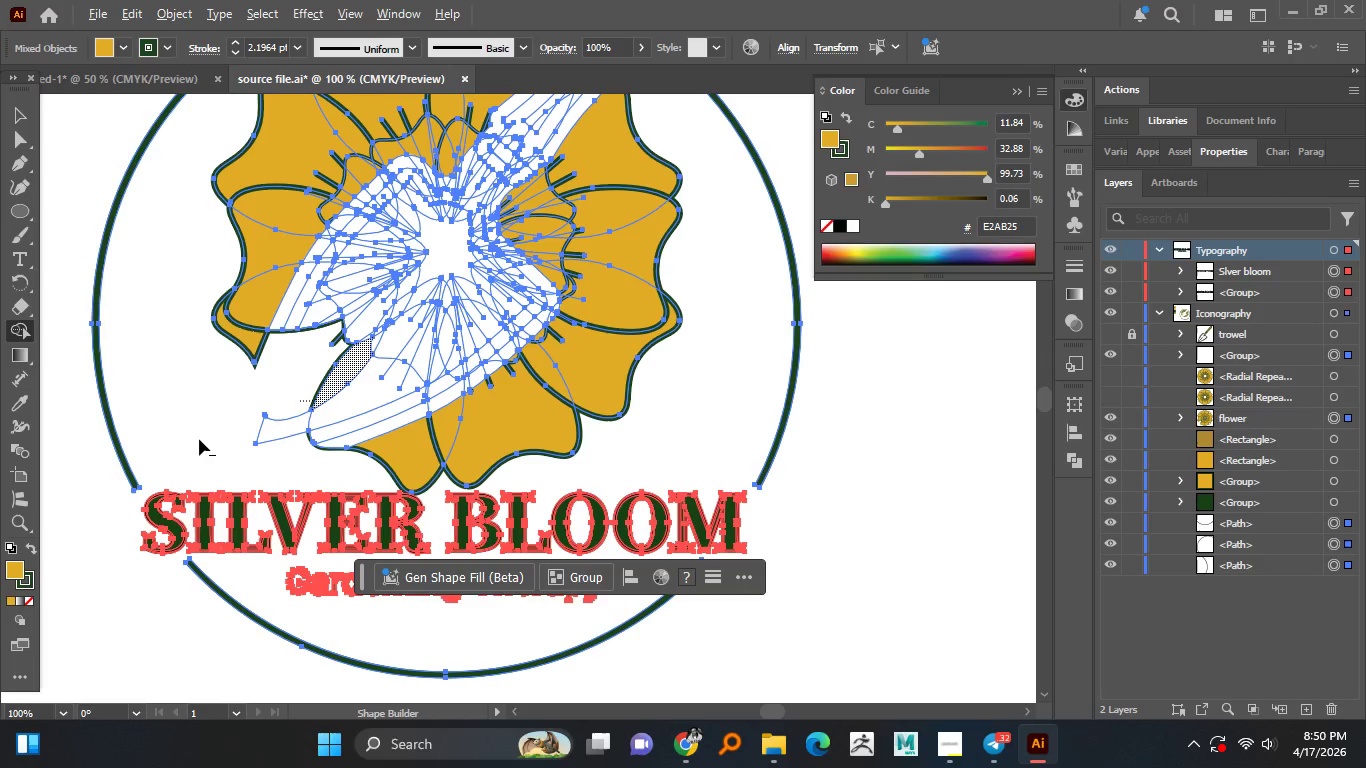 
key(Alt+AltLeft)
 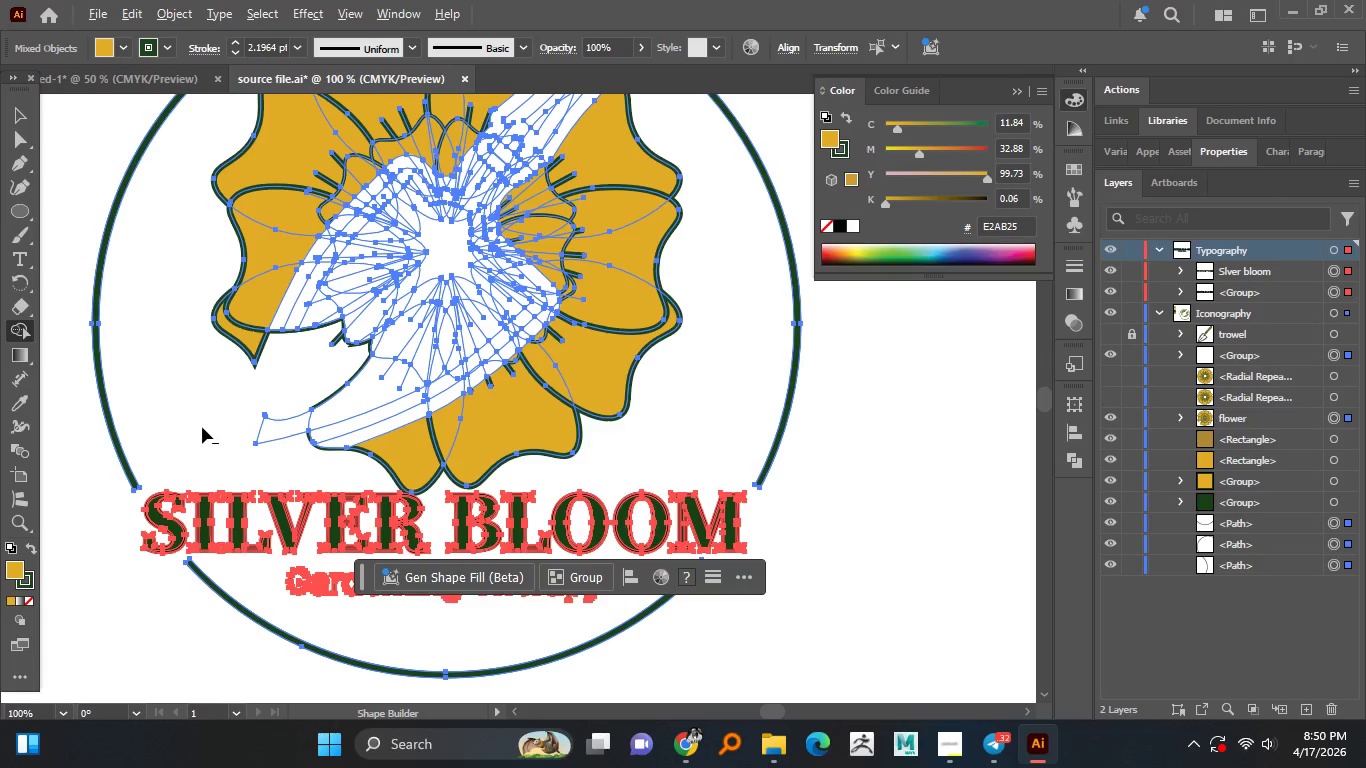 
hold_key(key=AltLeft, duration=1.52)
left_click_drag(start_coordinate=[256, 426], to_coordinate=[313, 452])
 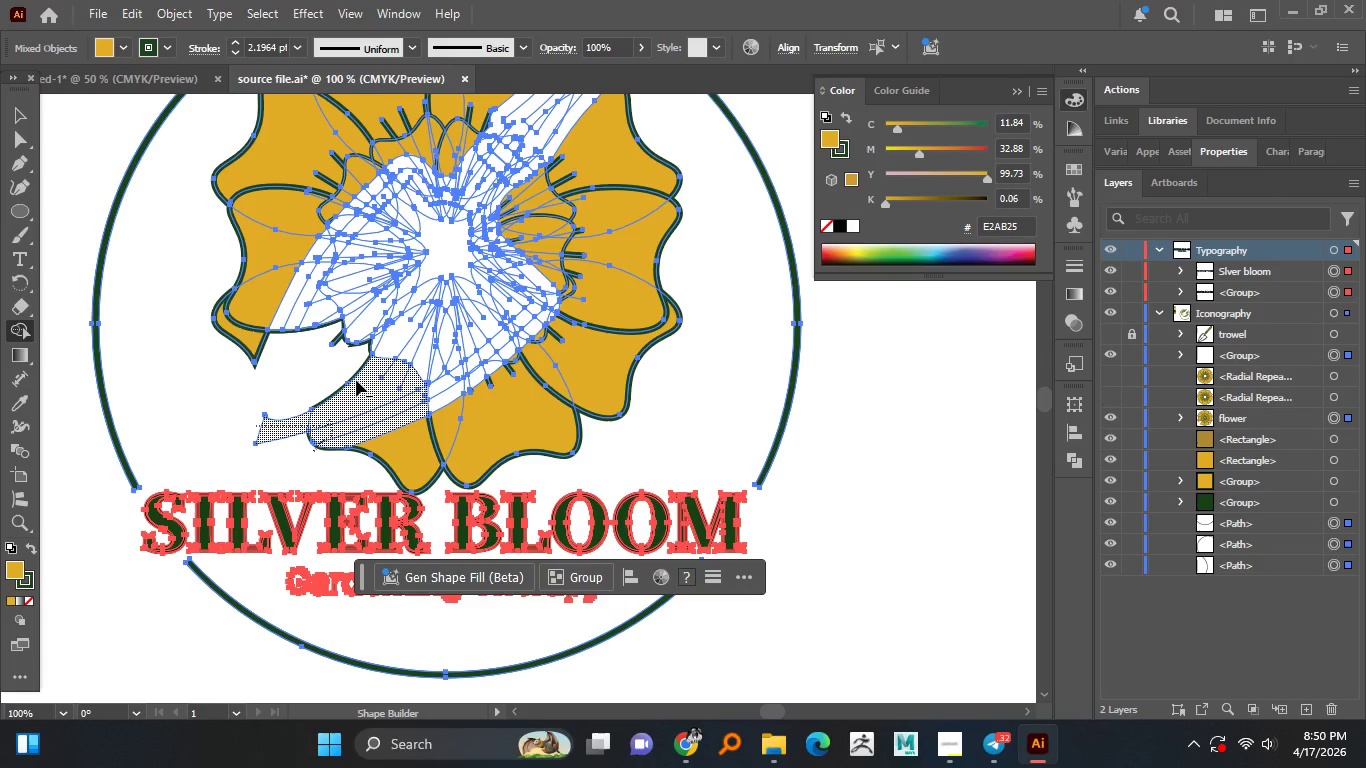 
hold_key(key=AltLeft, duration=1.48)
 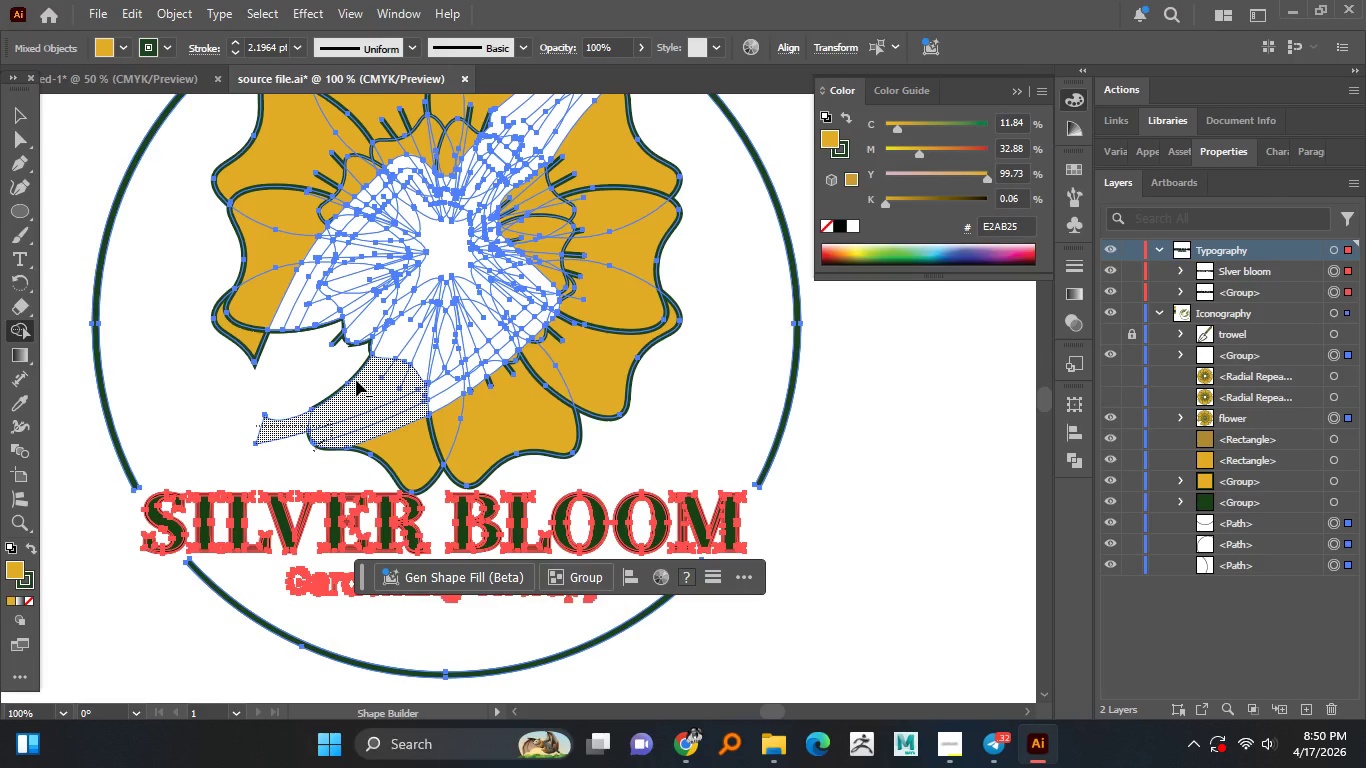 
hold_key(key=AltLeft, duration=3.11)
 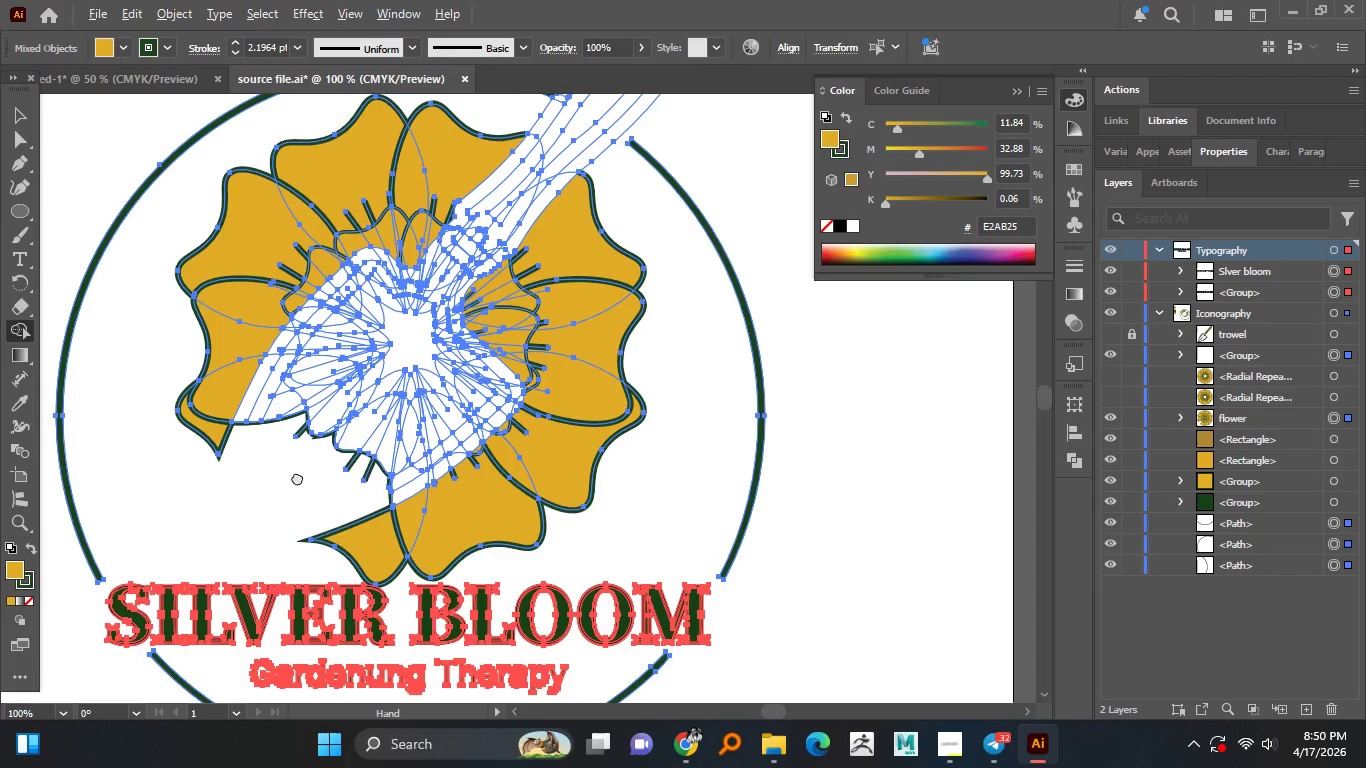 
hold_key(key=AltLeft, duration=1.52)
scroll: coordinate [290, 491], scroll_direction: up, amount: 1.0
 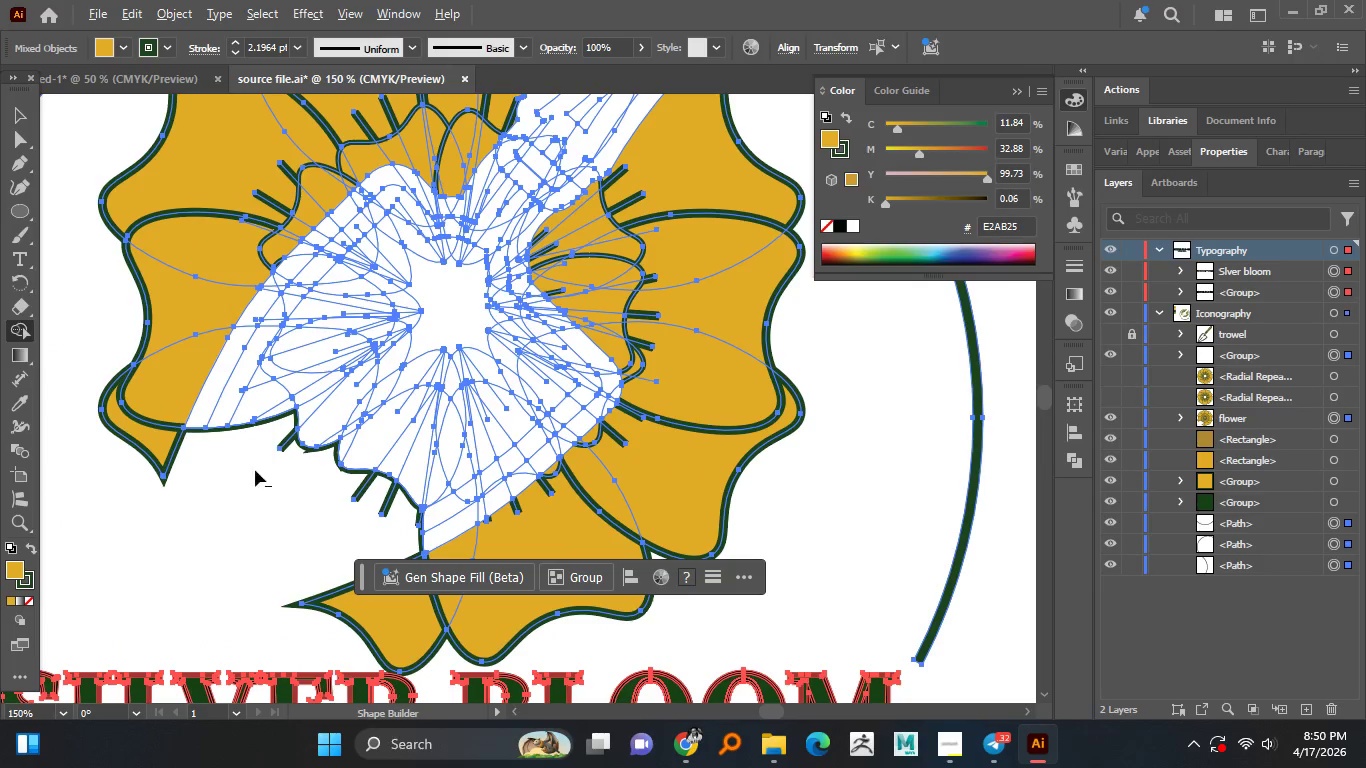 
hold_key(key=AltLeft, duration=1.5)
scroll: coordinate [244, 442], scroll_direction: down, amount: 1.0
 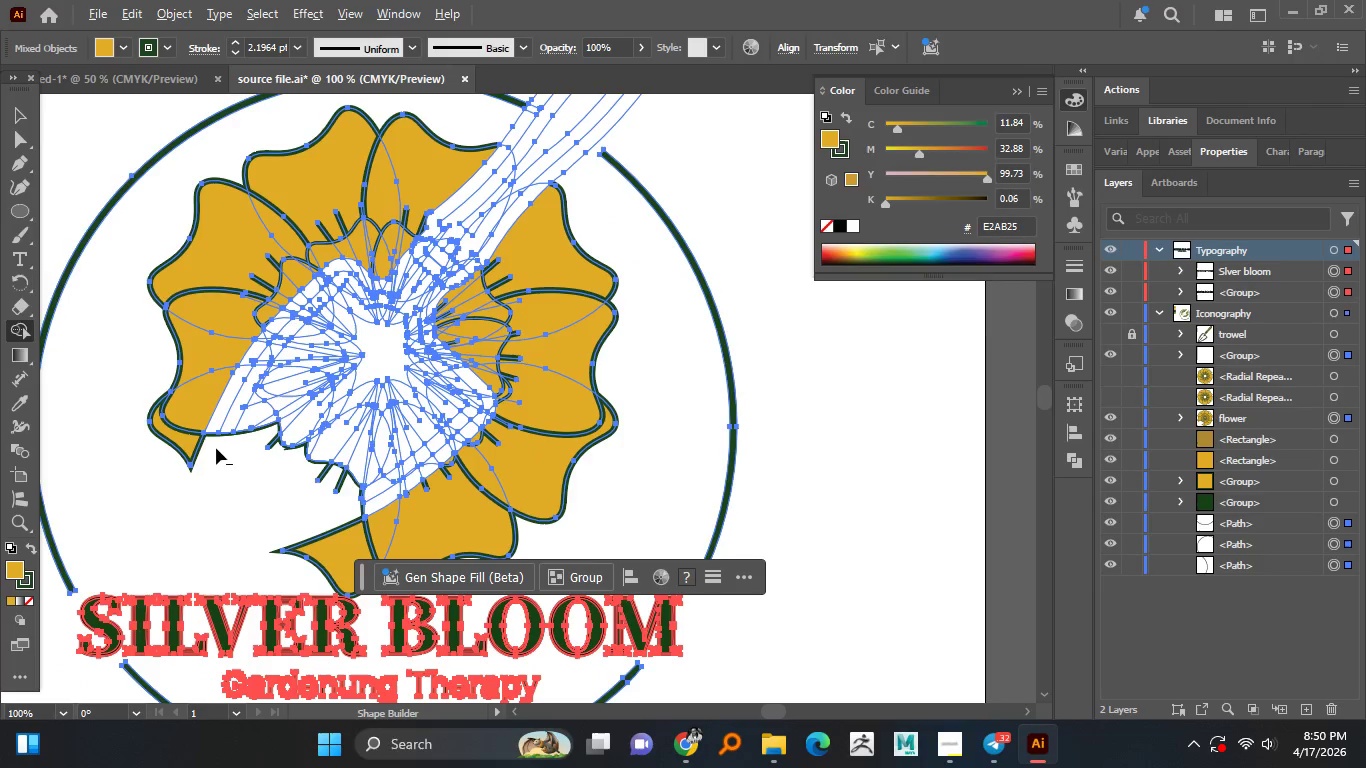 
hold_key(key=AltLeft, duration=1.5)
 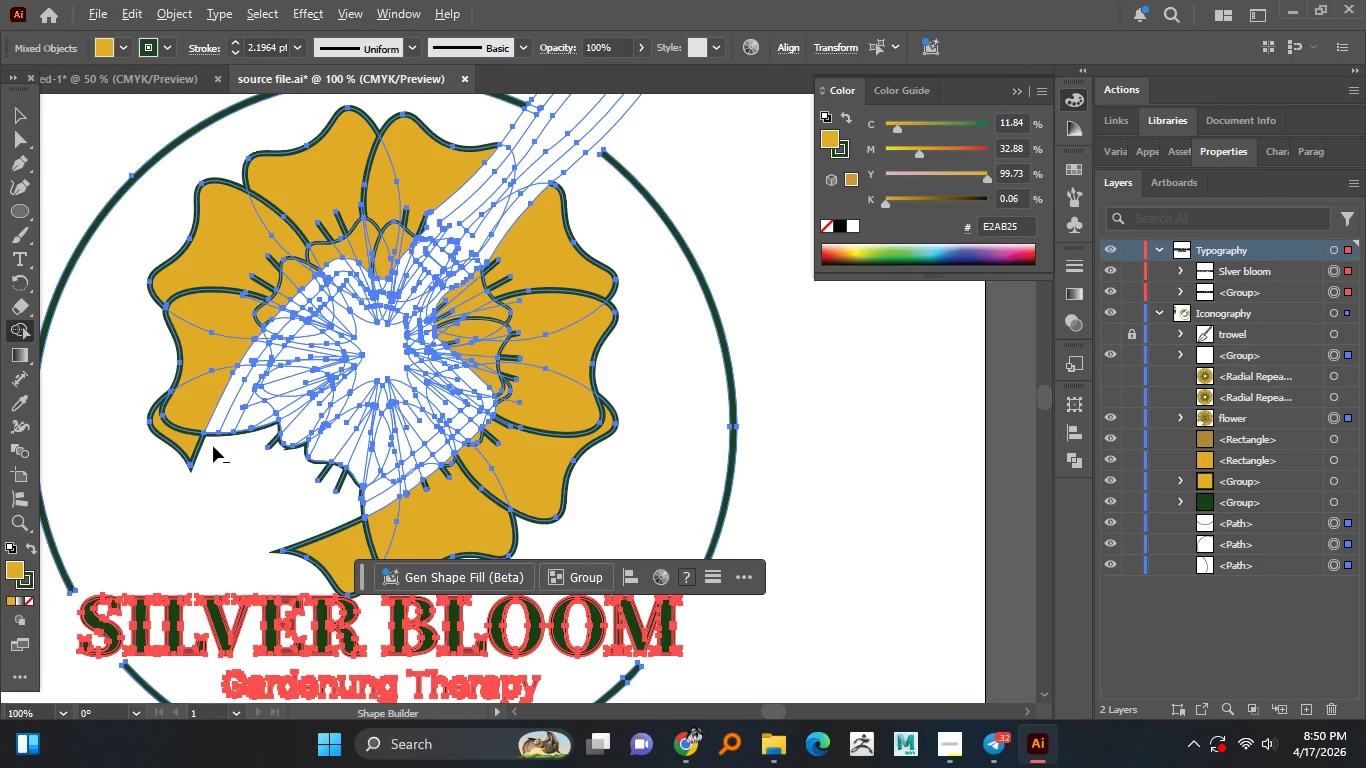 
hold_key(key=AltLeft, duration=1.5)
left_click_drag(start_coordinate=[213, 443], to_coordinate=[238, 418])
 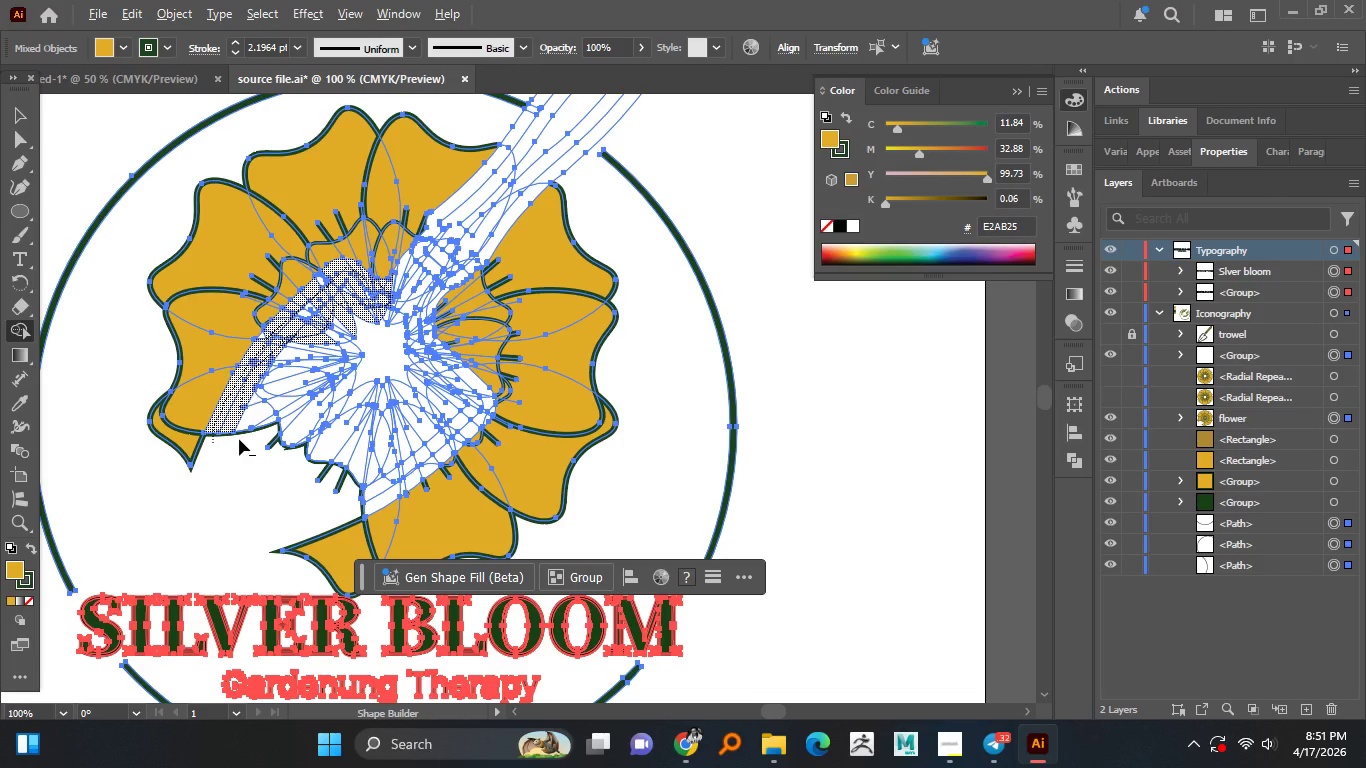 
hold_key(key=AltLeft, duration=1.52)
 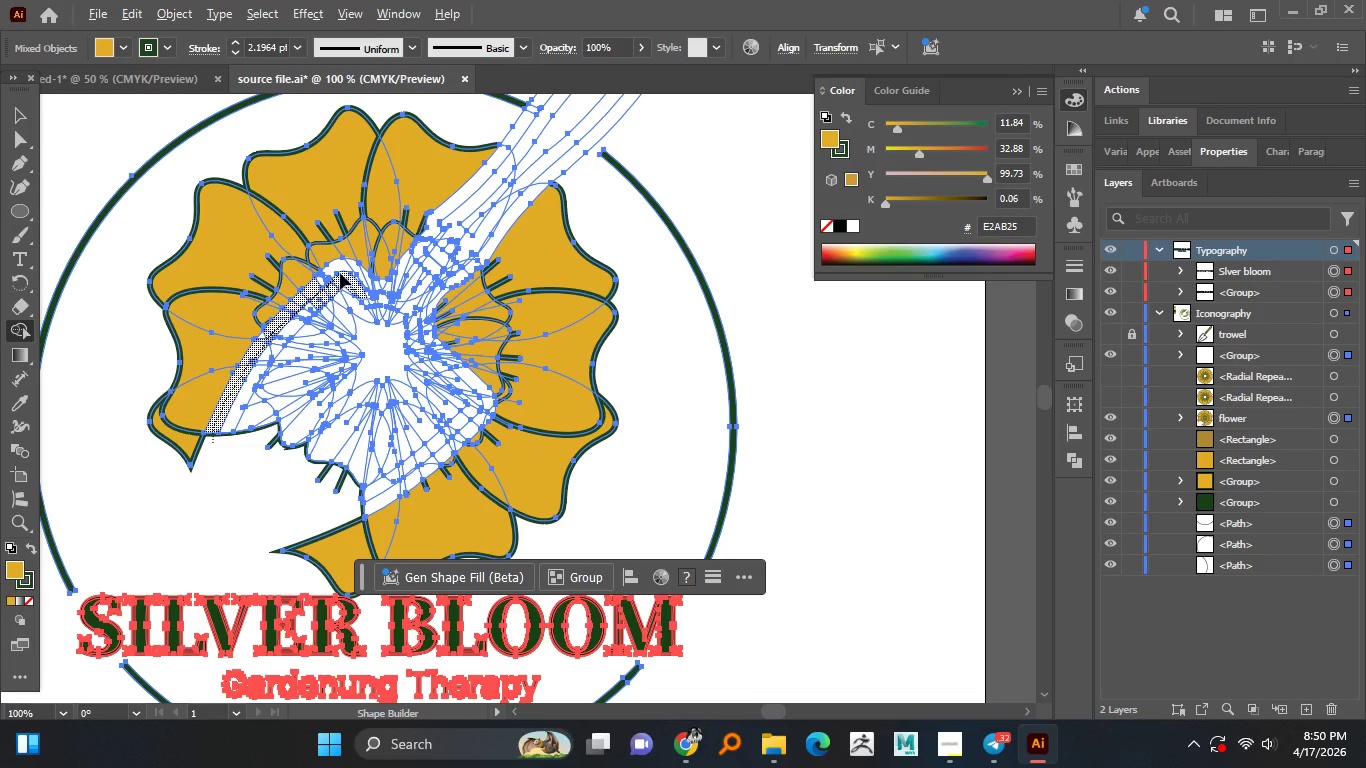 
hold_key(key=AltLeft, duration=1.5)
 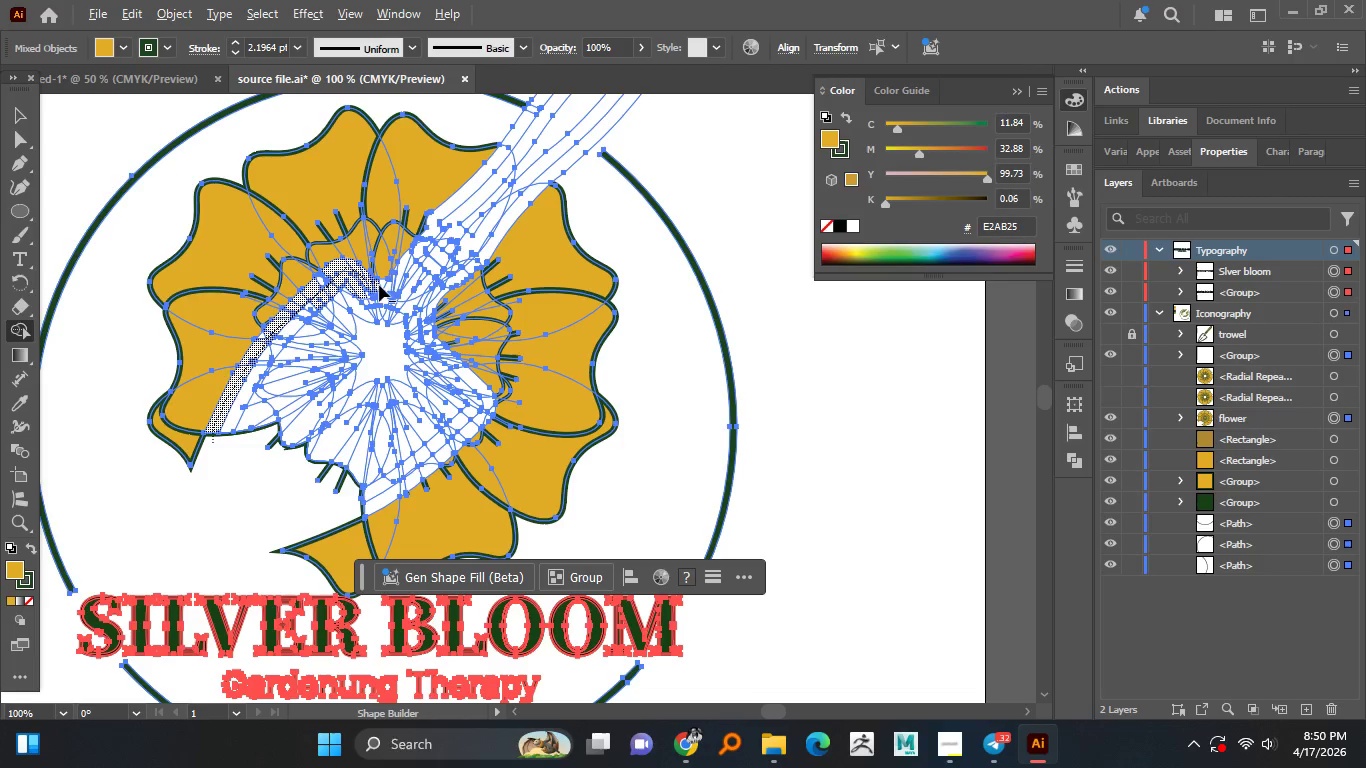 
hold_key(key=AltLeft, duration=1.5)
 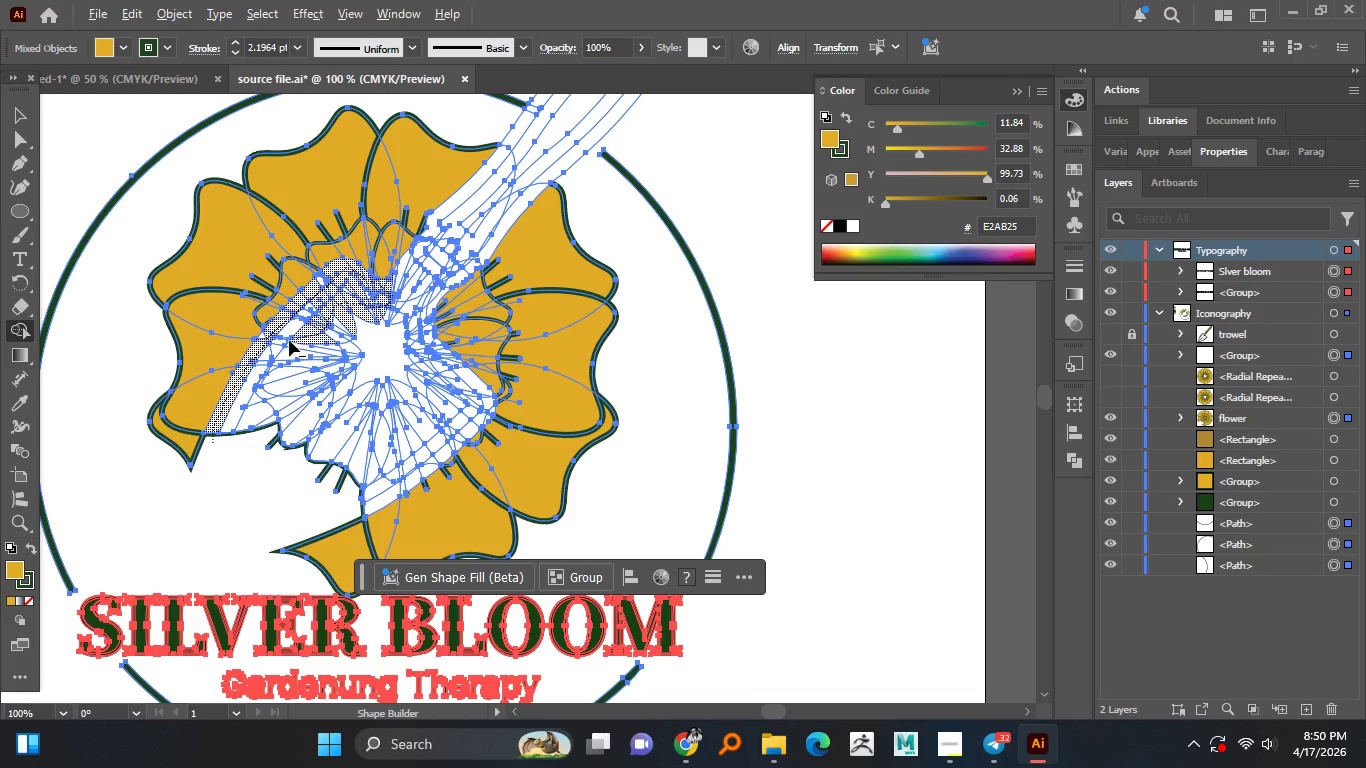 
hold_key(key=AltLeft, duration=1.5)
 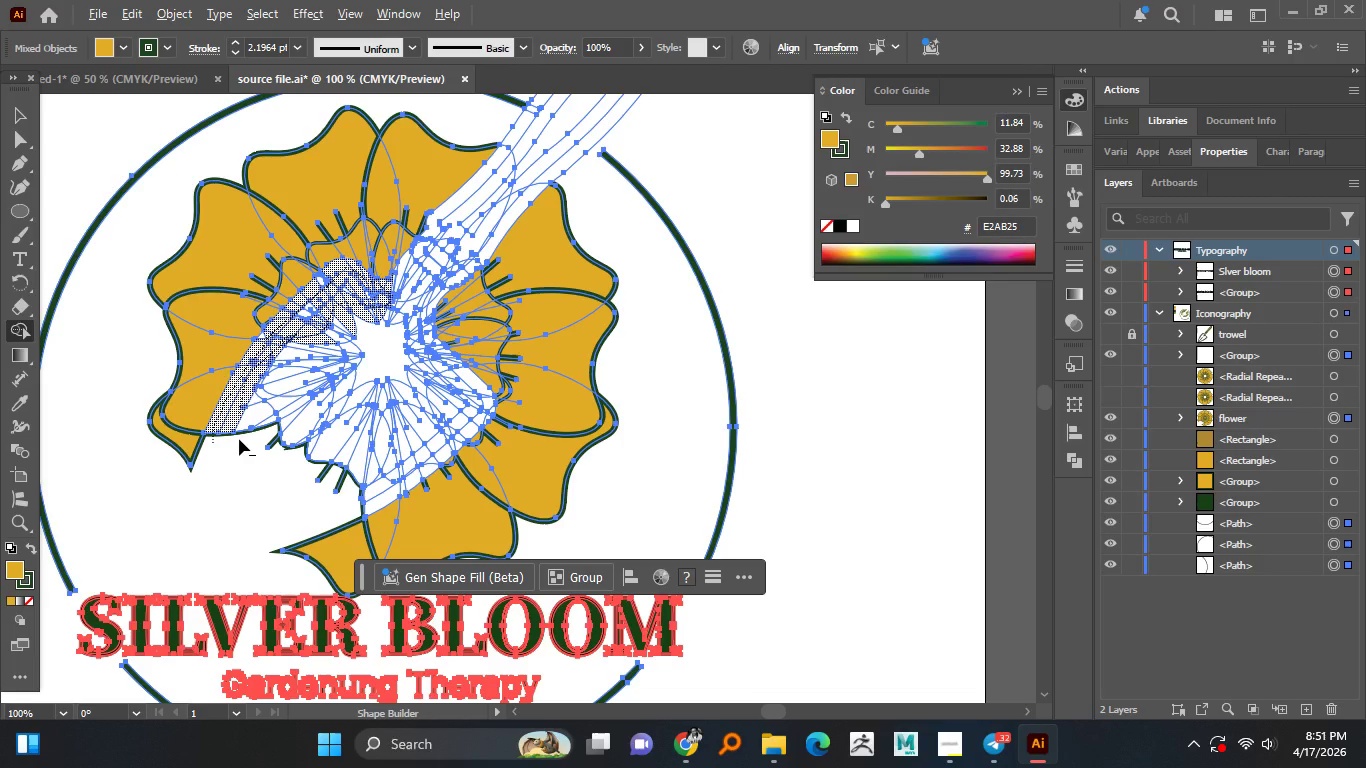 
hold_key(key=AltLeft, duration=0.5)
 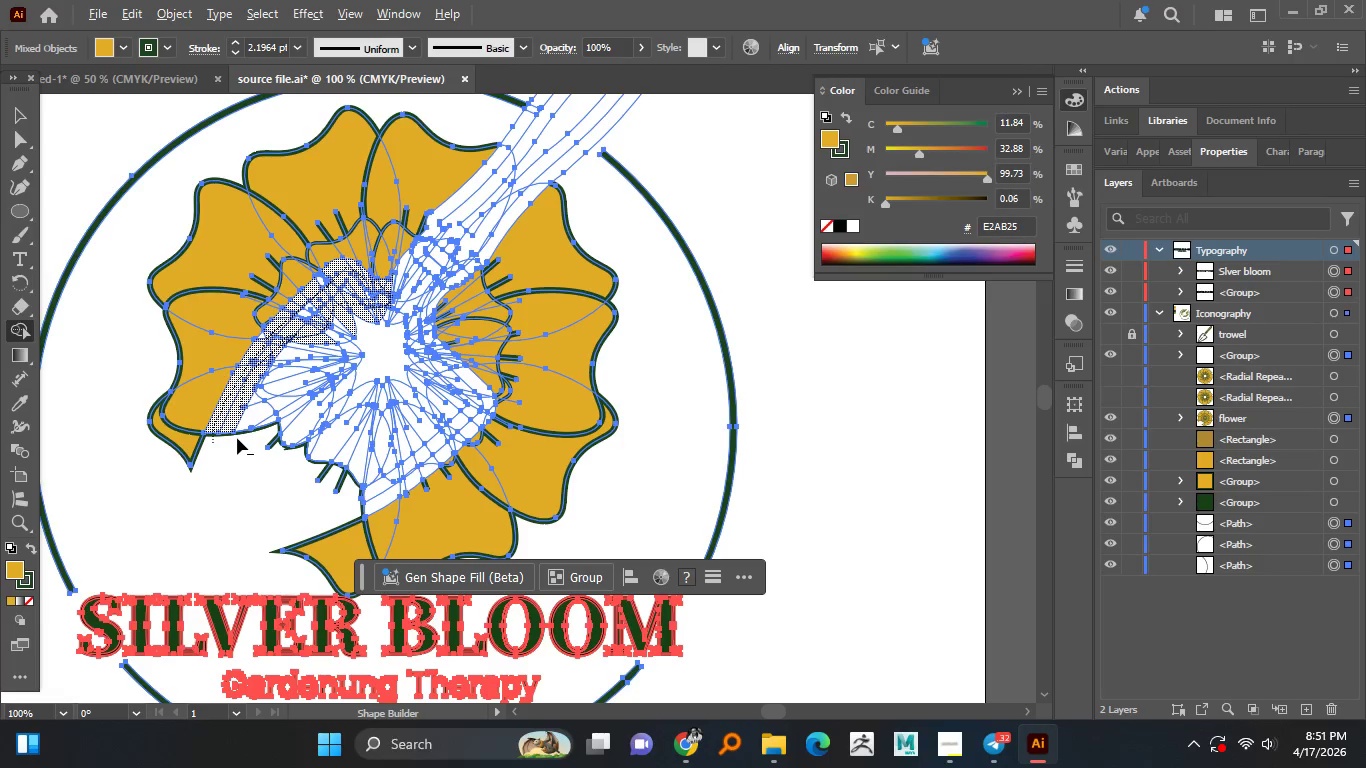 
hold_key(key=AltLeft, duration=1.51)
scroll: coordinate [281, 329], scroll_direction: up, amount: 1.0
 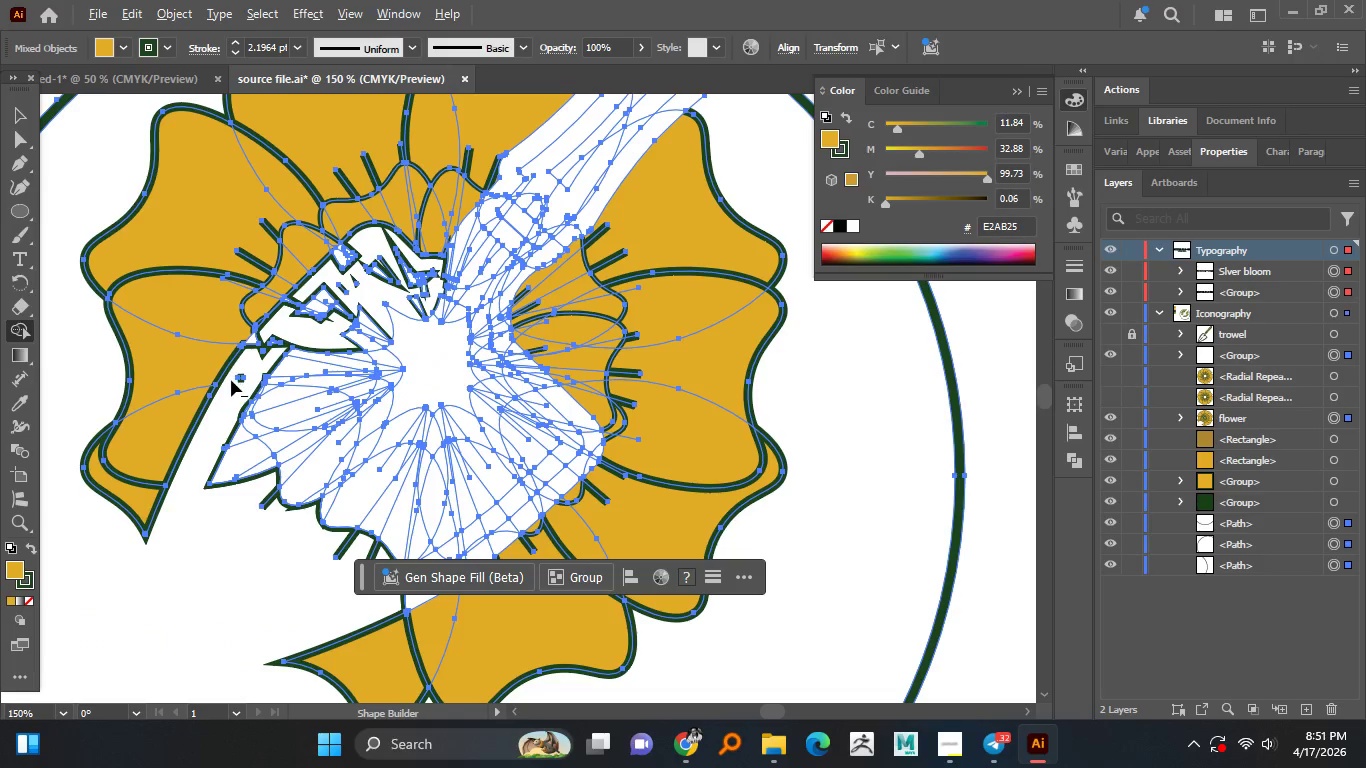 
left_click_drag(start_coordinate=[232, 383], to_coordinate=[253, 366])
 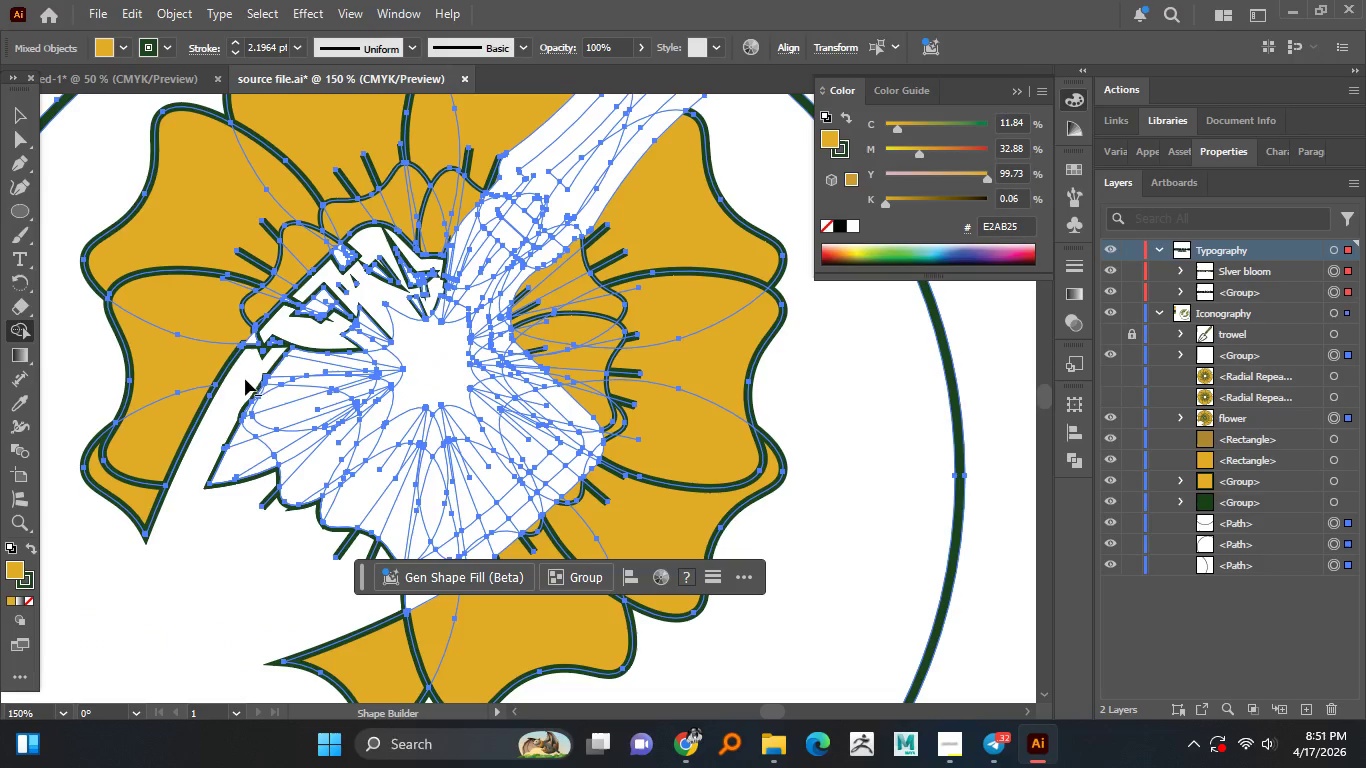 
hold_key(key=AltLeft, duration=1.5)
left_click_drag(start_coordinate=[260, 357], to_coordinate=[276, 323])
 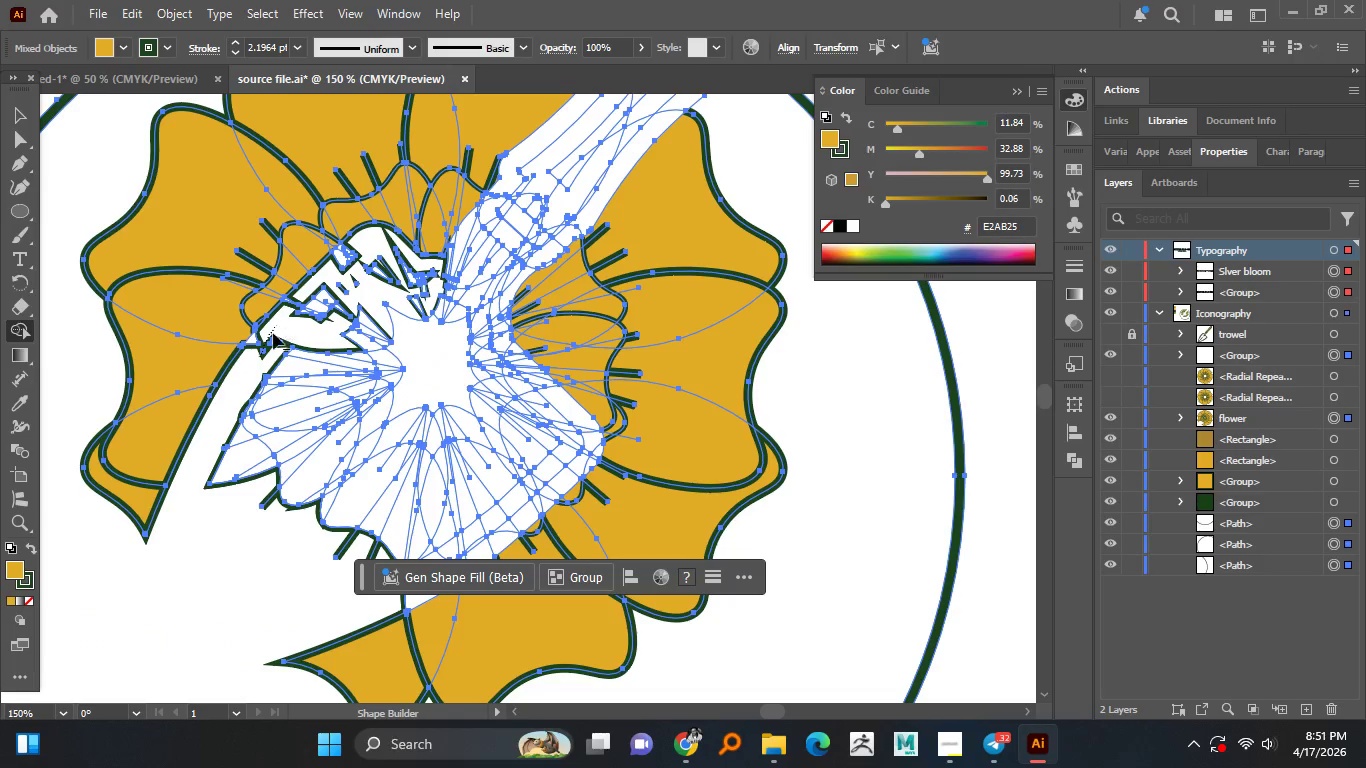 
hold_key(key=AltLeft, duration=1.52)
left_click_drag(start_coordinate=[260, 363], to_coordinate=[278, 334])
 